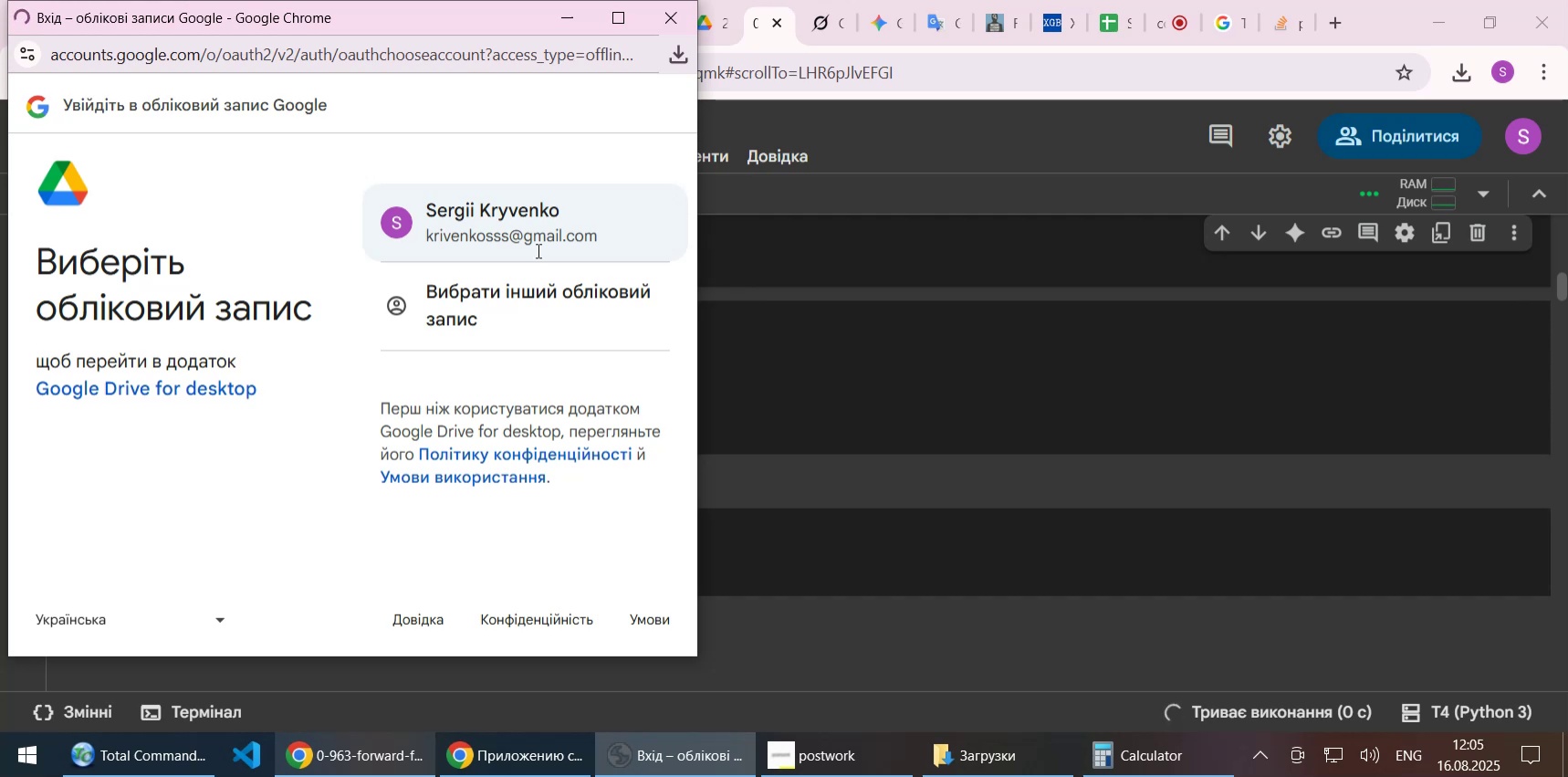 
wait(15.3)
 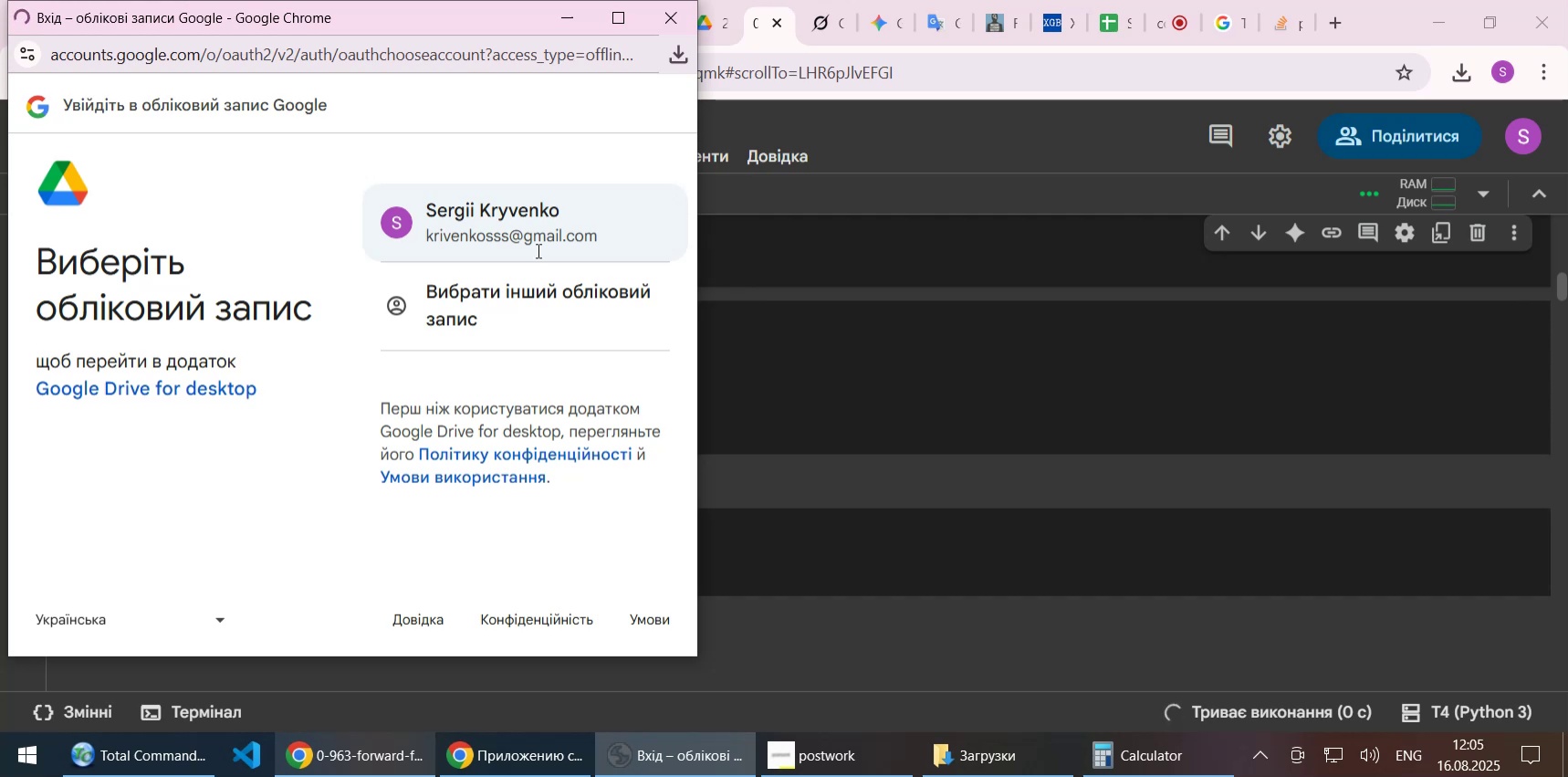 
left_click([517, 236])
 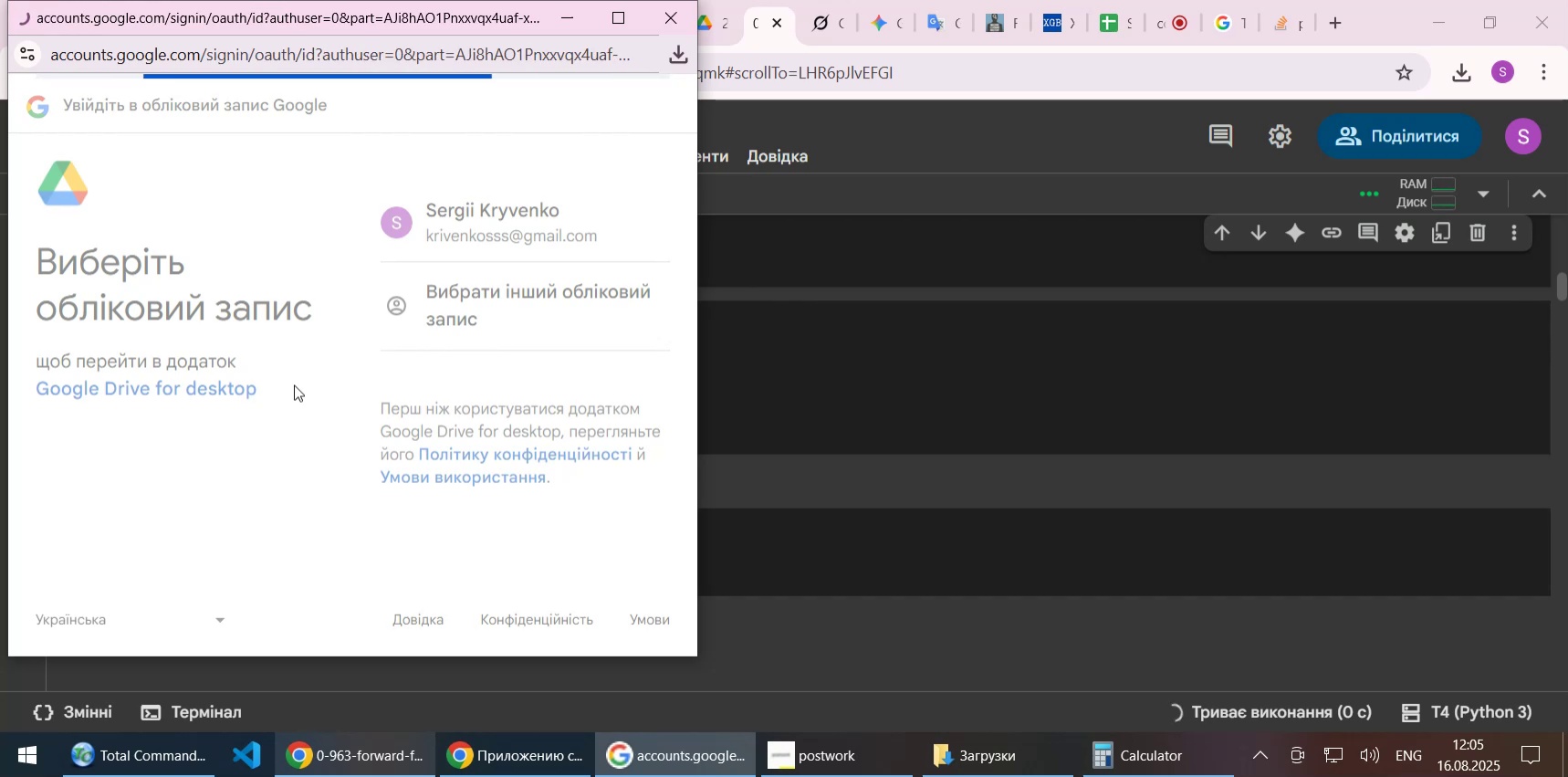 
wait(18.48)
 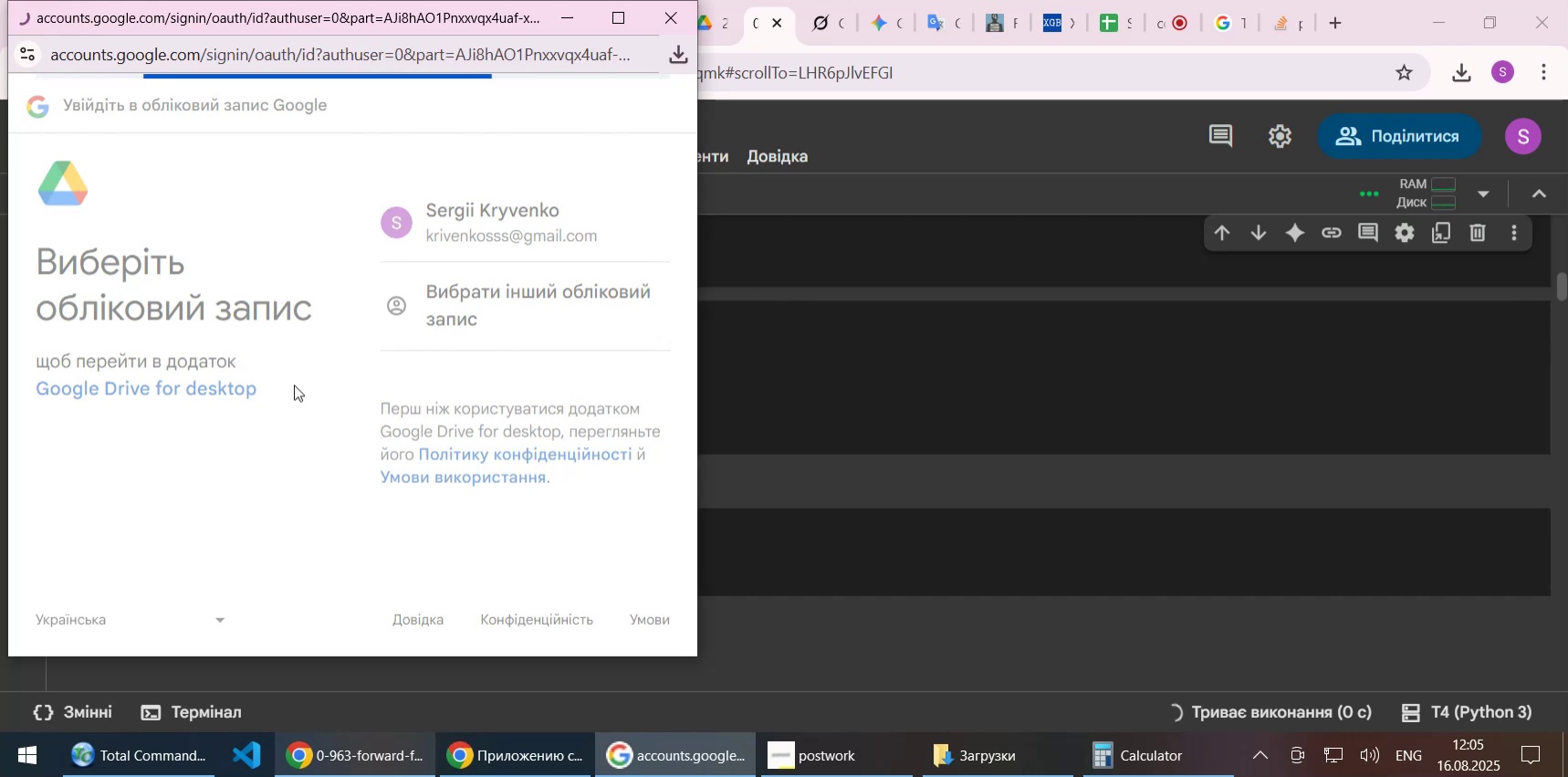 
scroll: coordinate [481, 544], scroll_direction: down, amount: 5.0
 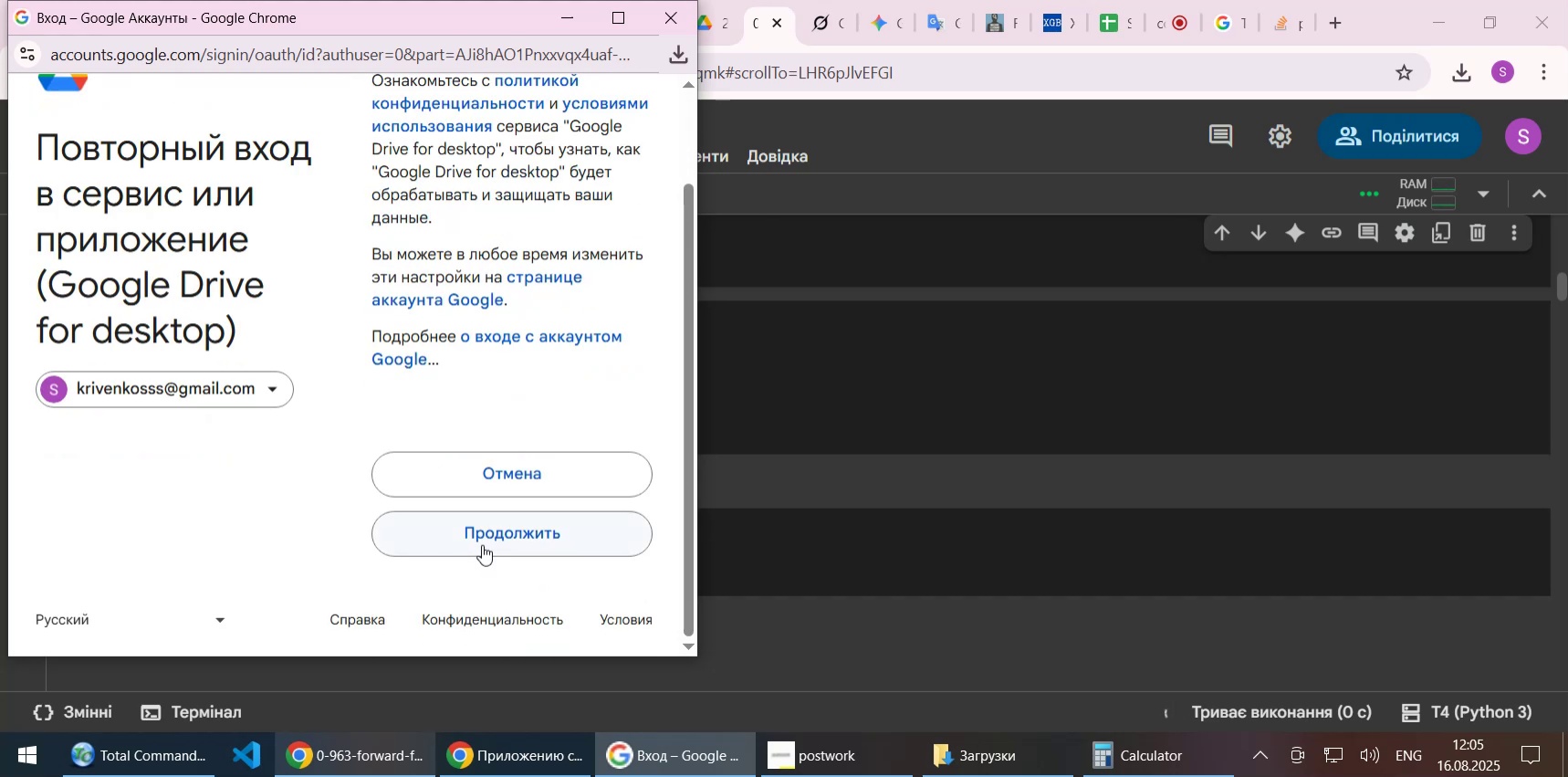 
left_click([482, 544])
 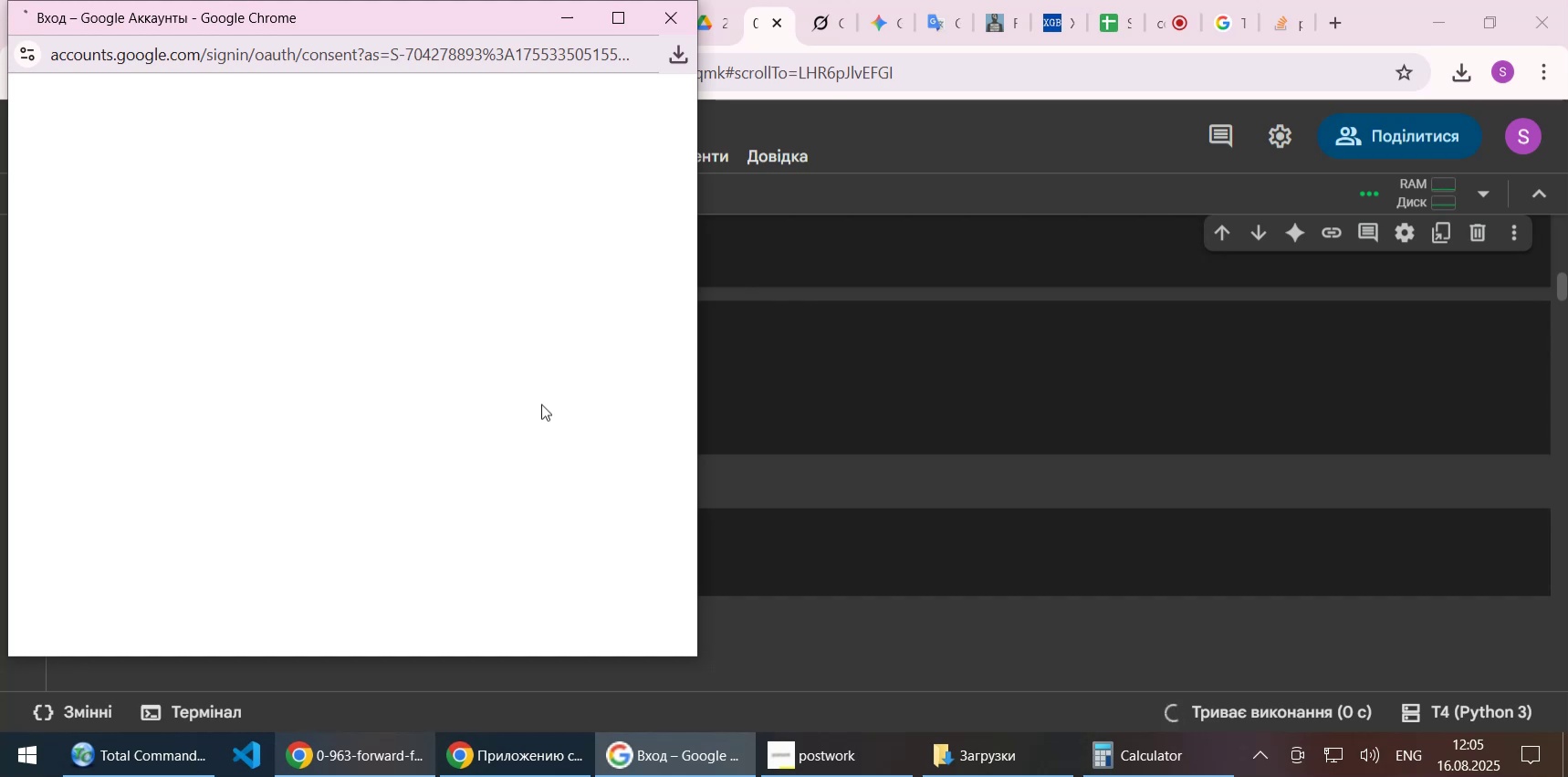 
wait(21.22)
 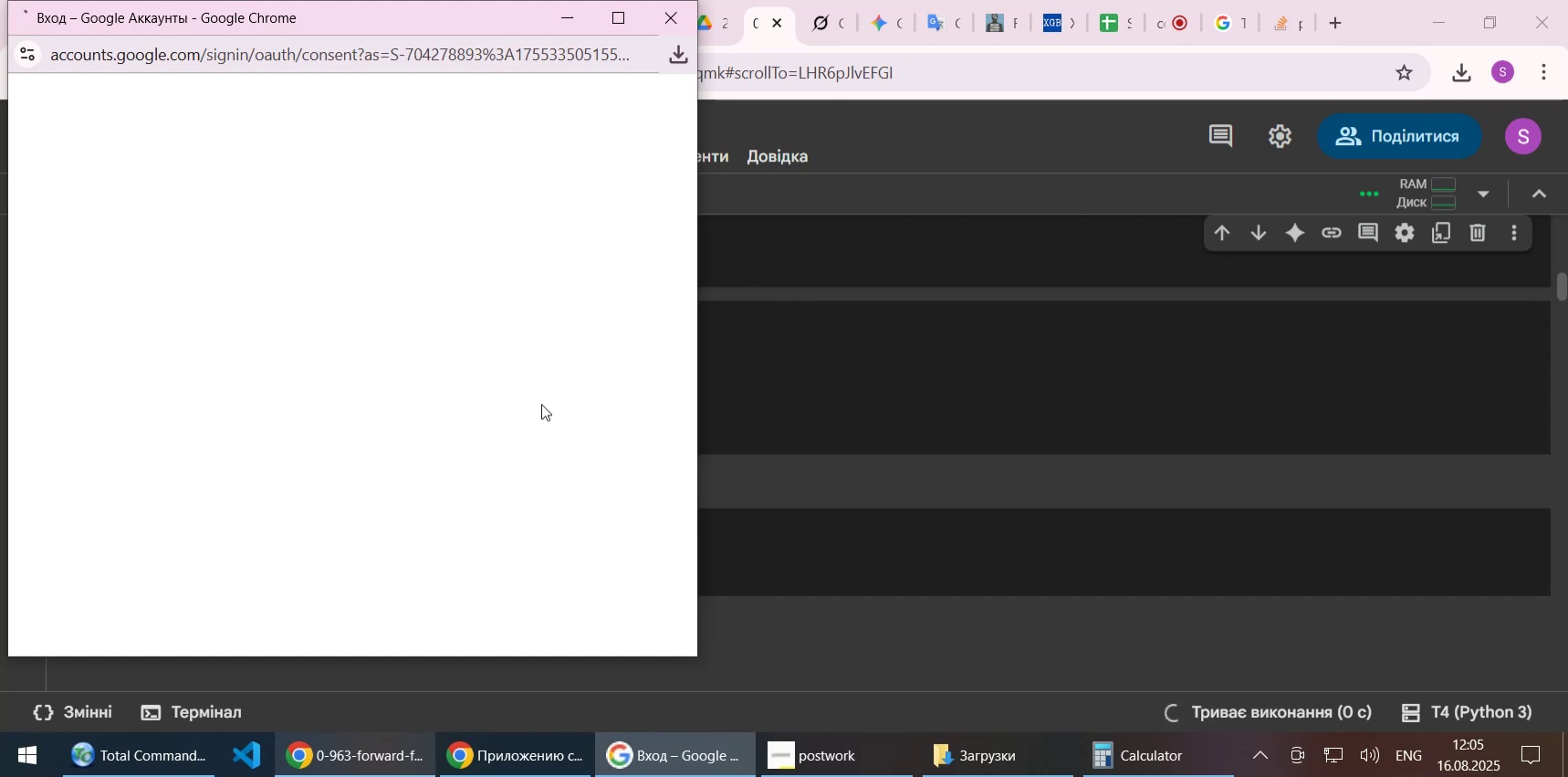 
scroll: coordinate [541, 404], scroll_direction: down, amount: 6.0
 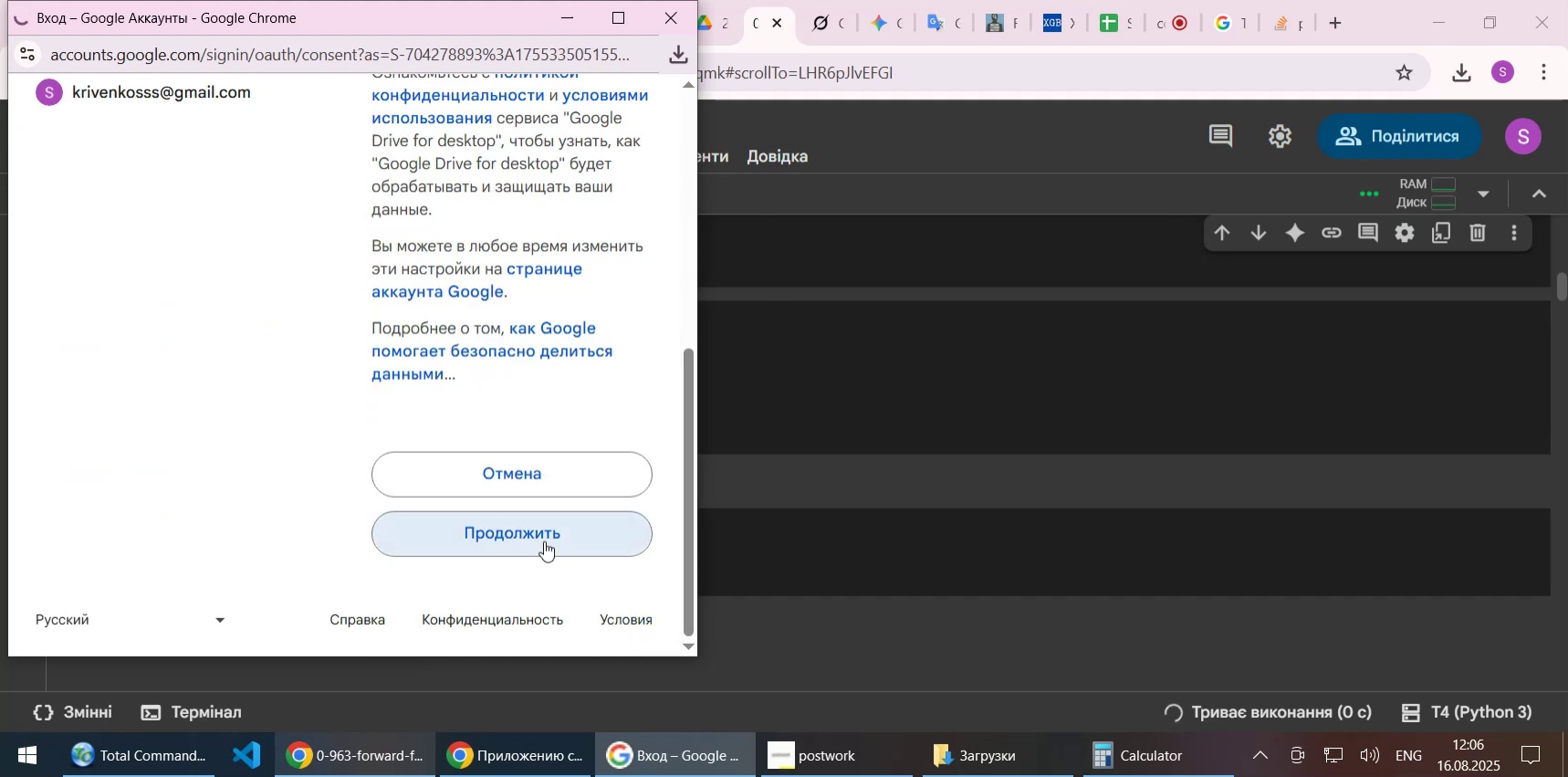 
wait(9.9)
 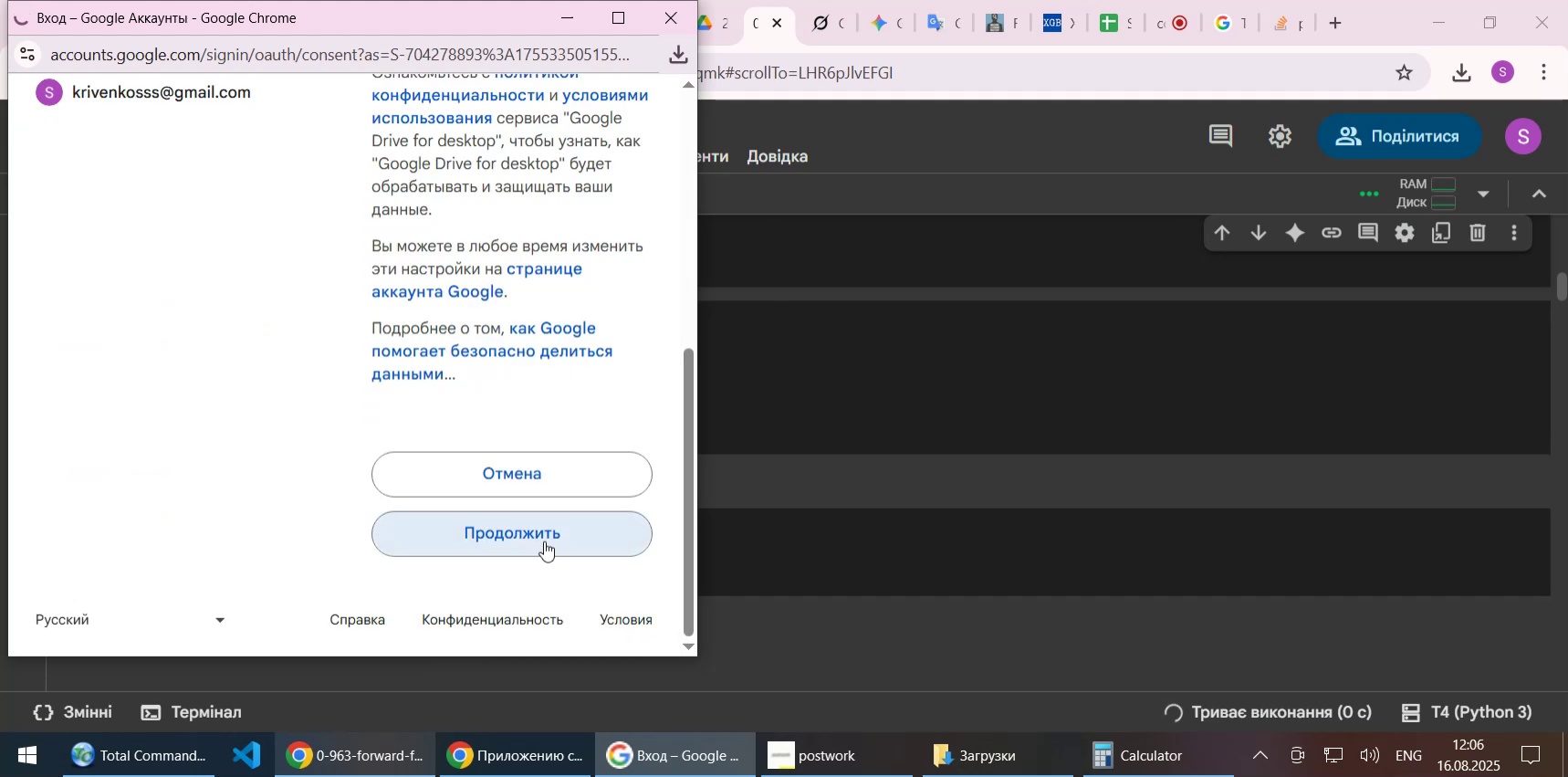 
scroll: coordinate [514, 377], scroll_direction: down, amount: 6.0
 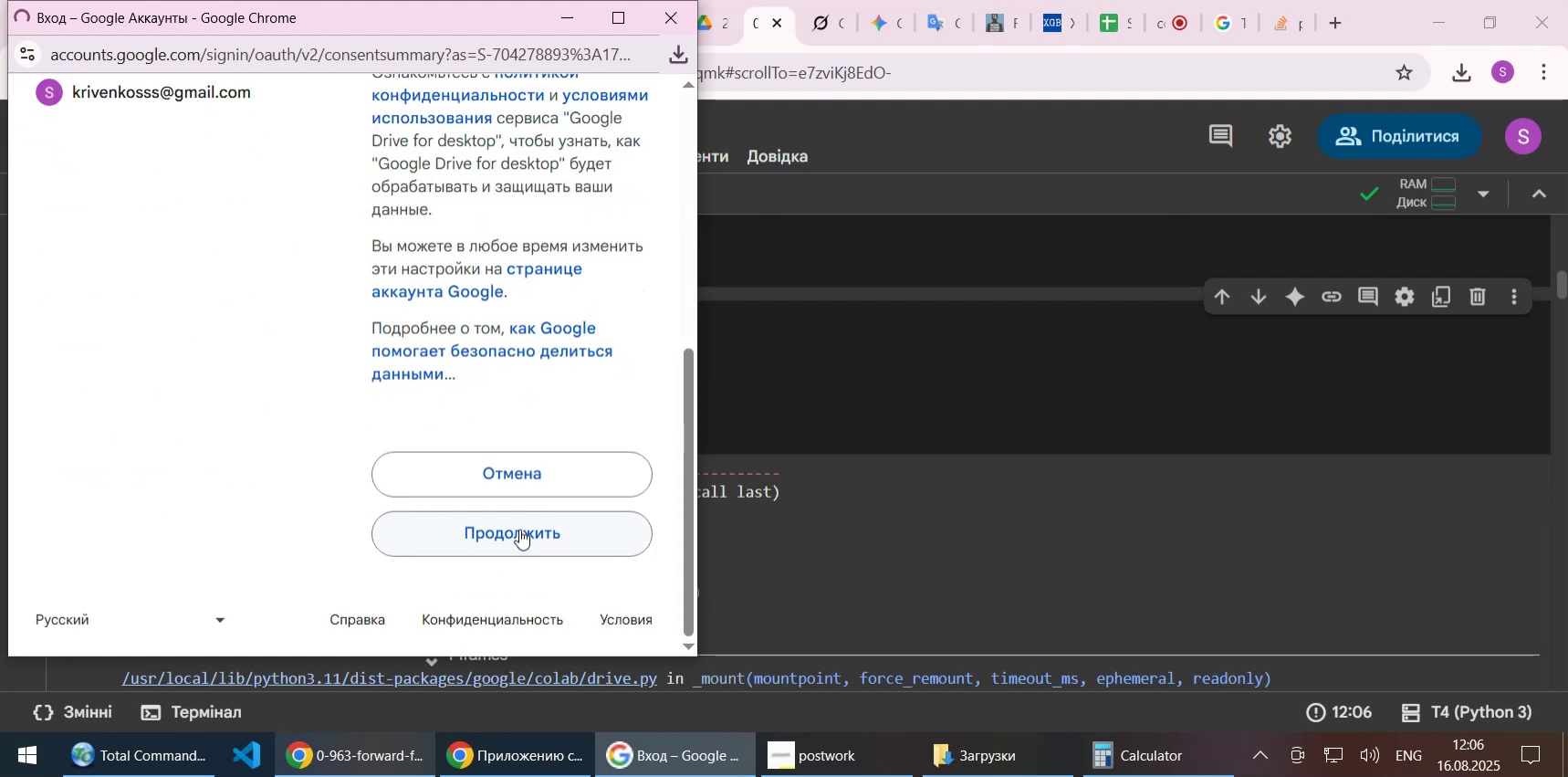 
left_click([519, 529])
 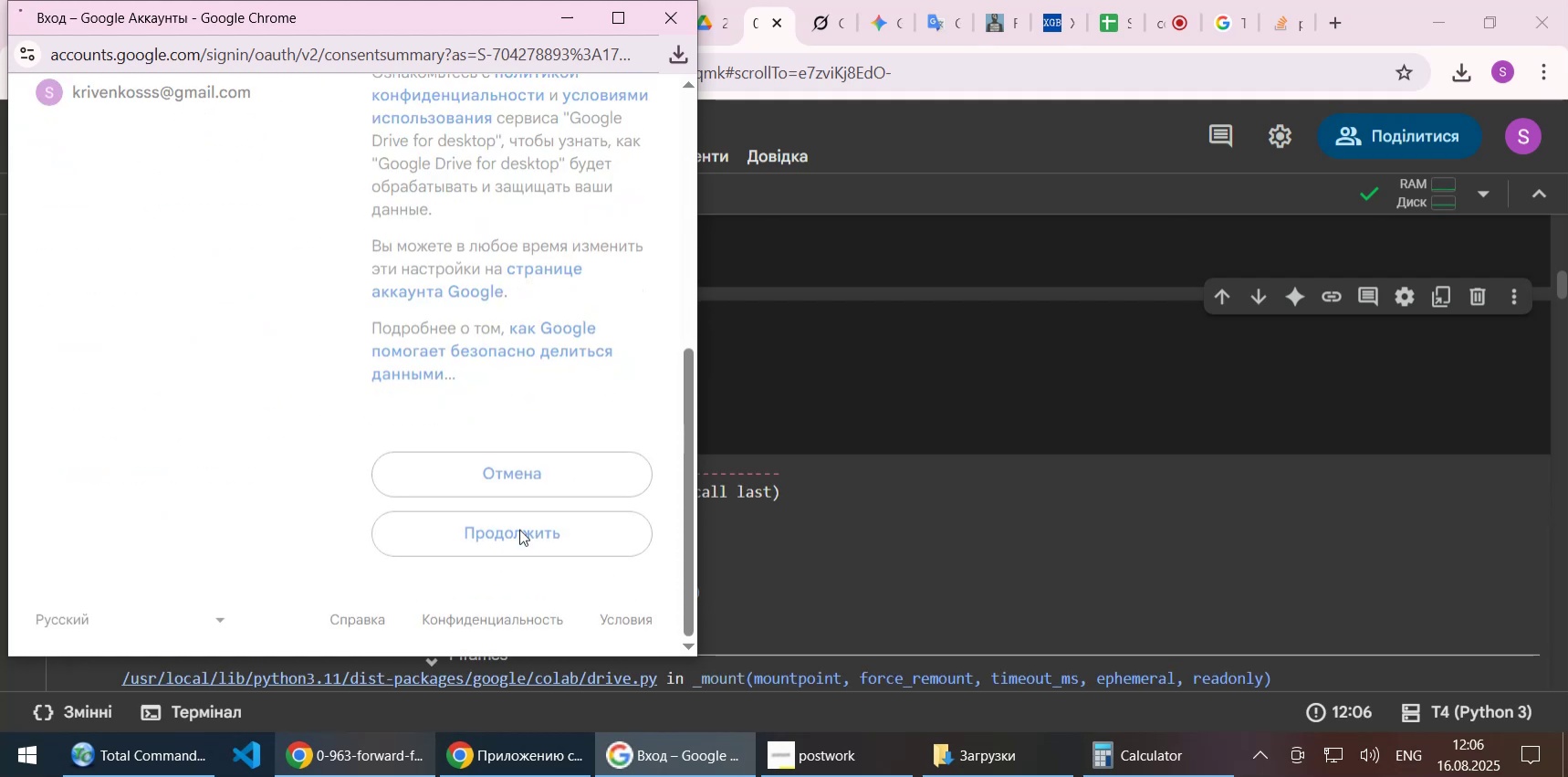 
mouse_move([579, 394])
 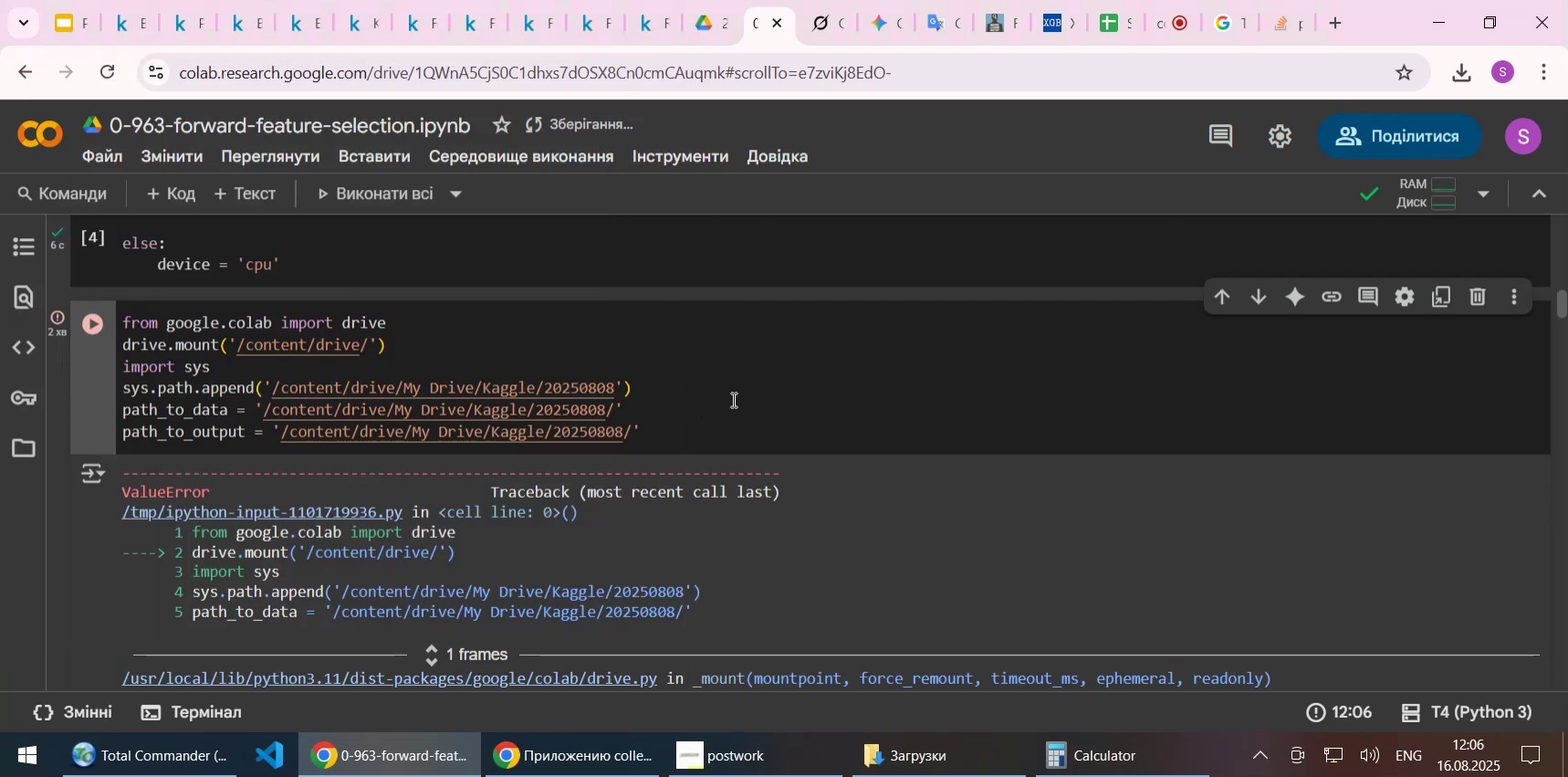 
scroll: coordinate [732, 399], scroll_direction: down, amount: 2.0
 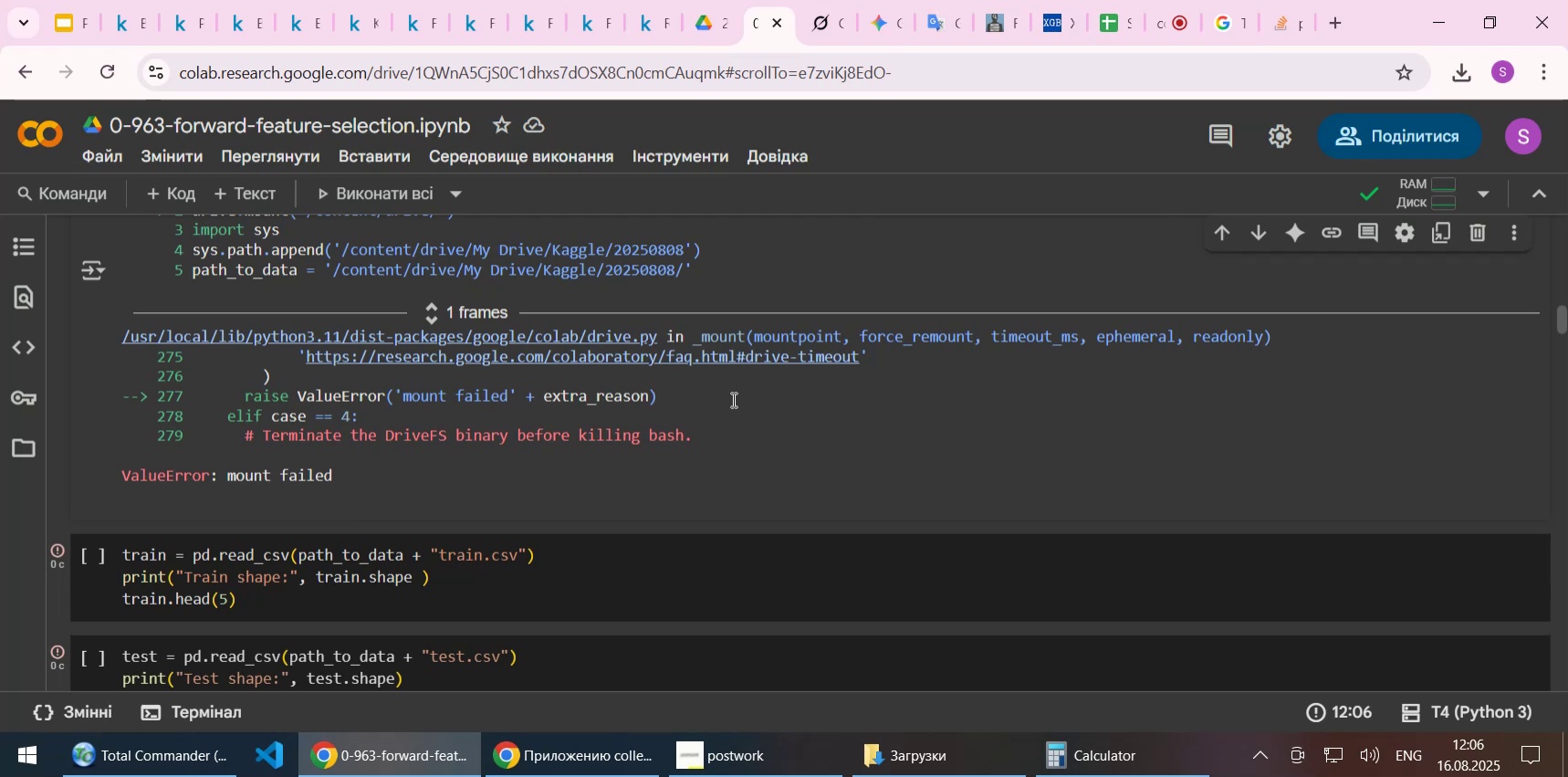 
scroll: coordinate [732, 399], scroll_direction: up, amount: 4.0
 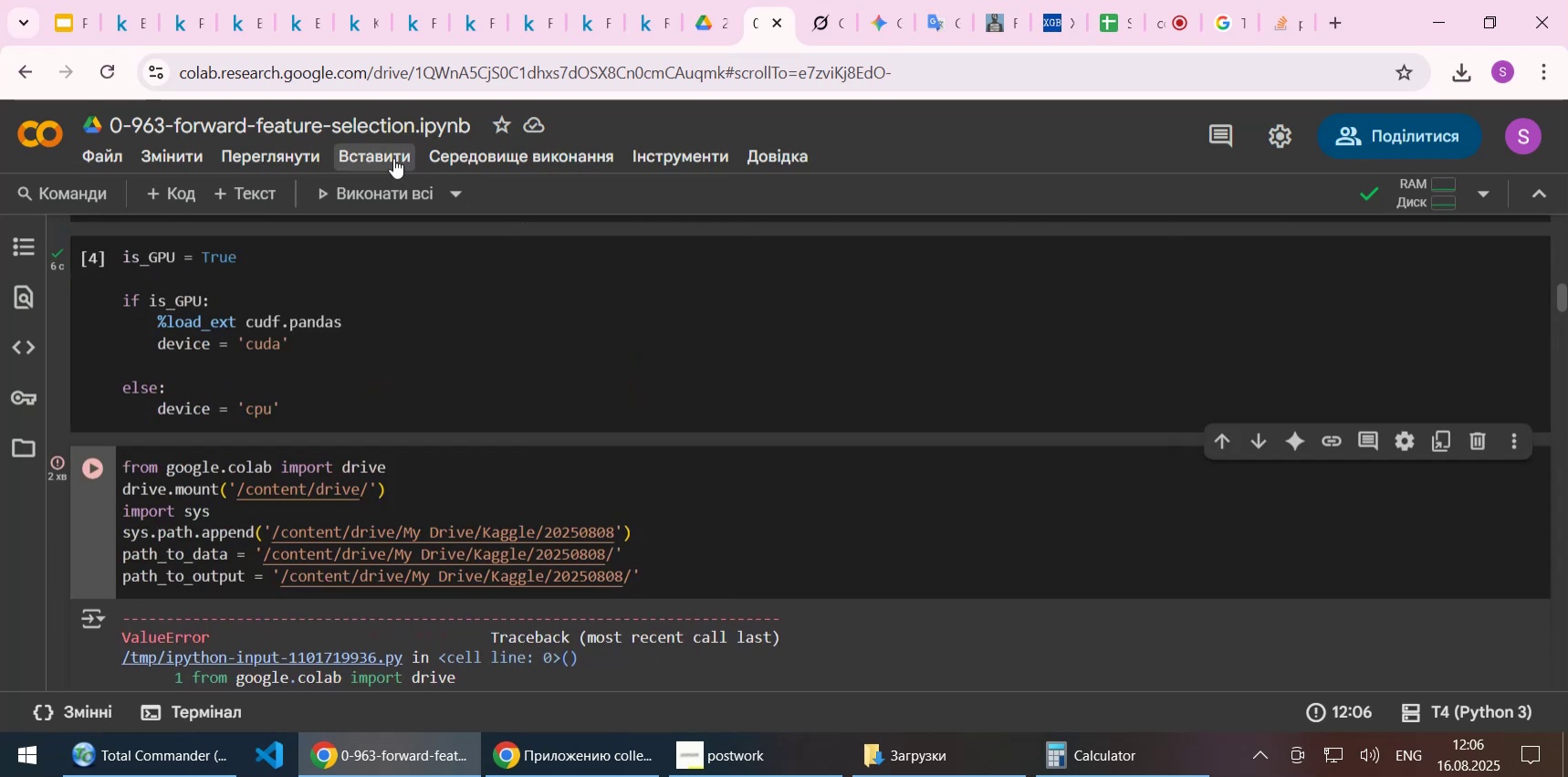 
left_click([469, 151])
 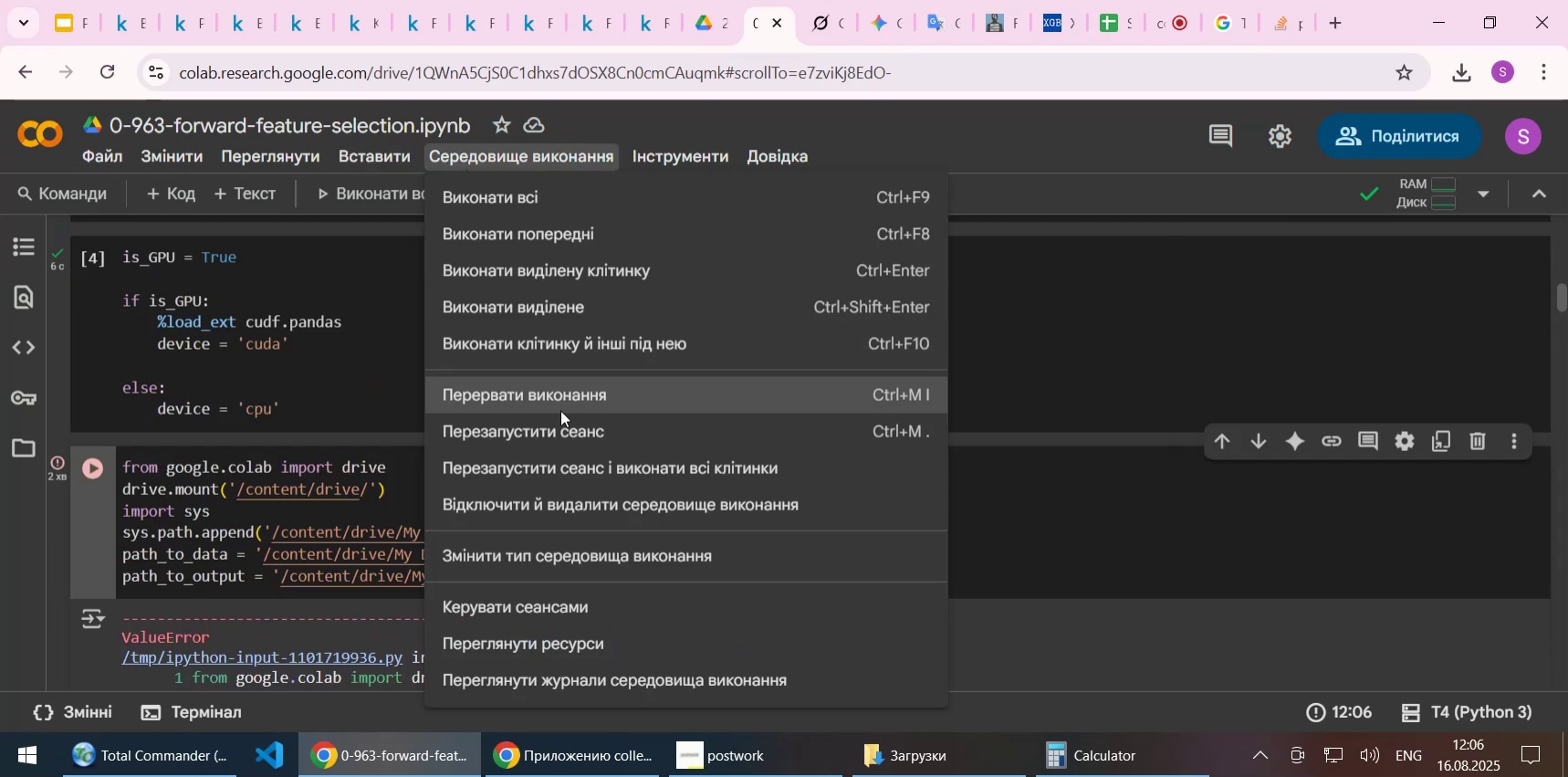 
left_click([562, 432])
 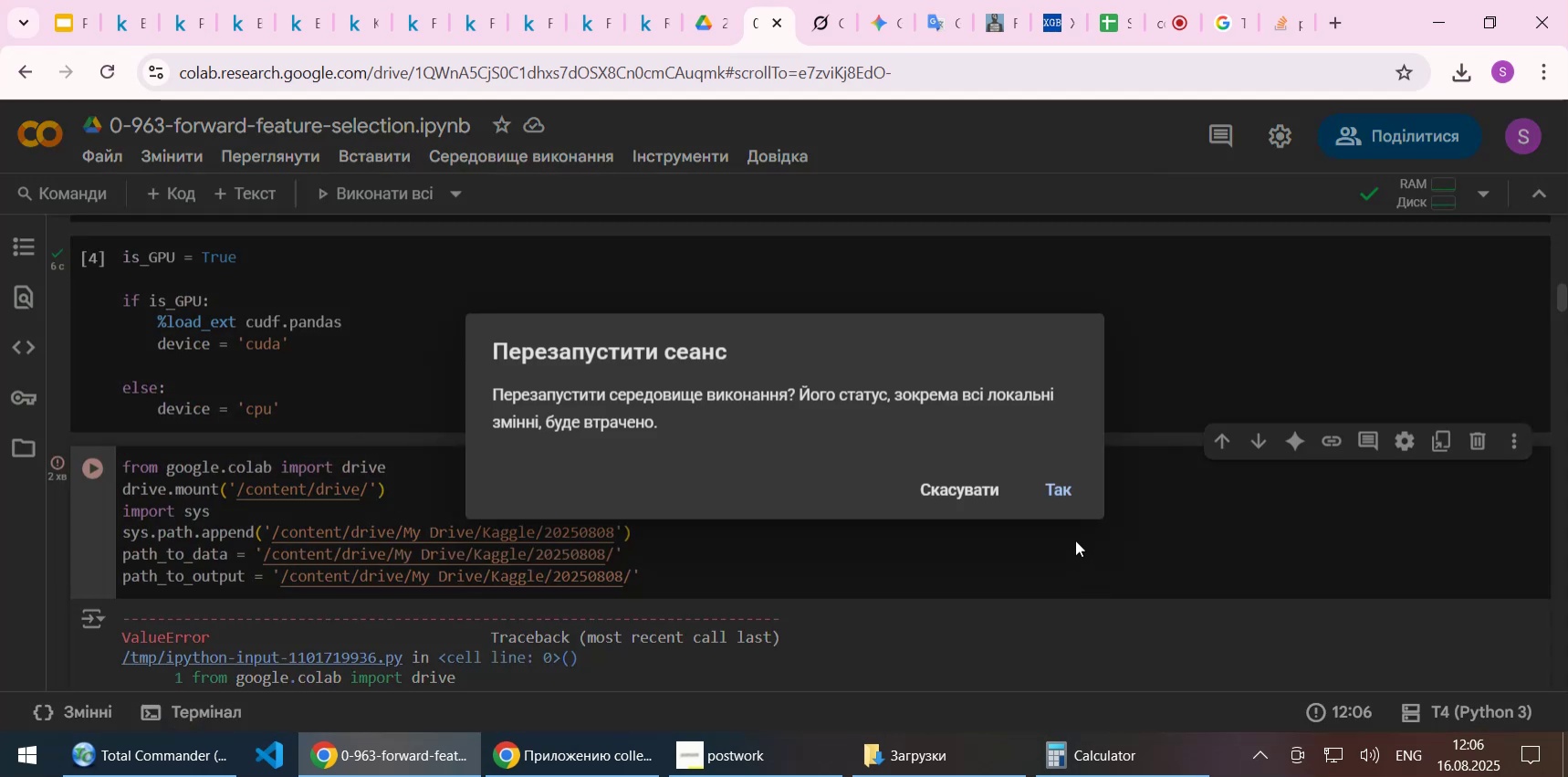 
left_click([1063, 482])
 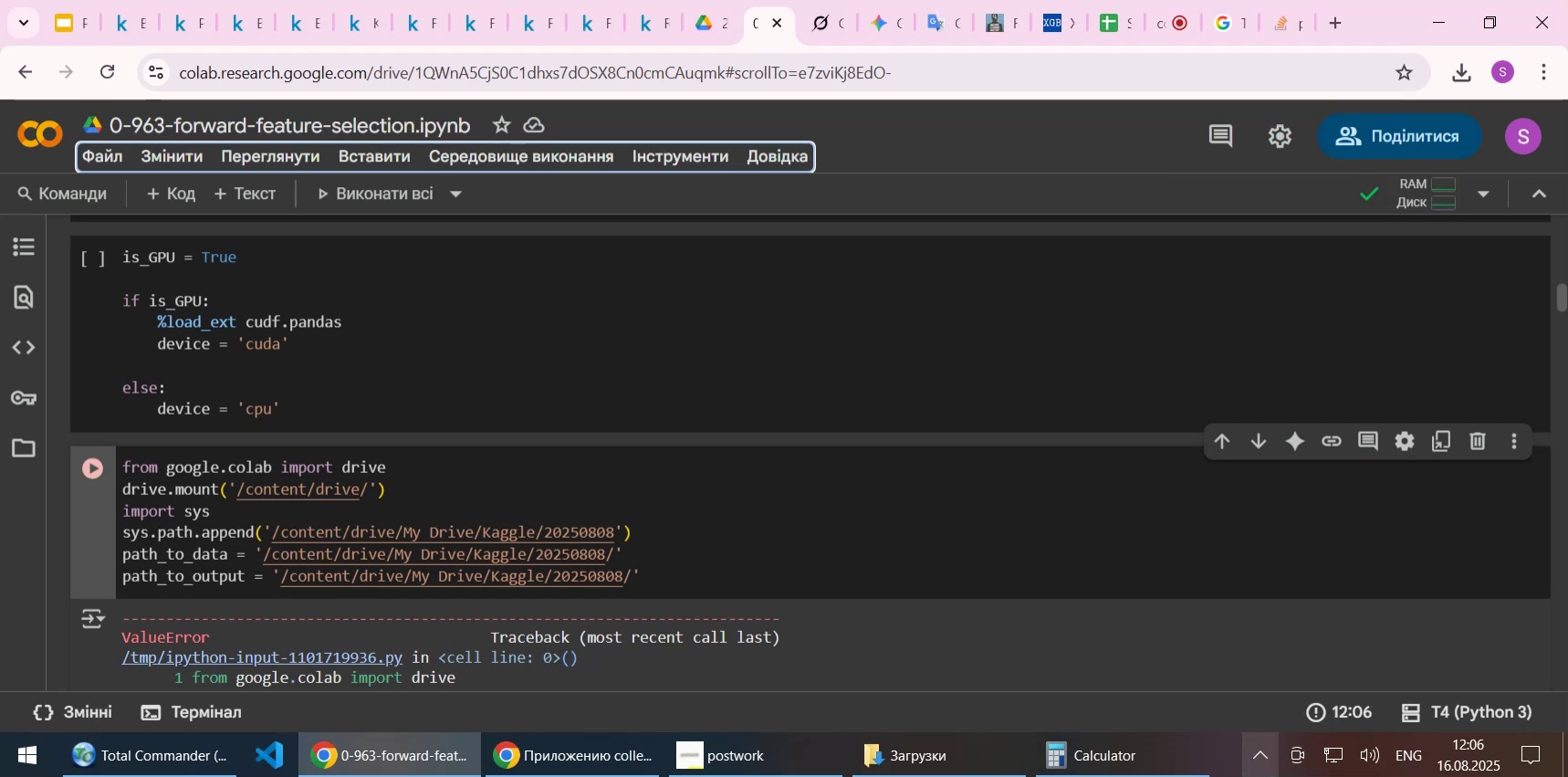 
wait(11.94)
 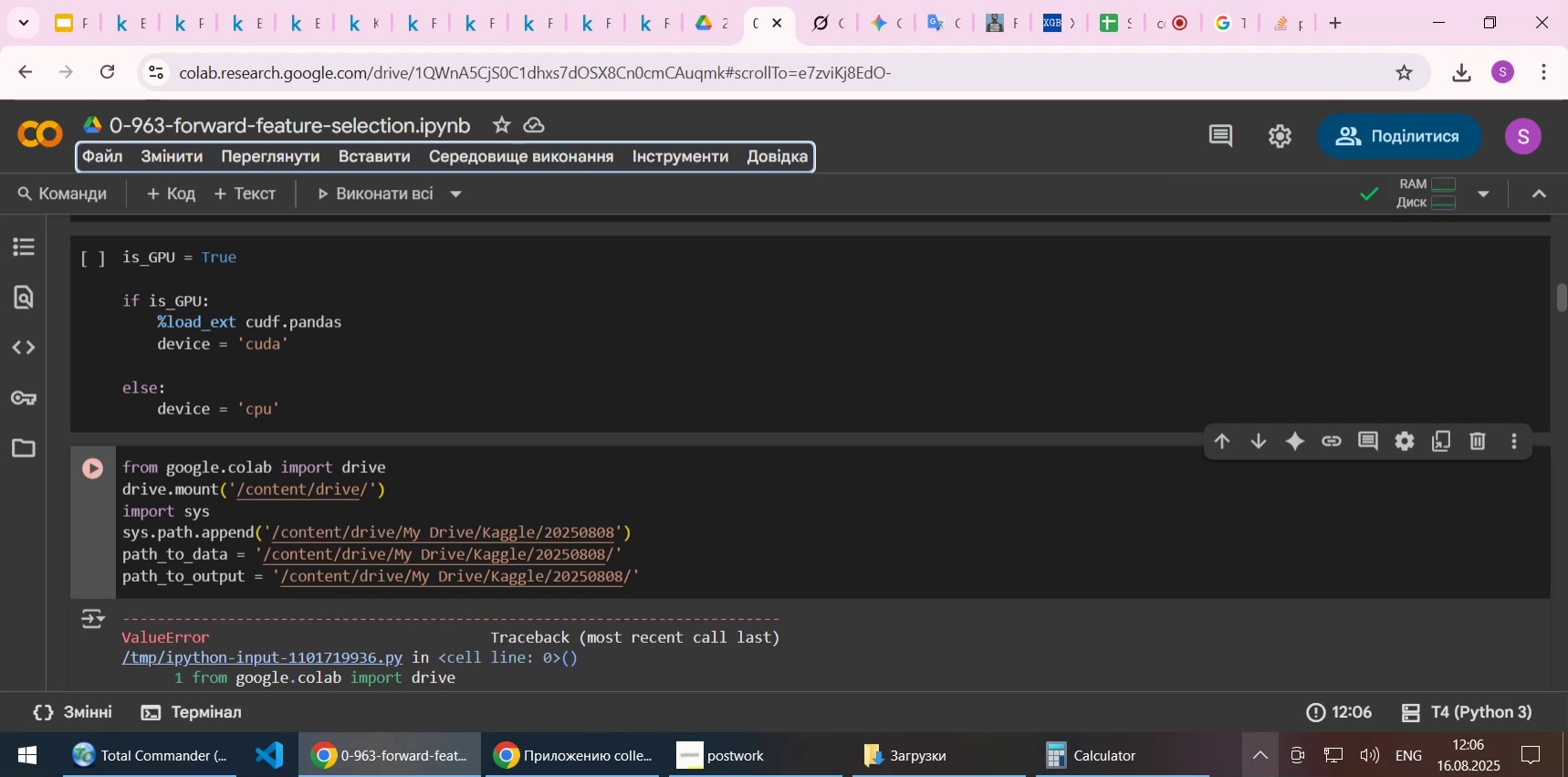 
left_click([594, 329])
 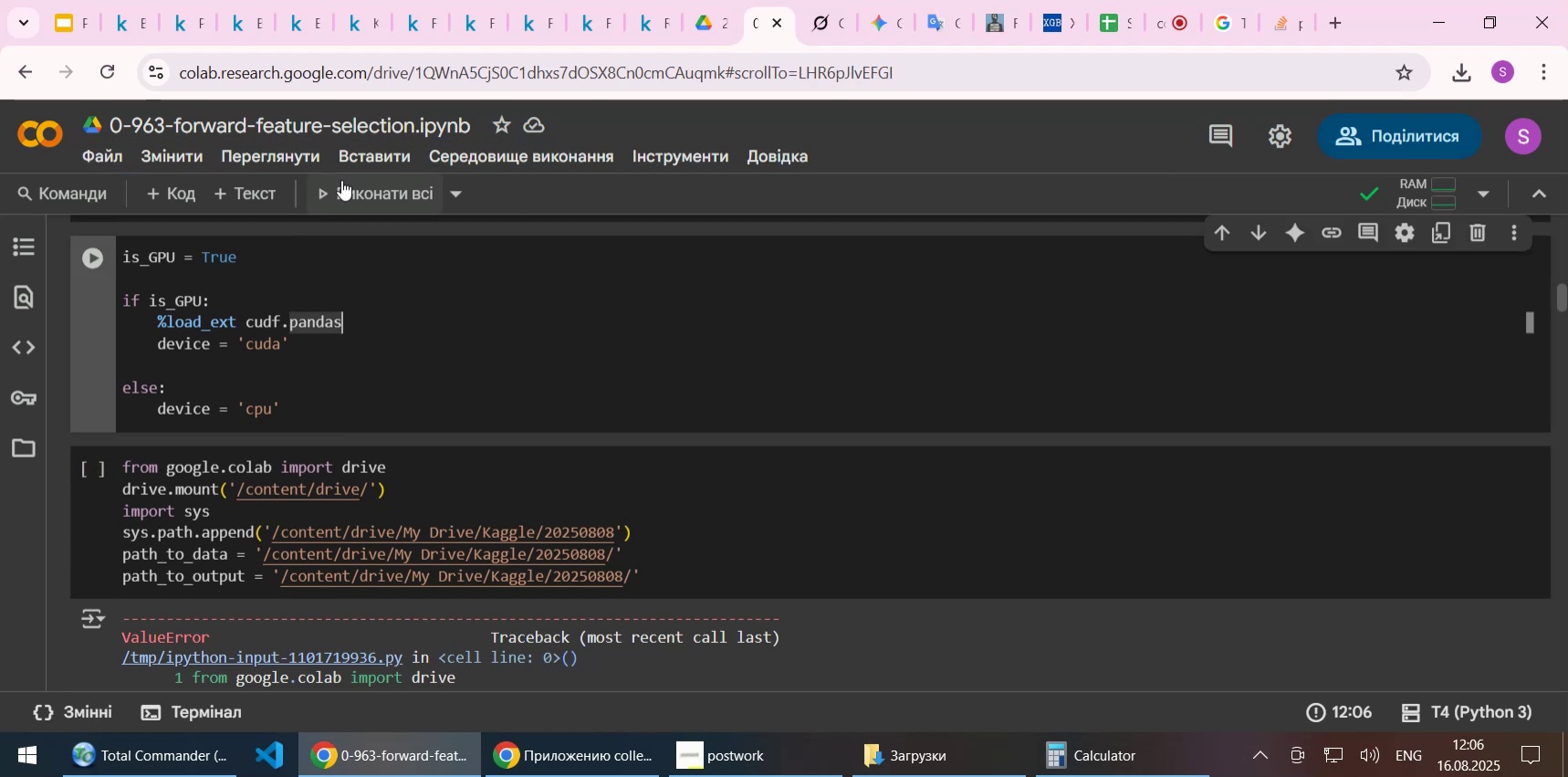 
left_click([372, 195])
 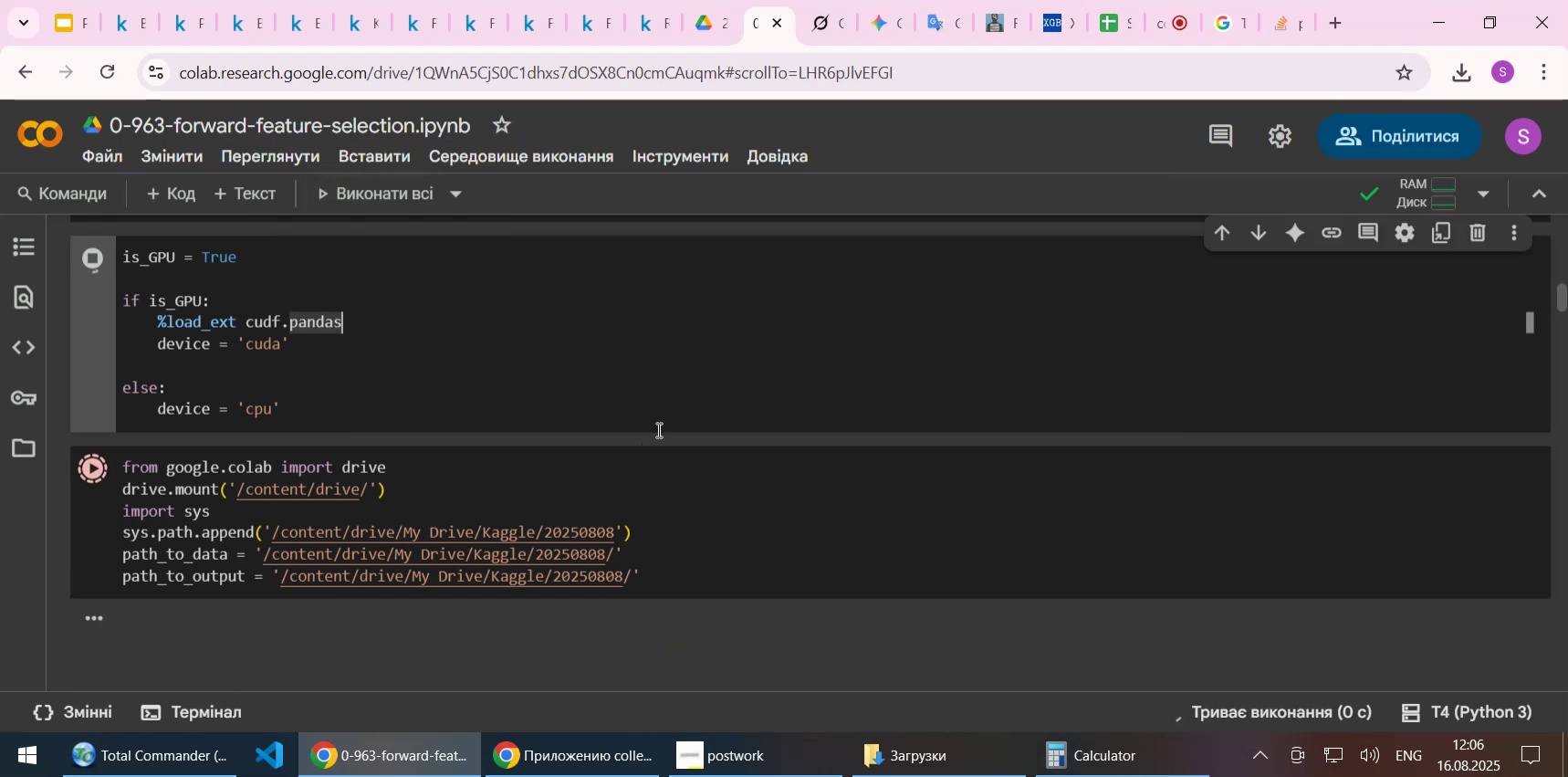 
scroll: coordinate [657, 429], scroll_direction: down, amount: 1.0
 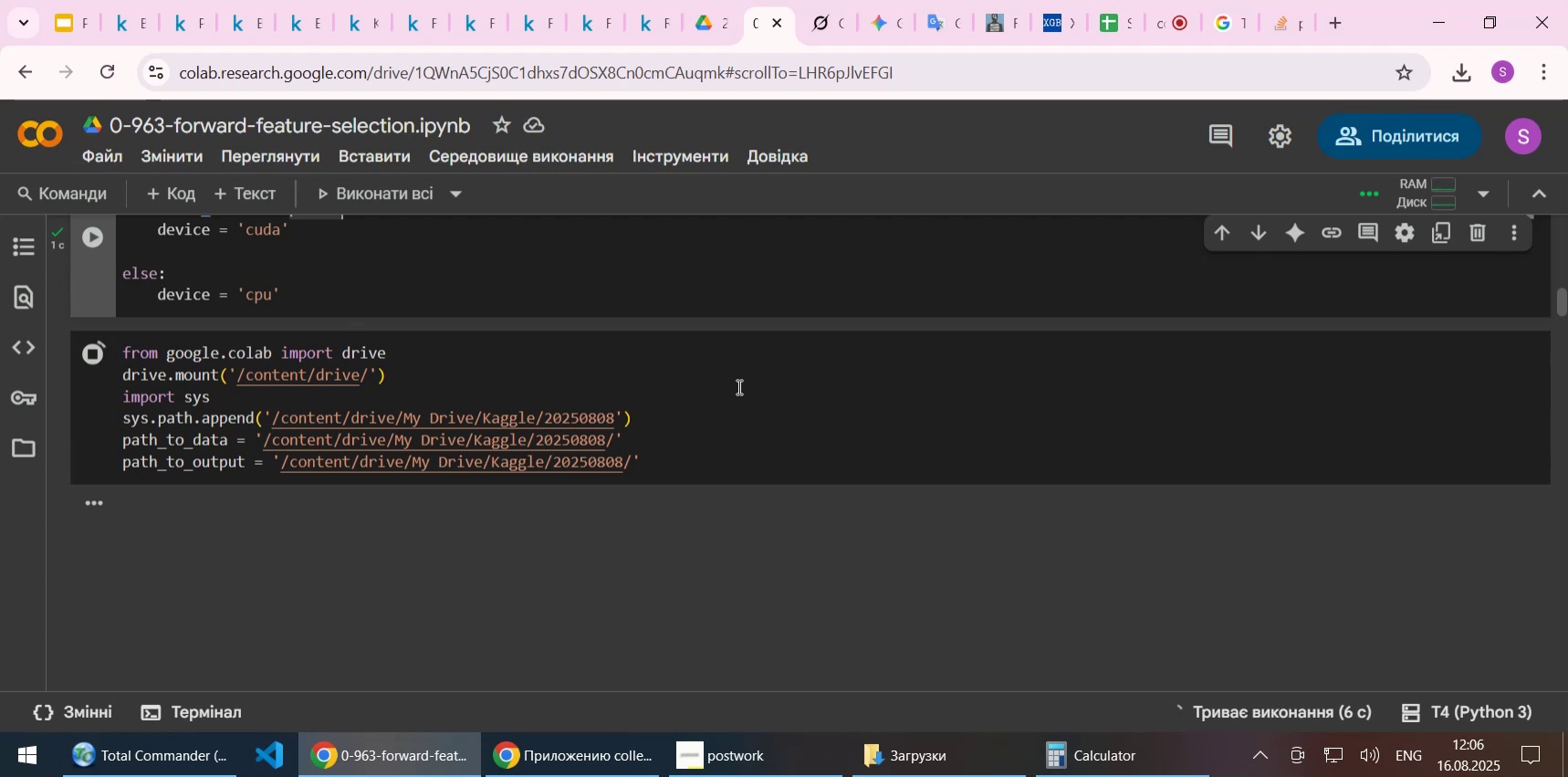 
wait(10.95)
 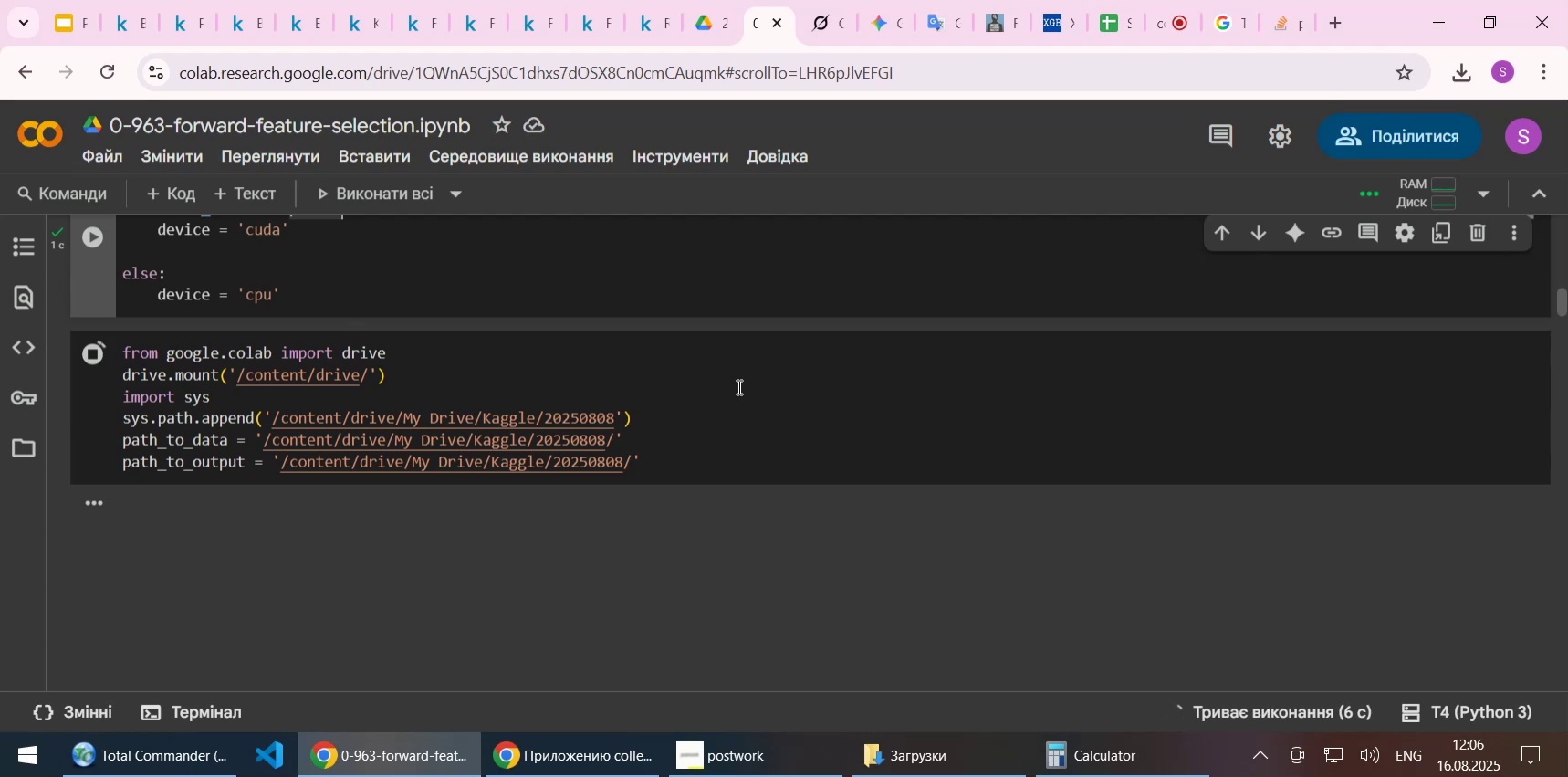 
scroll: coordinate [737, 391], scroll_direction: down, amount: 4.0
 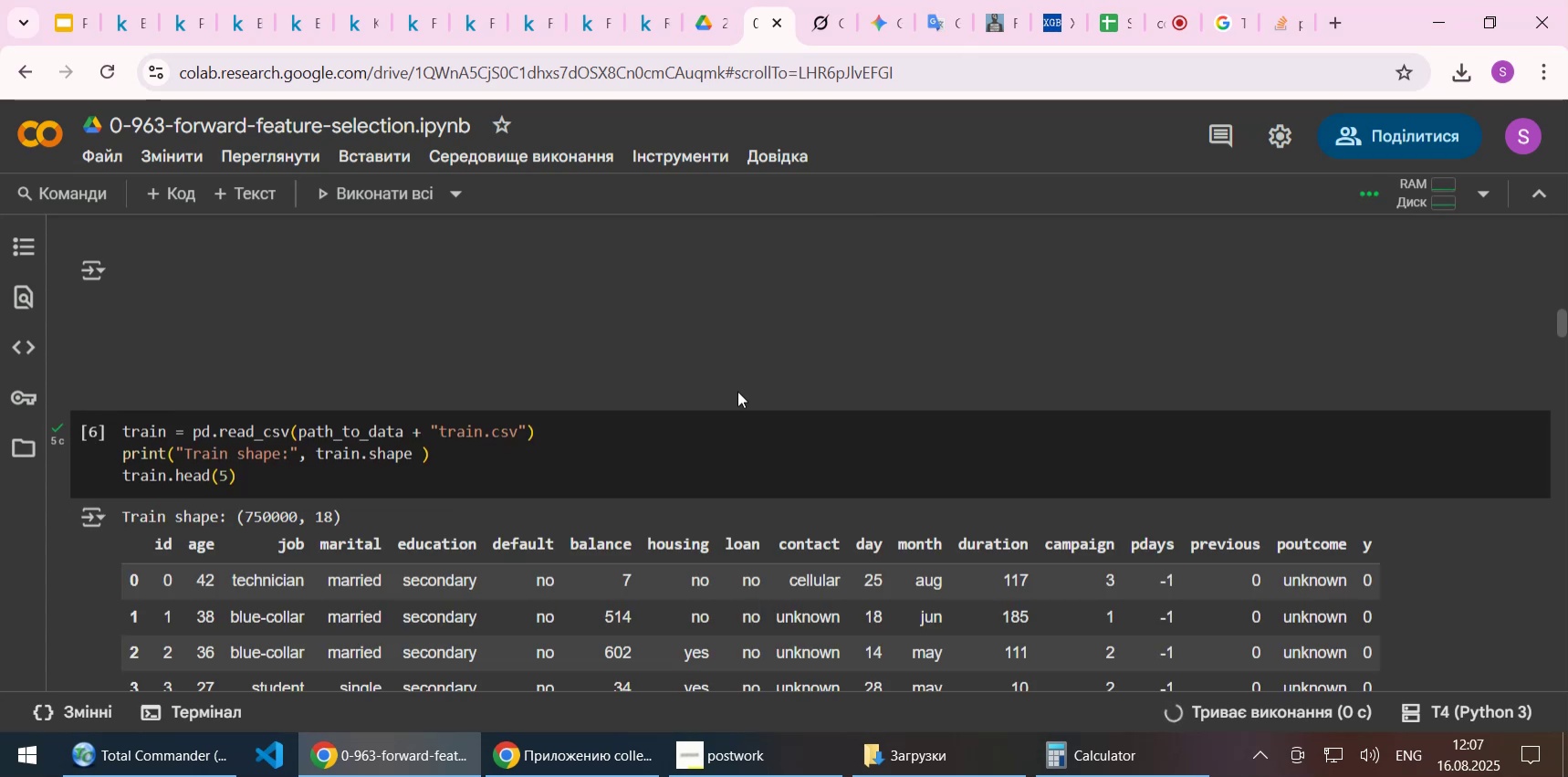 
wait(5.4)
 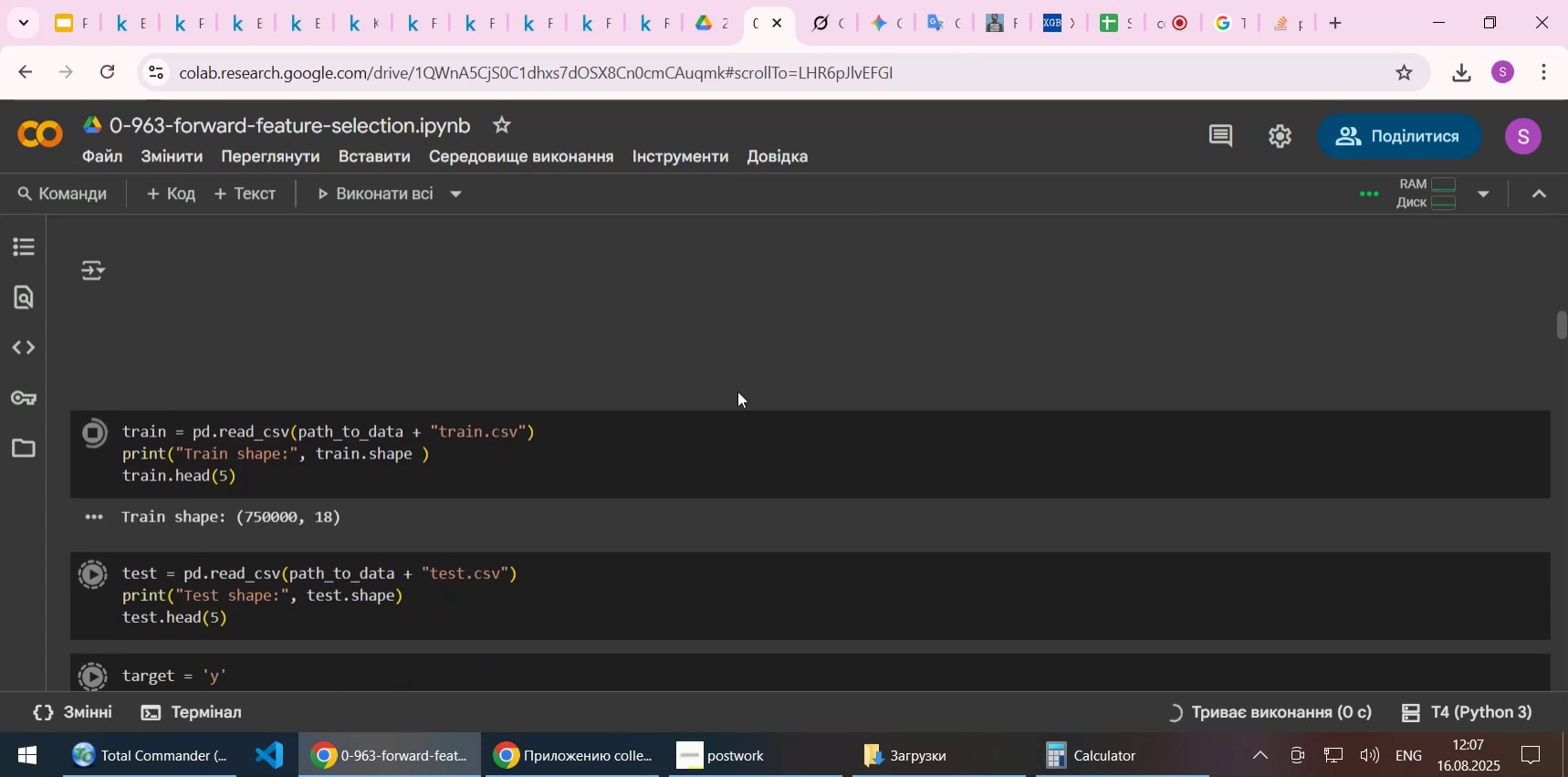 
scroll: coordinate [642, 395], scroll_direction: down, amount: 14.0
 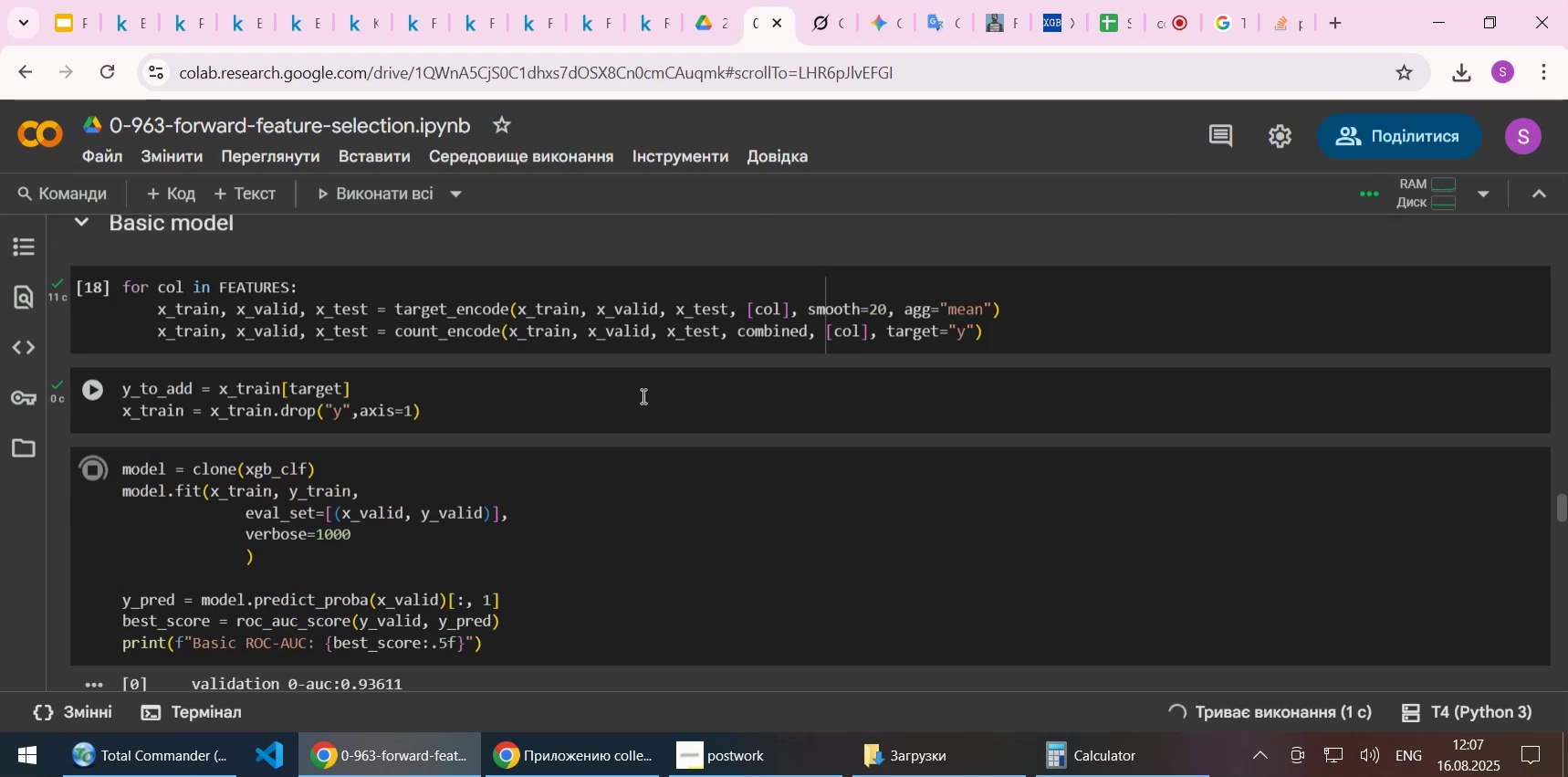 
scroll: coordinate [642, 395], scroll_direction: down, amount: 7.0
 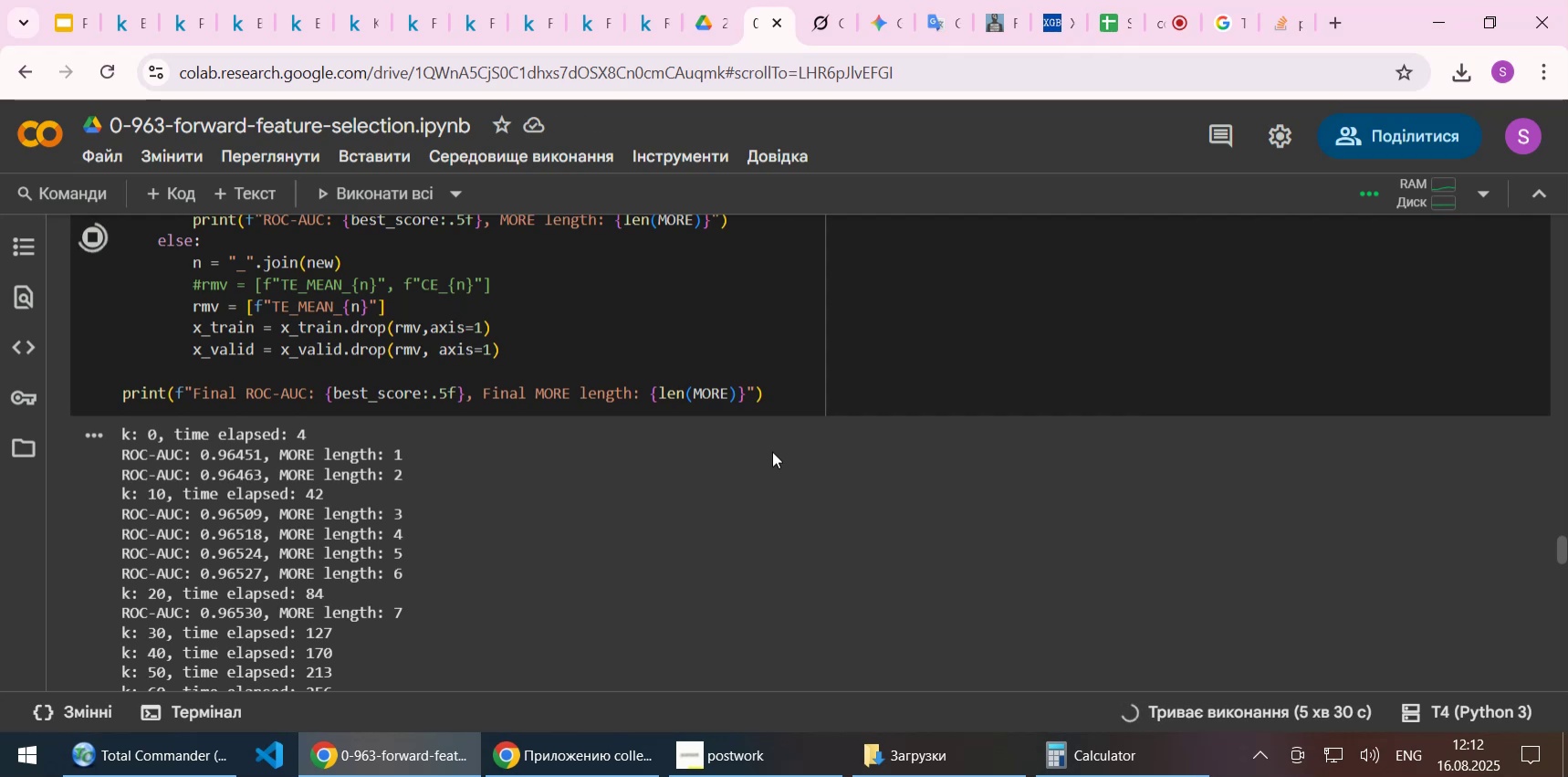 
wait(331.17)
 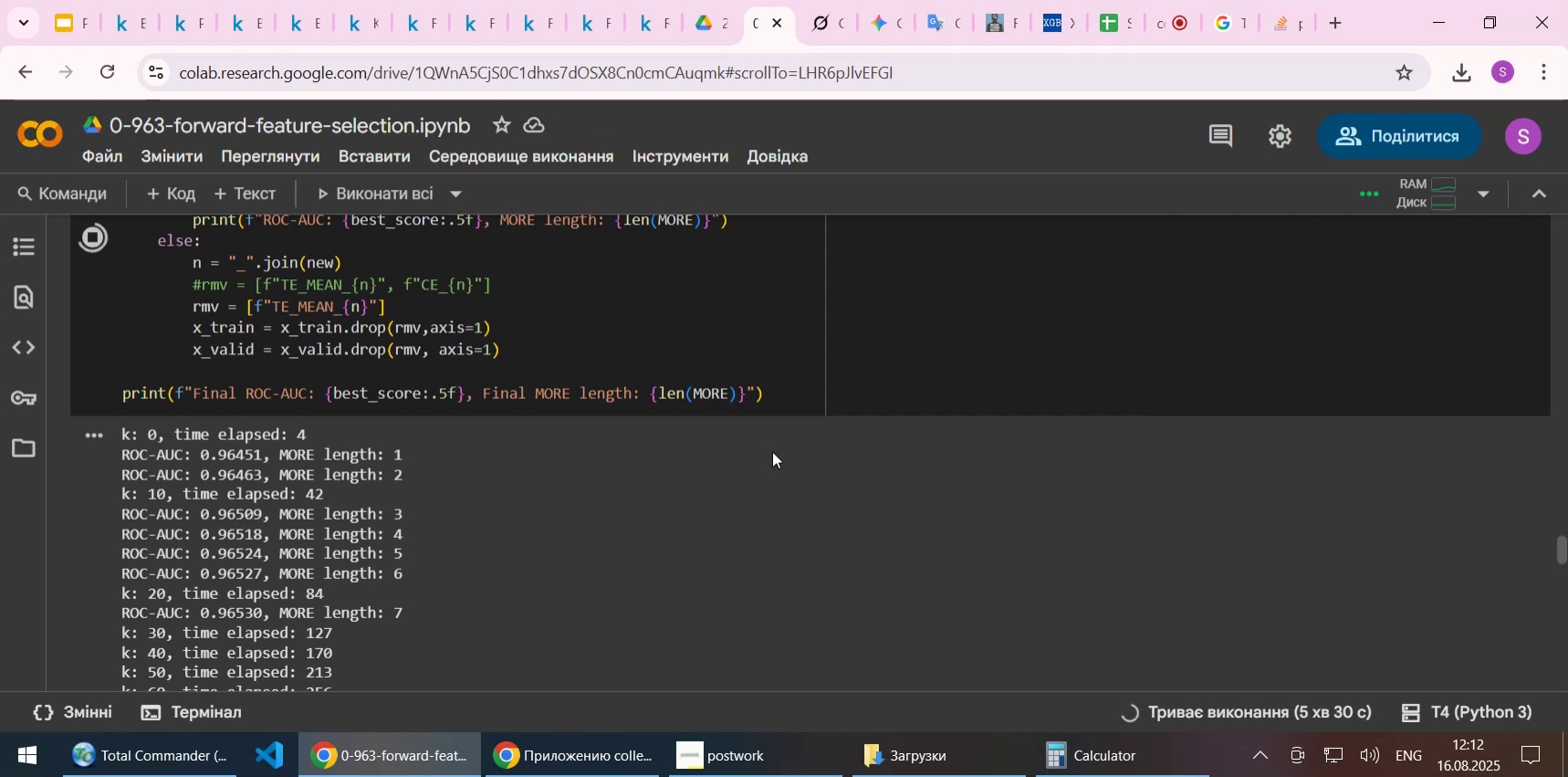 
scroll: coordinate [933, 446], scroll_direction: down, amount: 1.0
 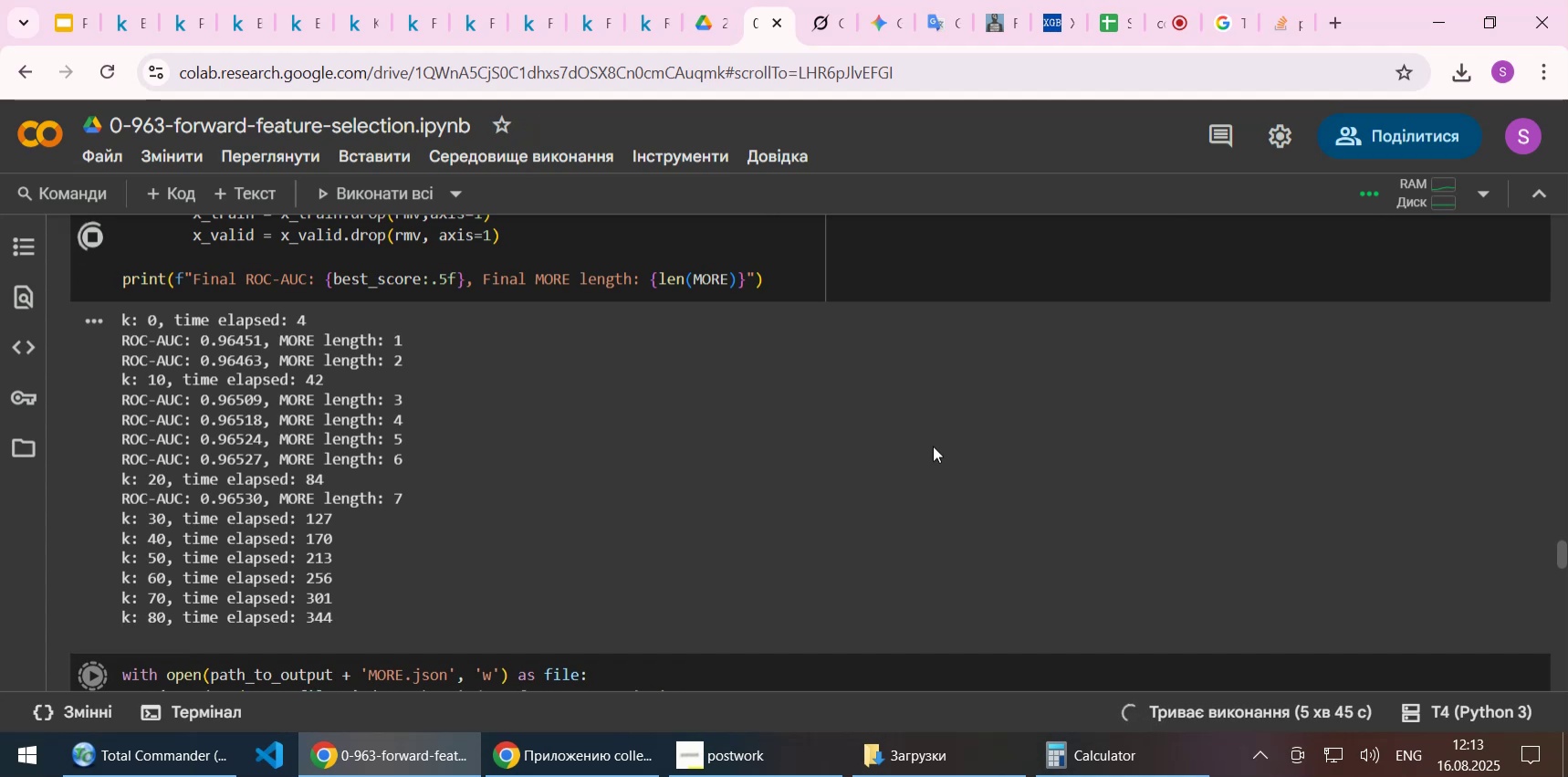 
wait(14.61)
 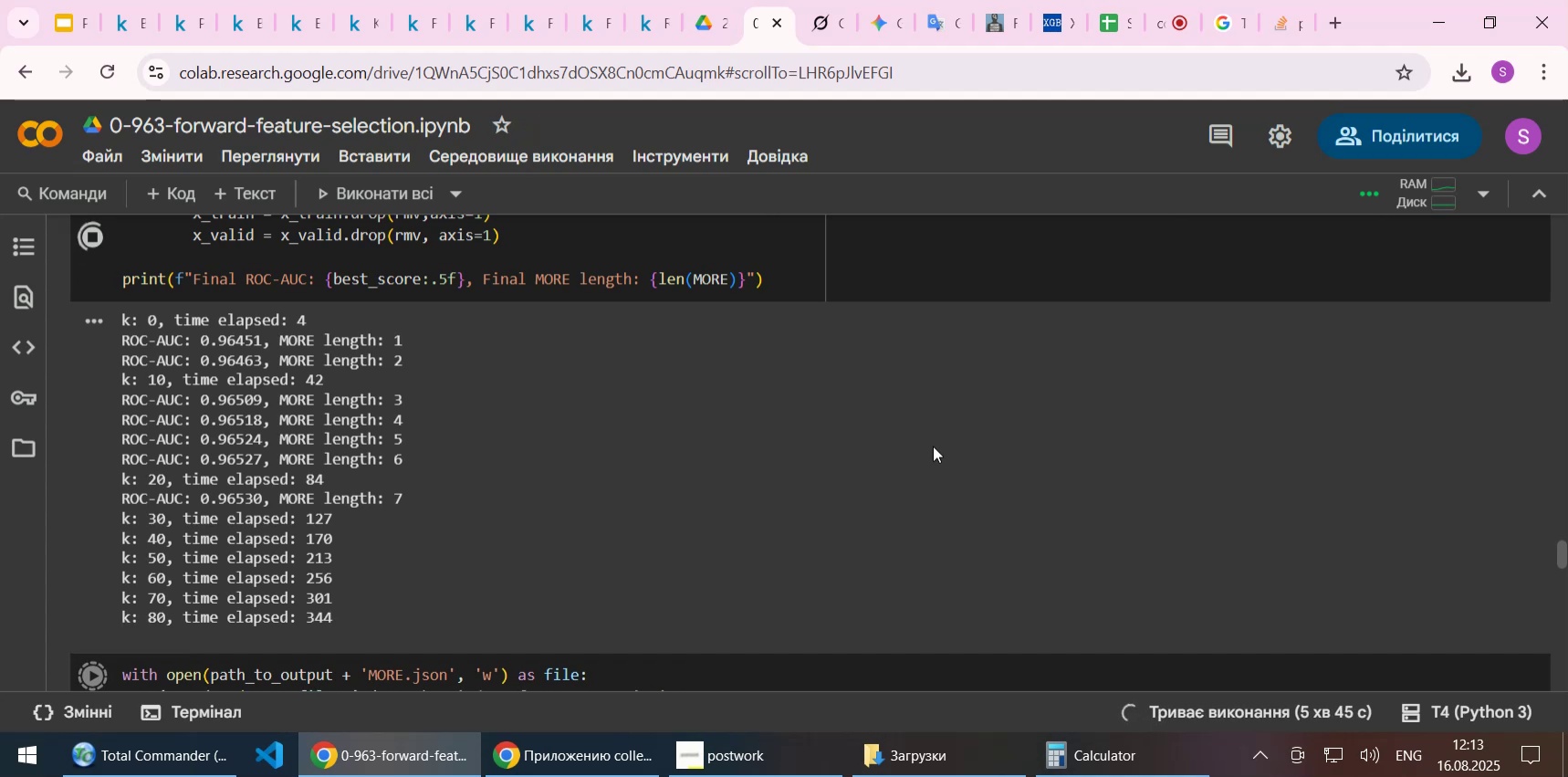 
left_click([248, 33])
 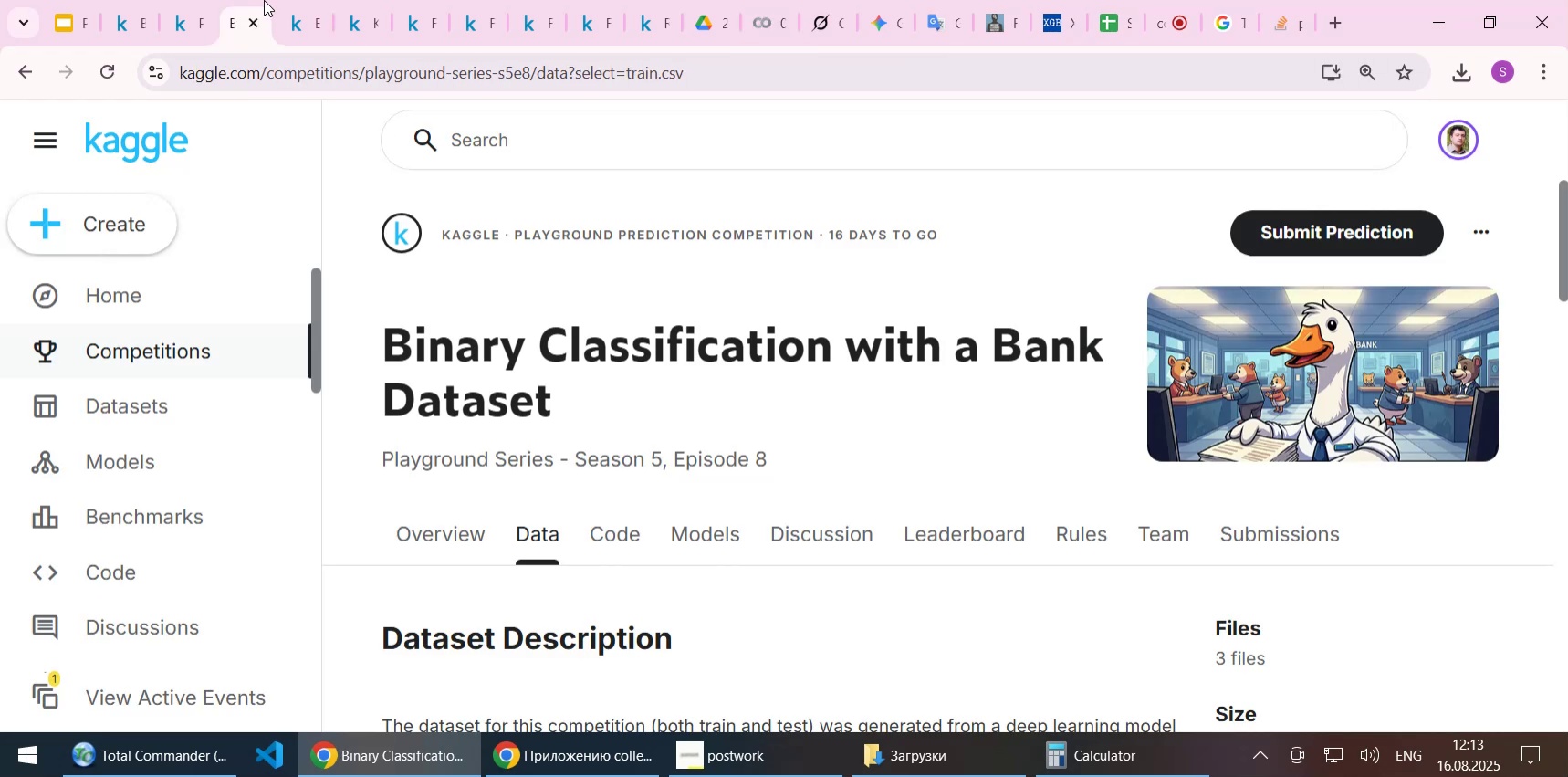 
left_click([287, 21])
 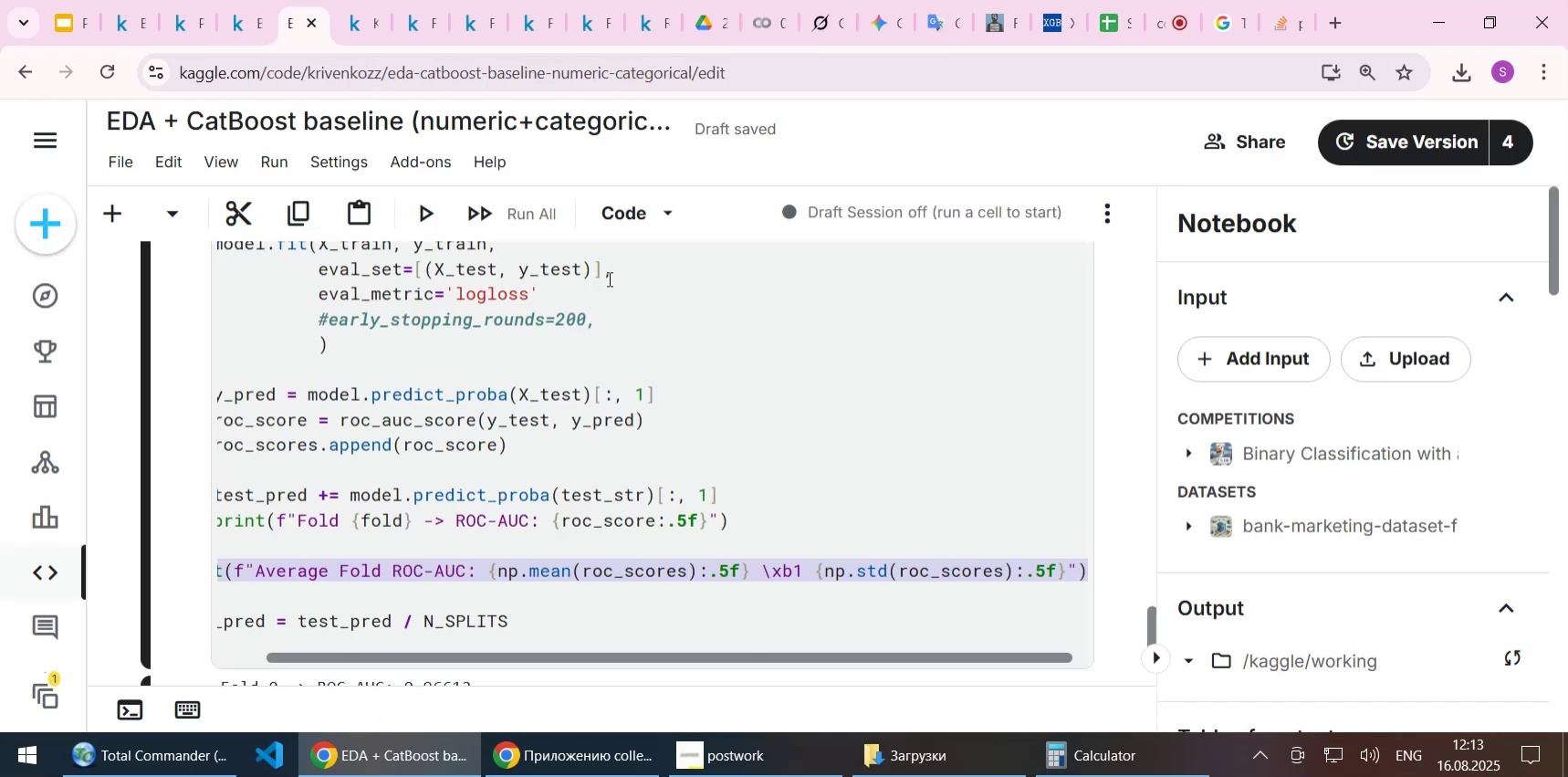 
scroll: coordinate [612, 489], scroll_direction: down, amount: 3.0
 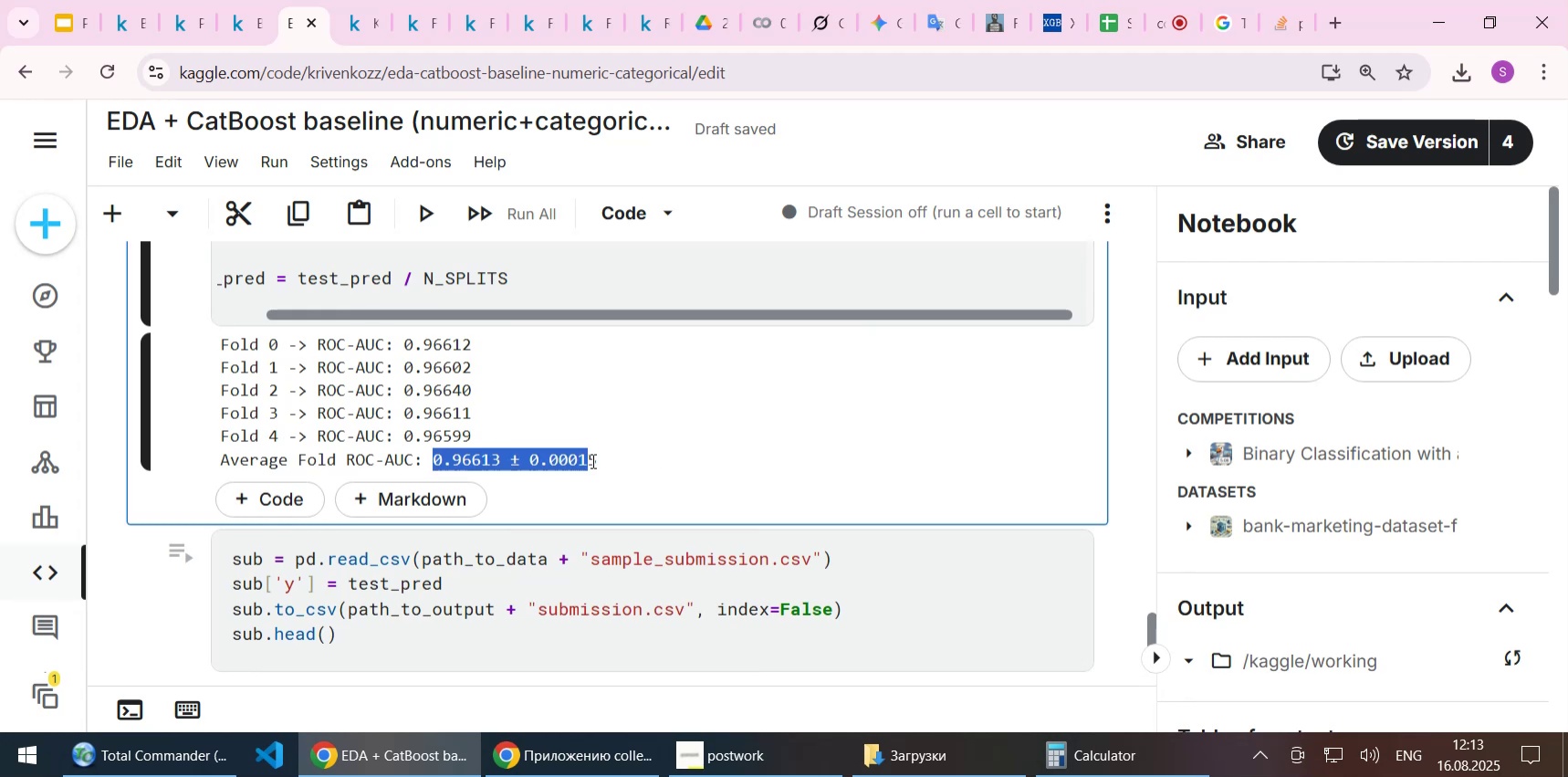 
wait(16.73)
 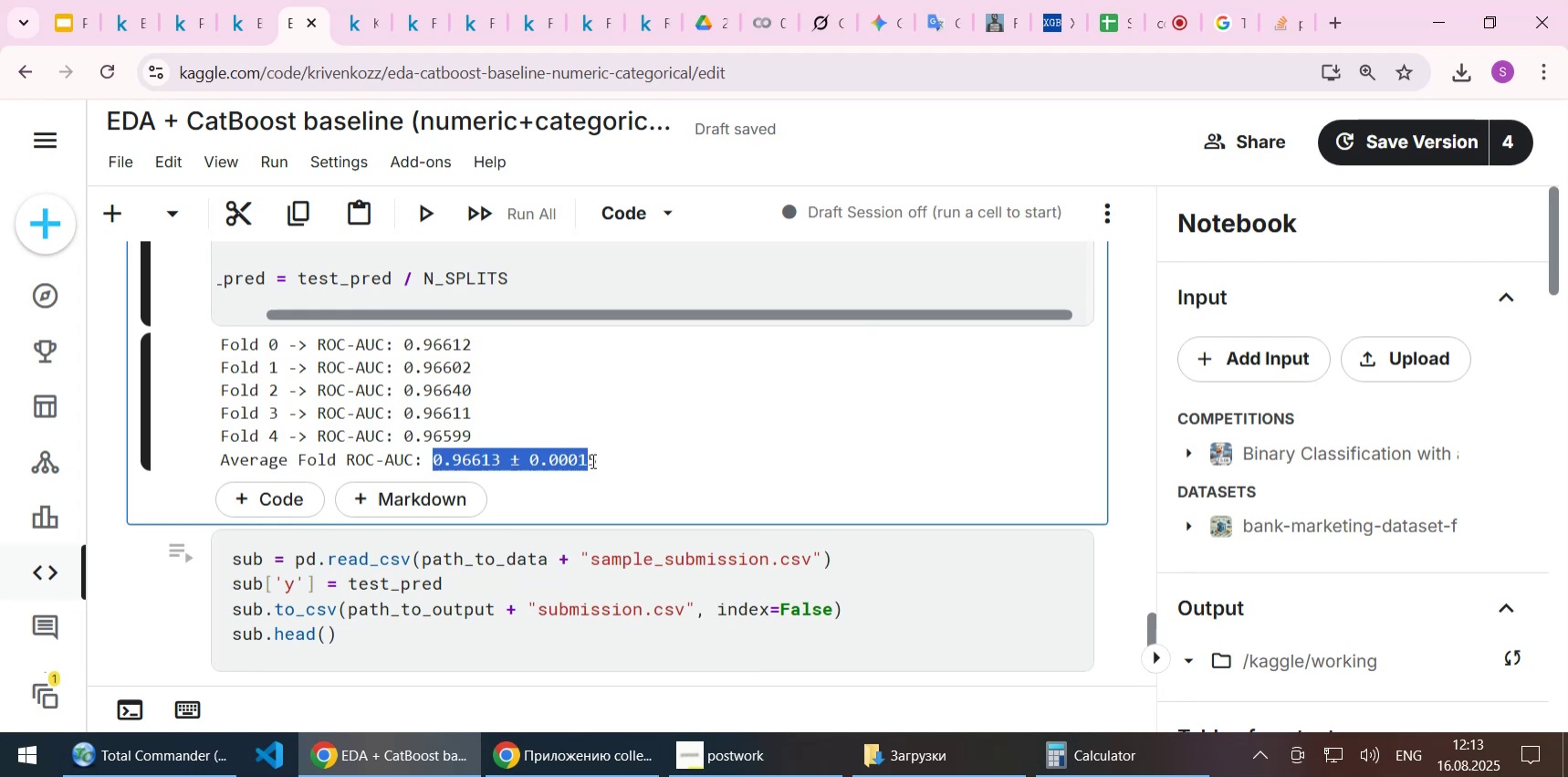 
left_click([578, 481])
 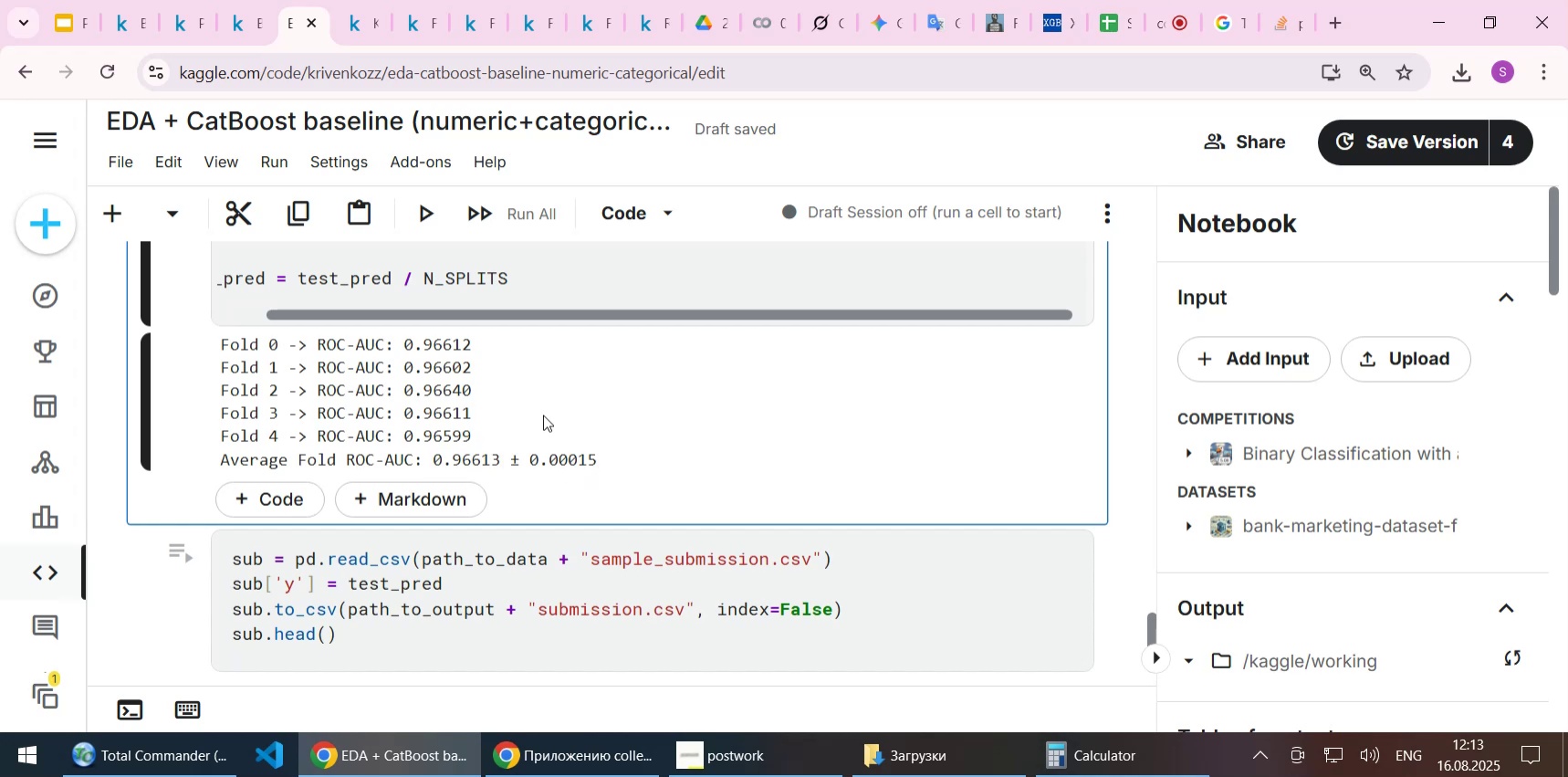 
scroll: coordinate [543, 415], scroll_direction: up, amount: 1.0
 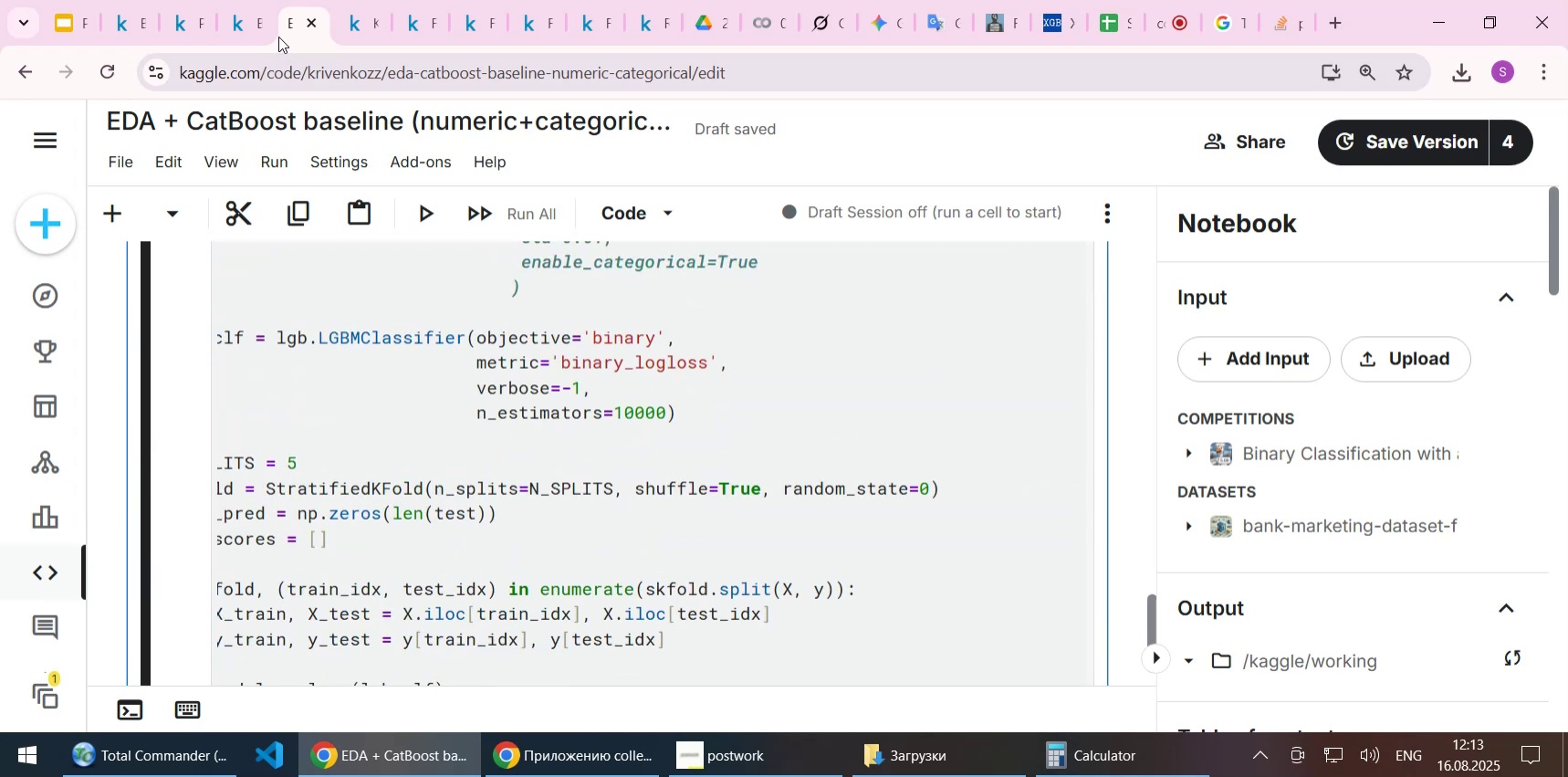 
left_click([354, 20])
 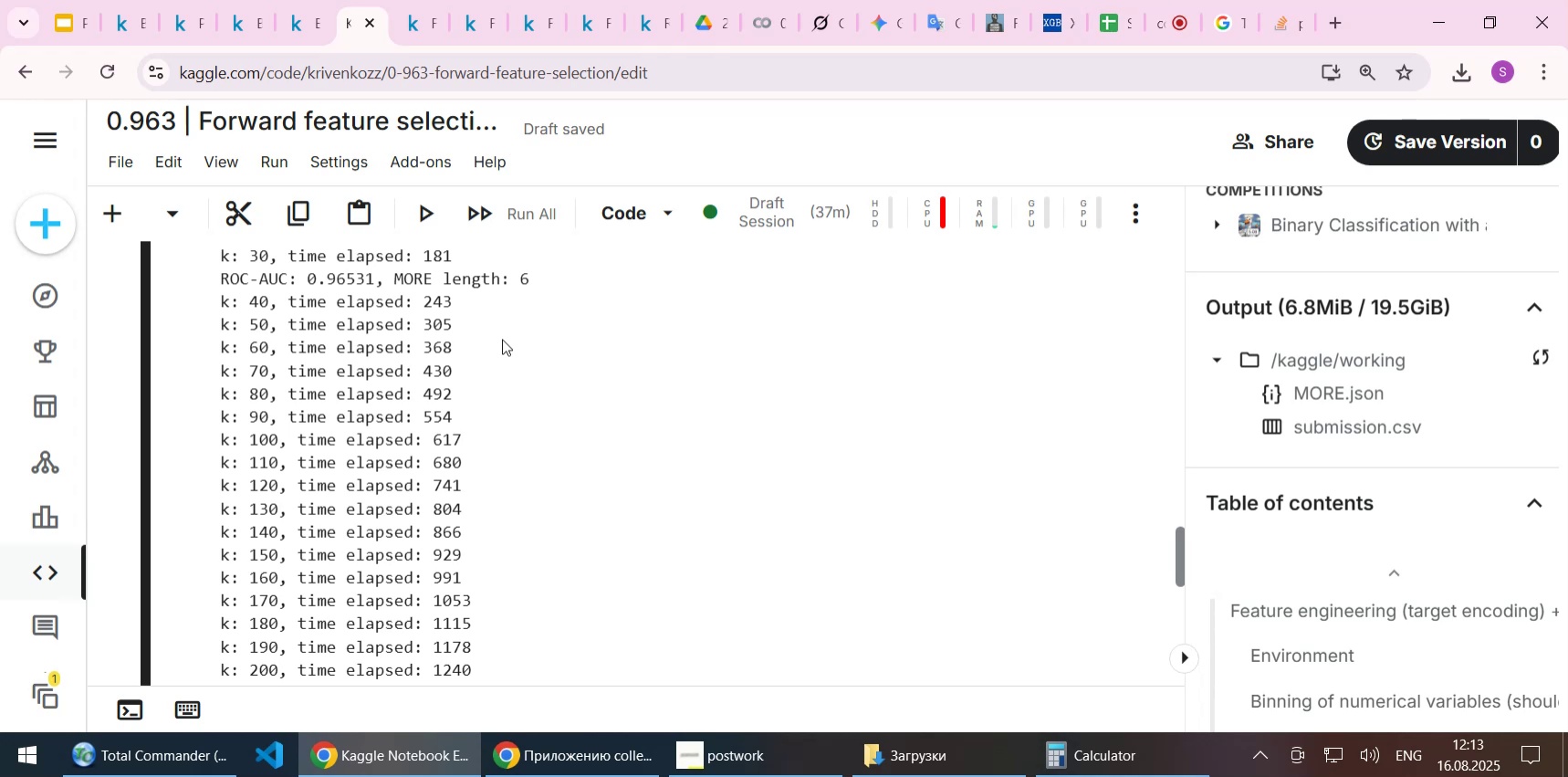 
scroll: coordinate [502, 339], scroll_direction: down, amount: 4.0
 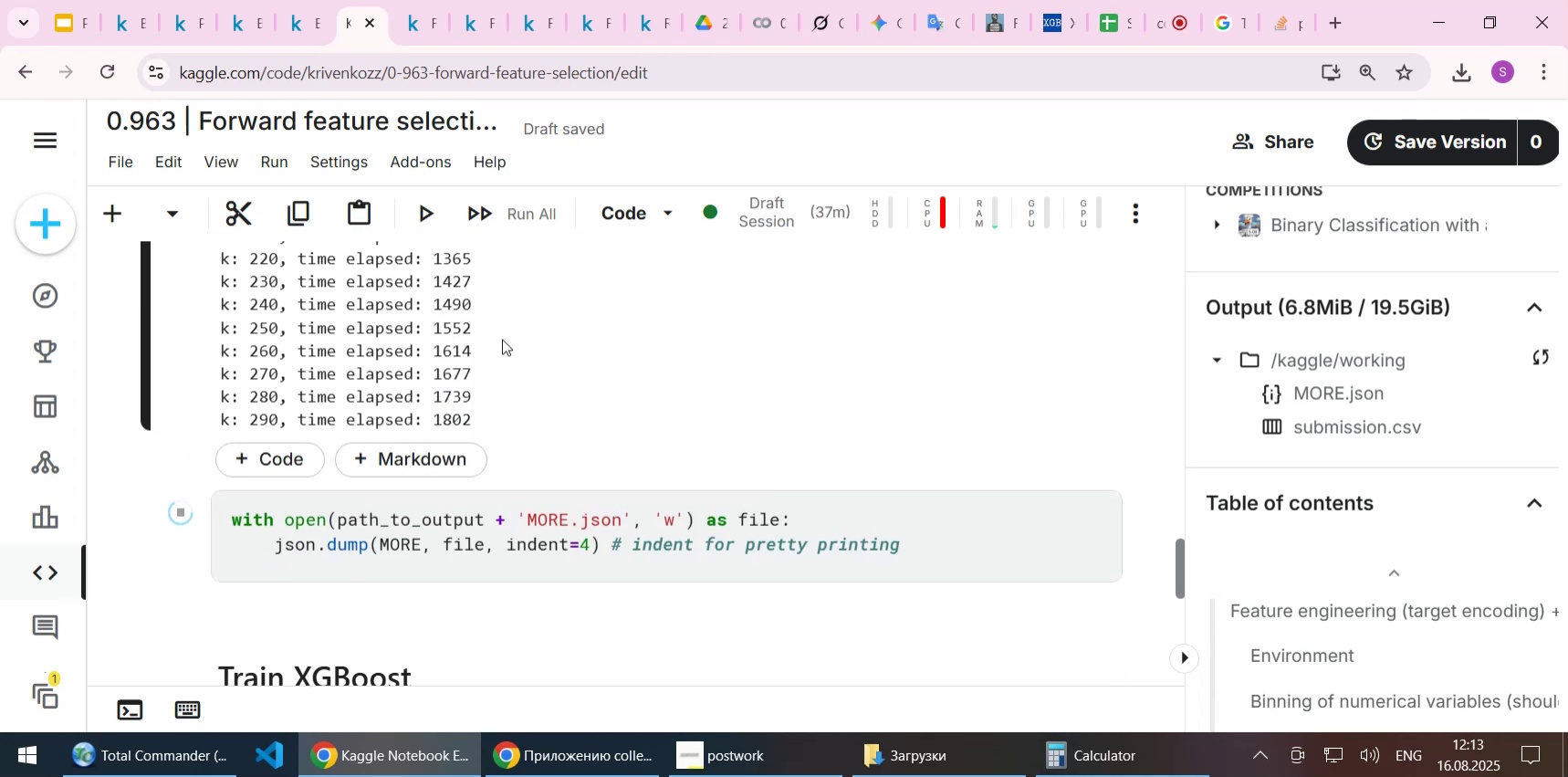 
scroll: coordinate [549, 353], scroll_direction: up, amount: 3.0
 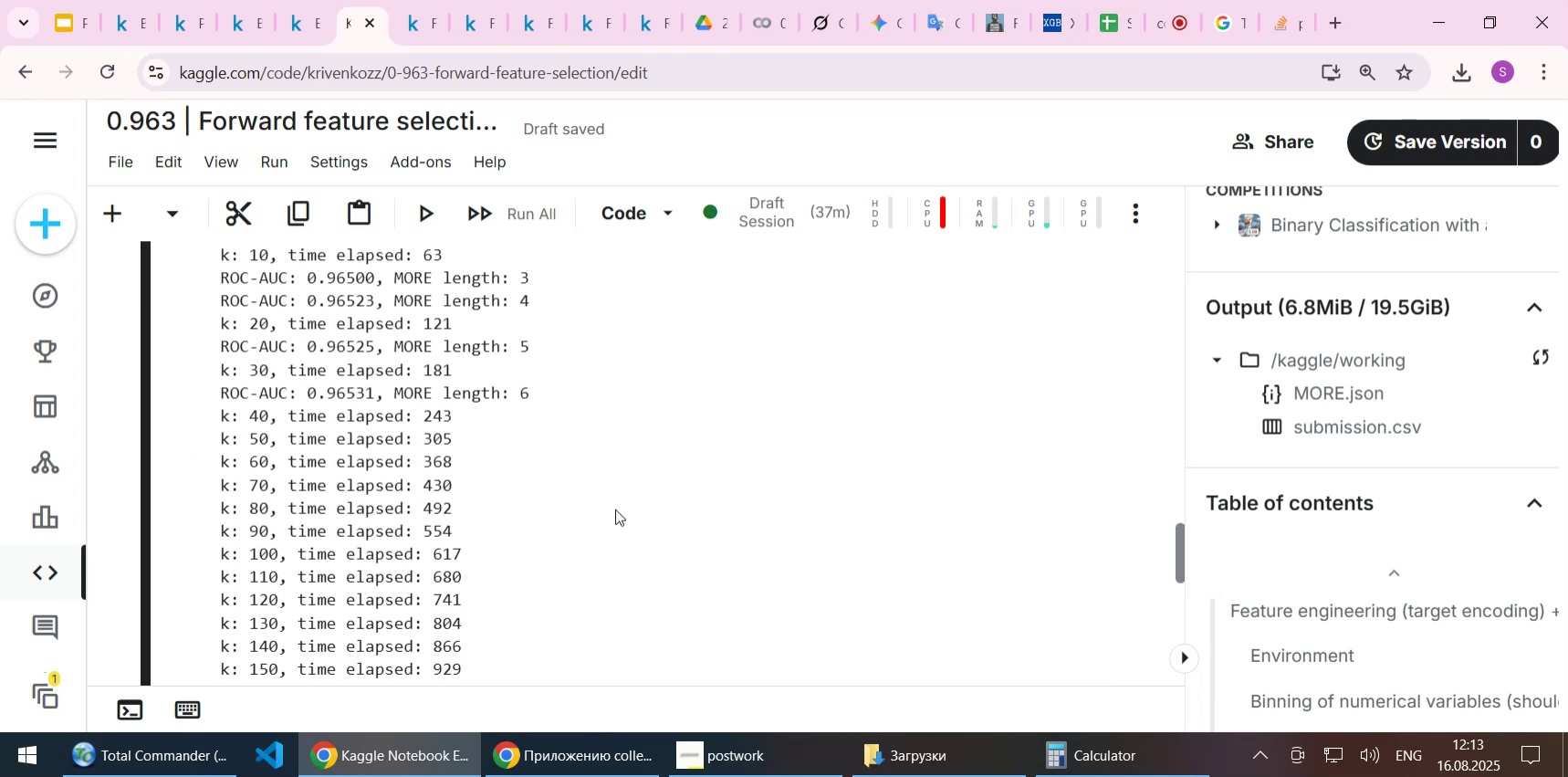 
scroll: coordinate [615, 509], scroll_direction: down, amount: 1.0
 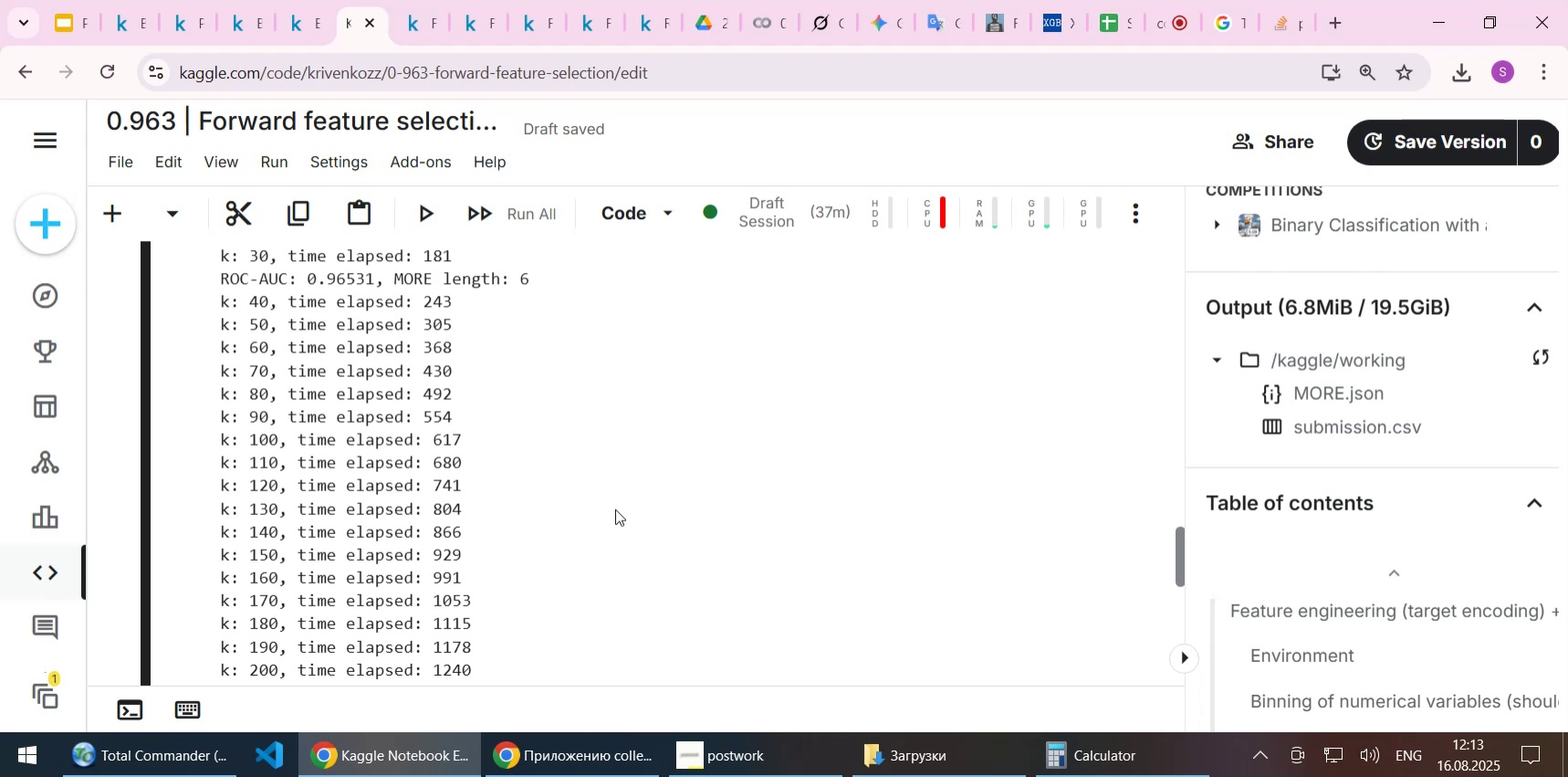 
wait(6.23)
 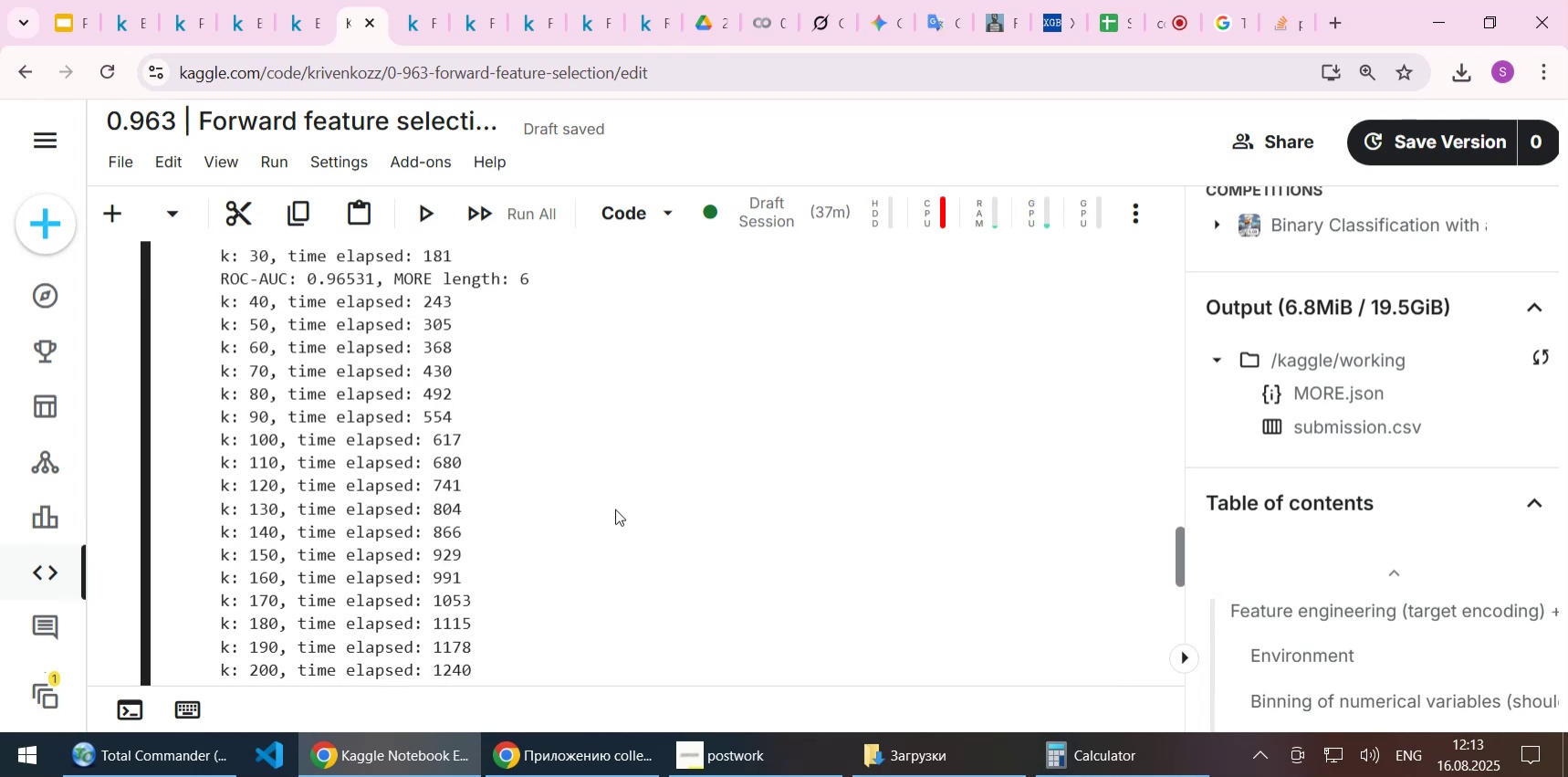 
scroll: coordinate [612, 514], scroll_direction: down, amount: 3.0
 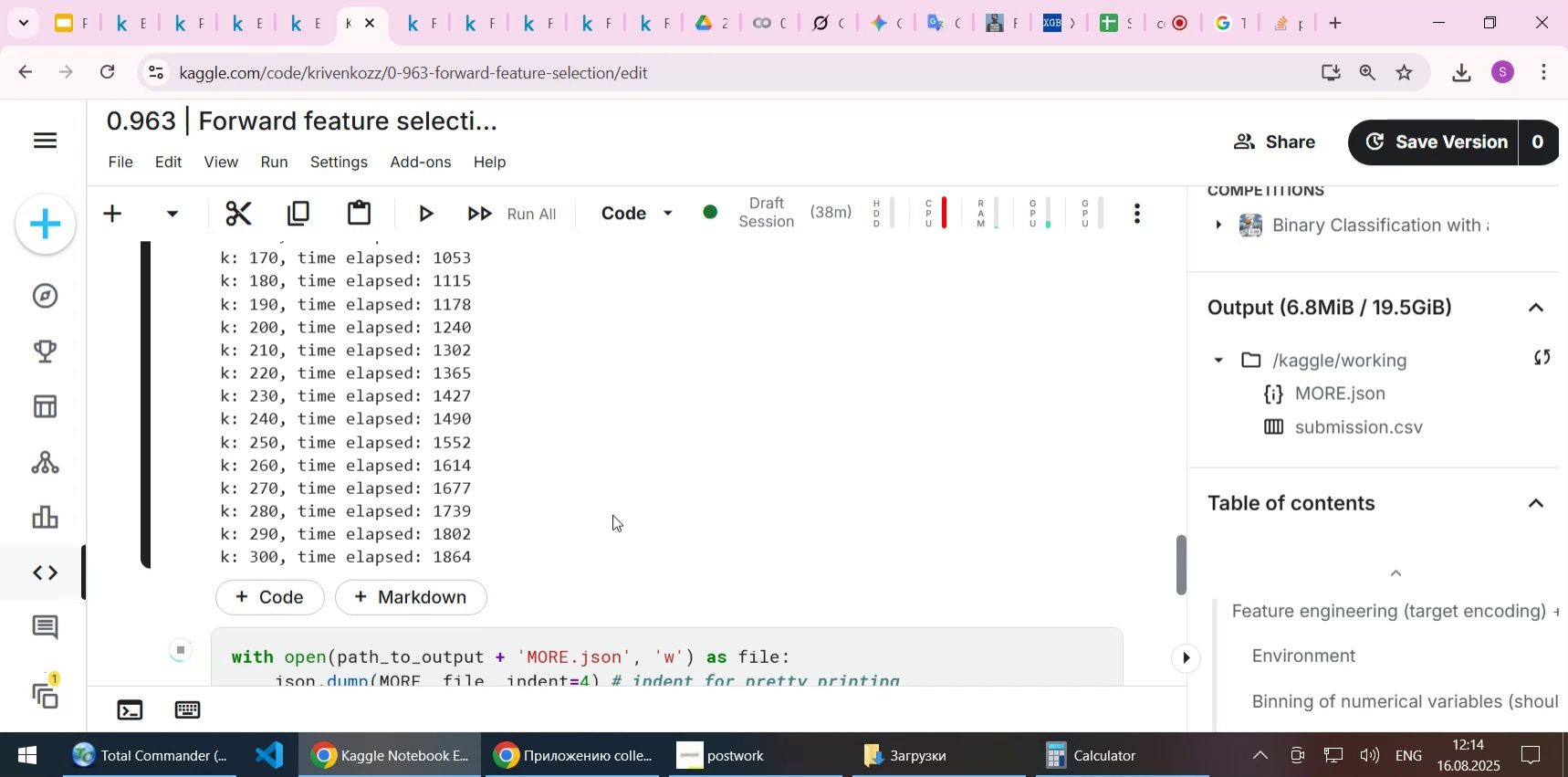 
wait(20.68)
 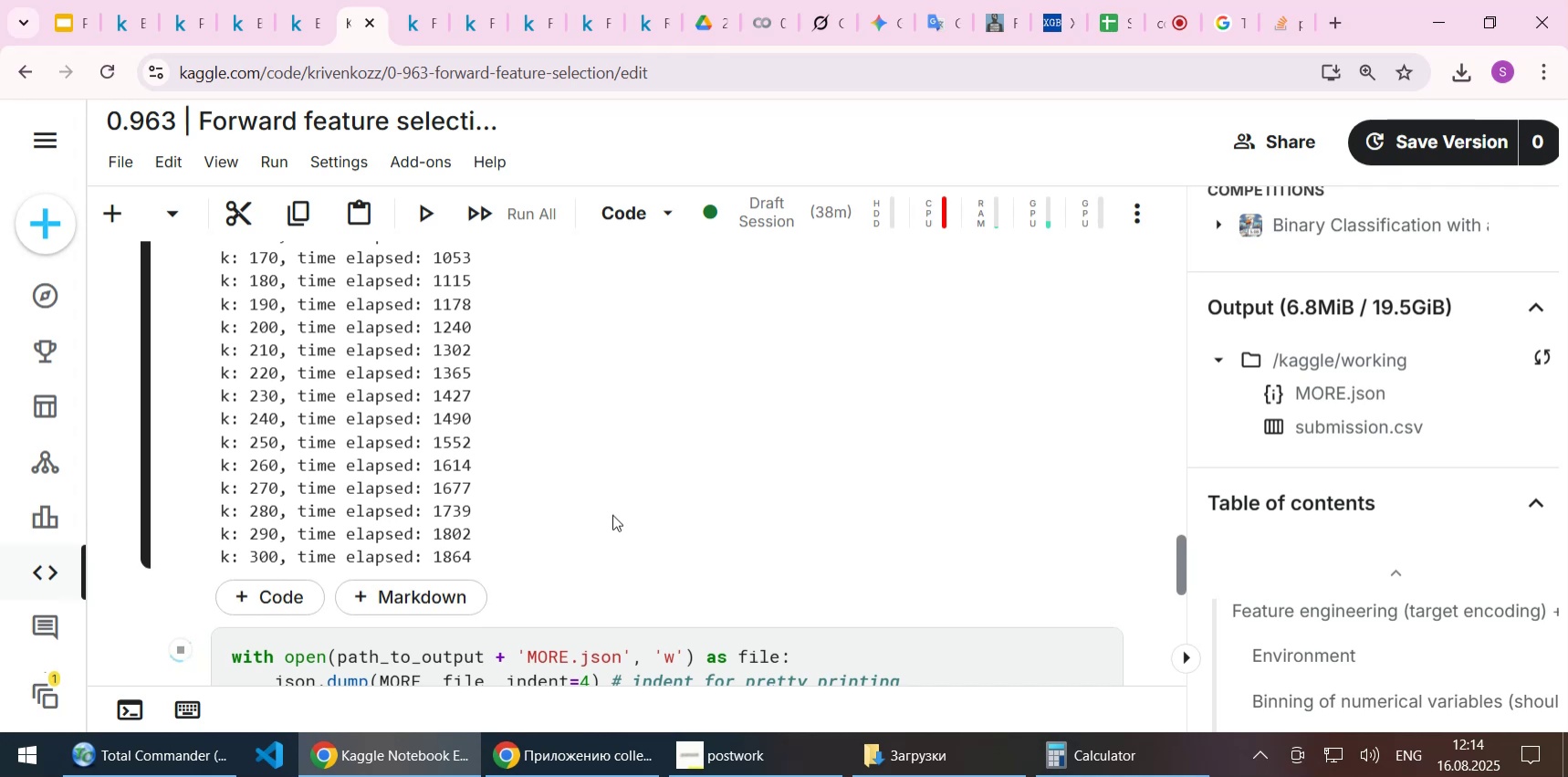 
scroll: coordinate [612, 514], scroll_direction: down, amount: 1.0
 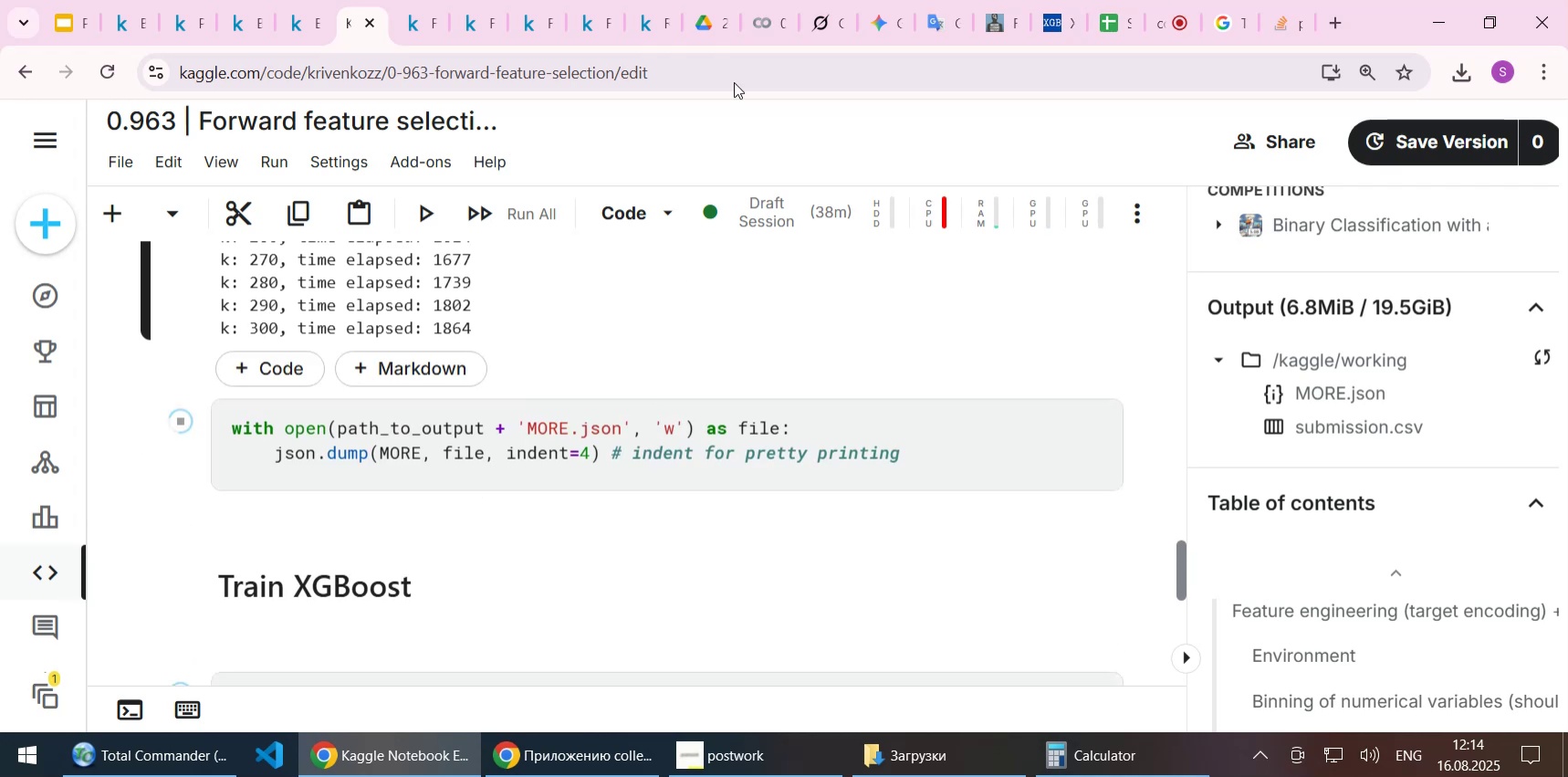 
left_click([764, 0])
 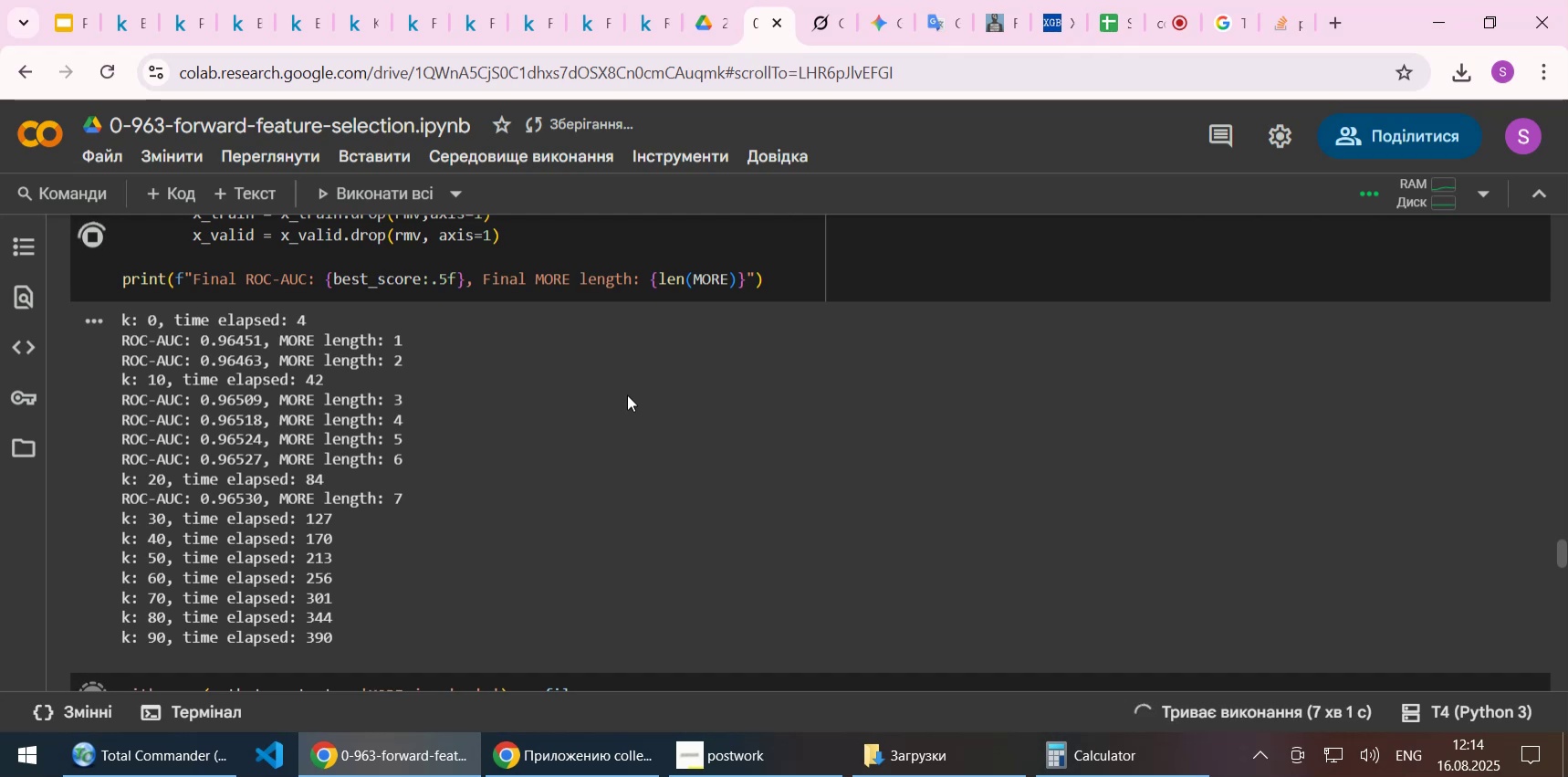 
wait(10.27)
 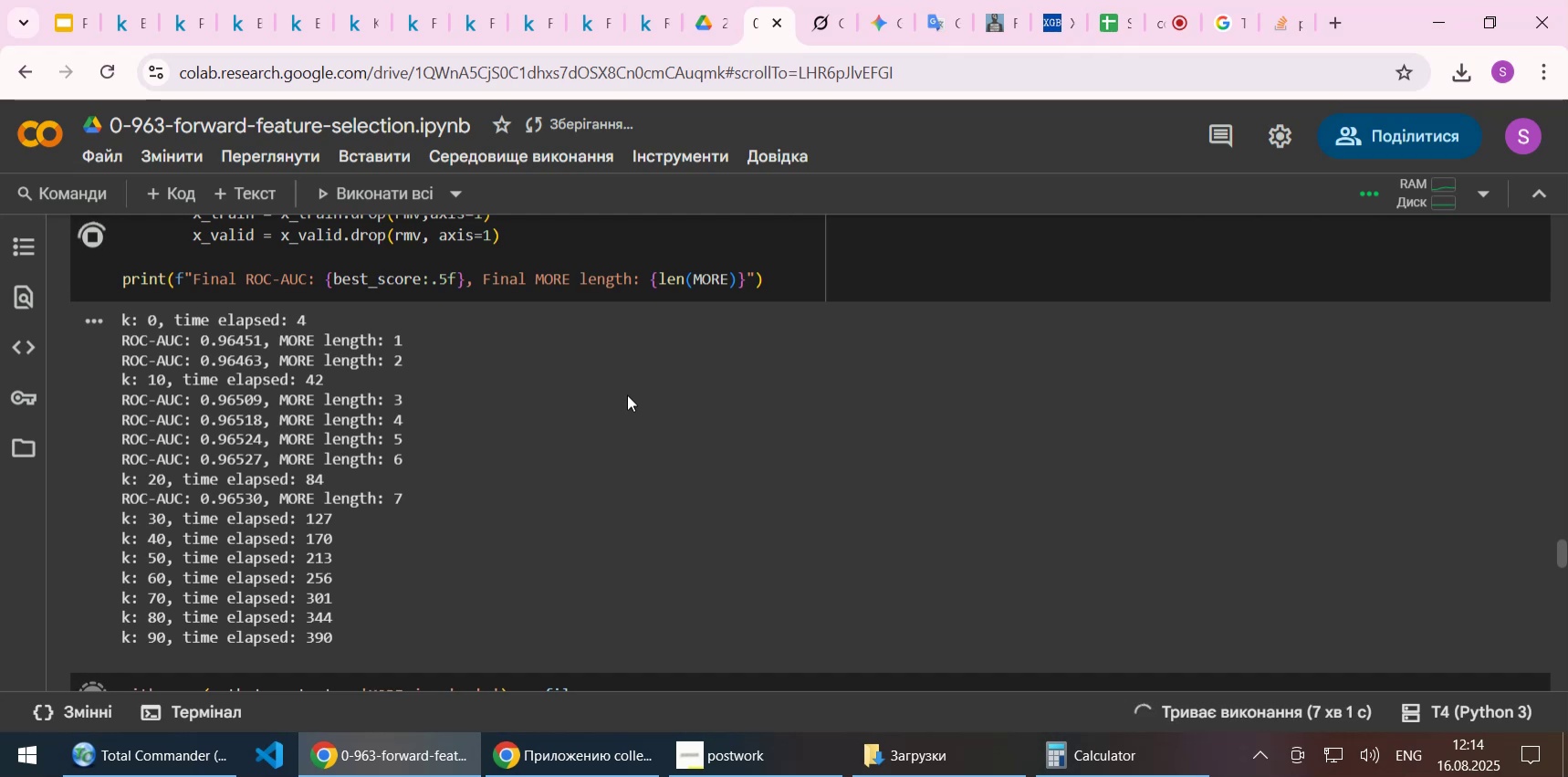 
left_click([1438, 198])
 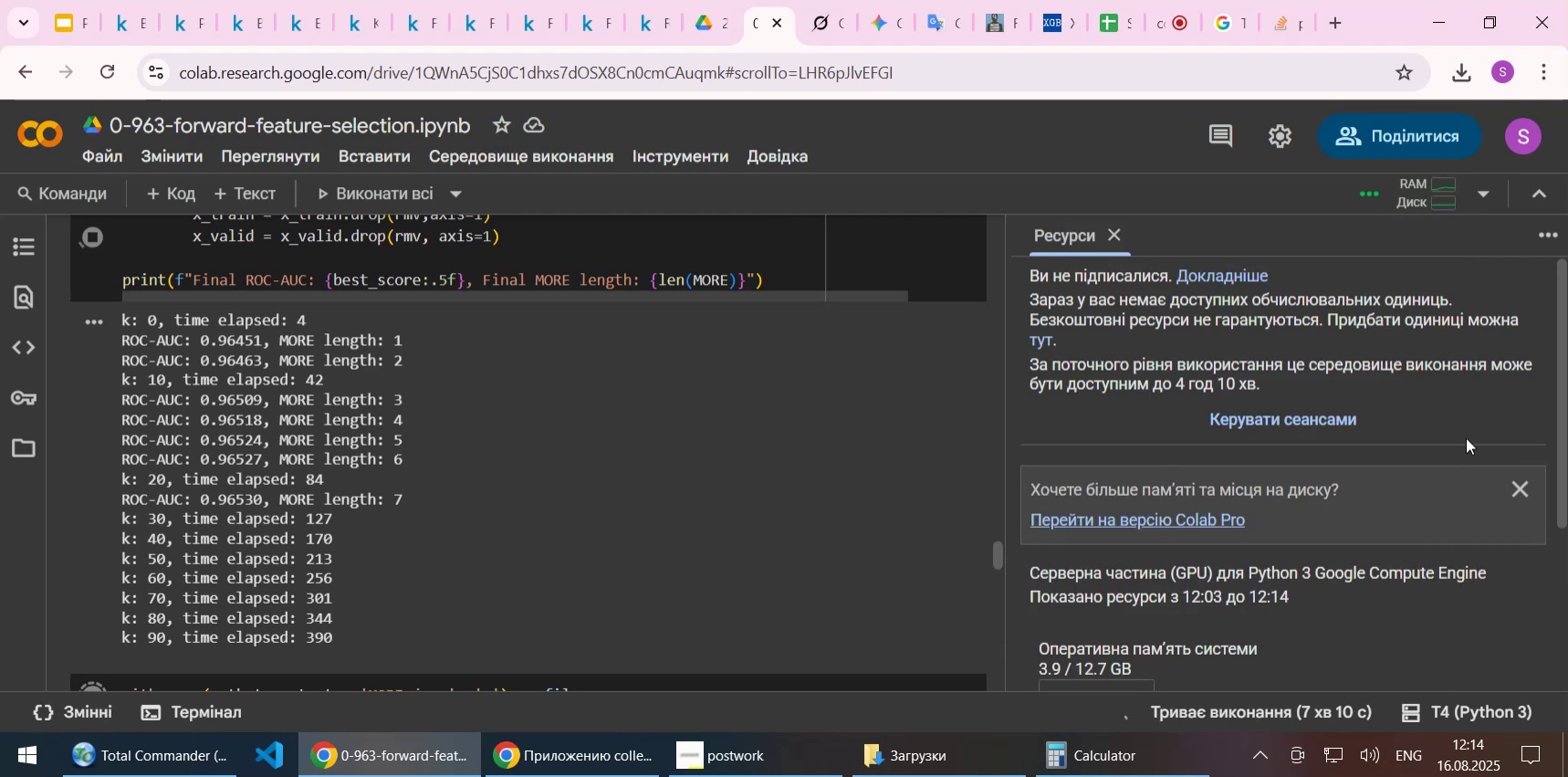 
wait(5.21)
 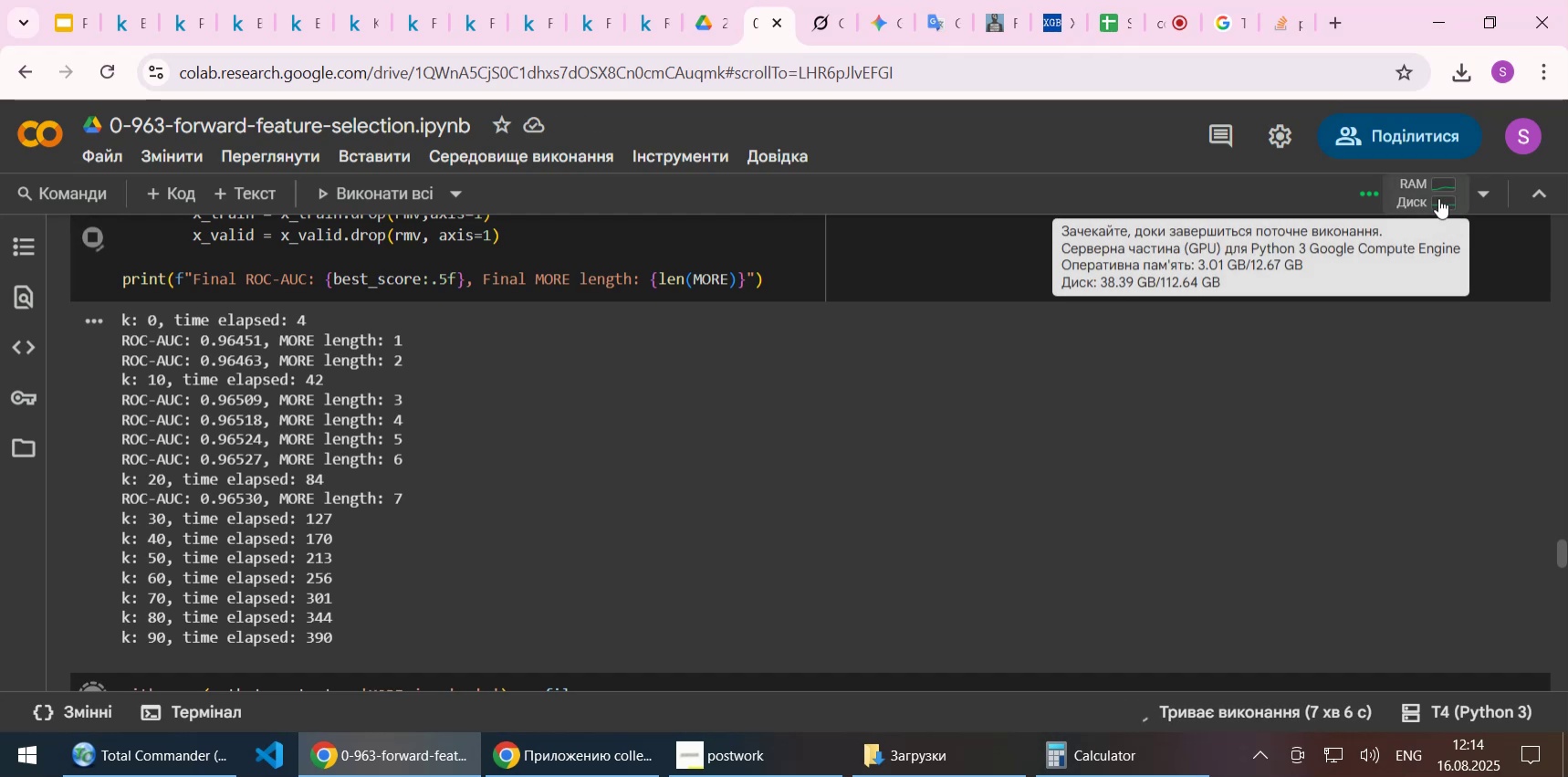 
scroll: coordinate [1429, 425], scroll_direction: down, amount: 4.0
 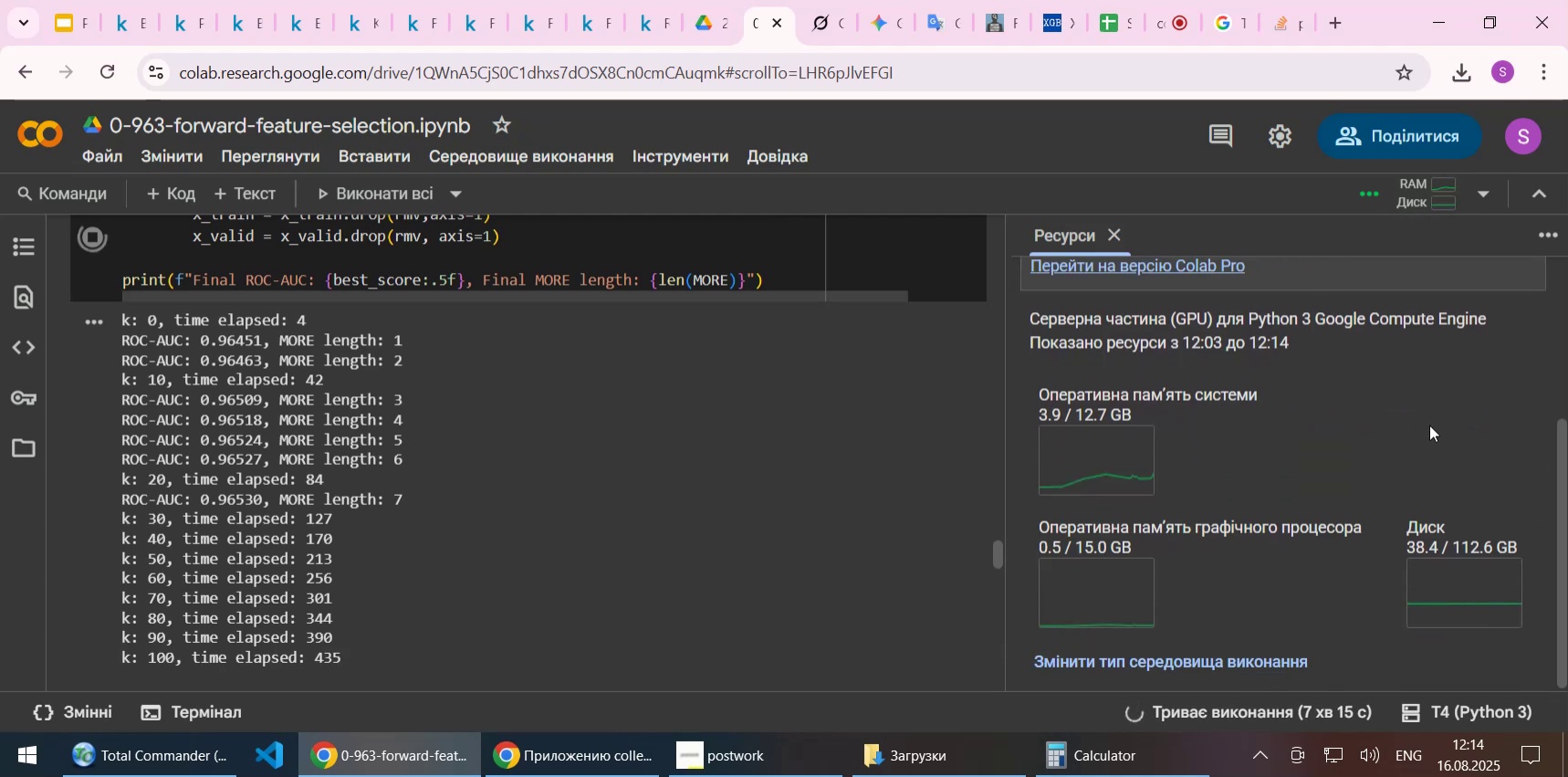 
scroll: coordinate [1429, 425], scroll_direction: up, amount: 1.0
 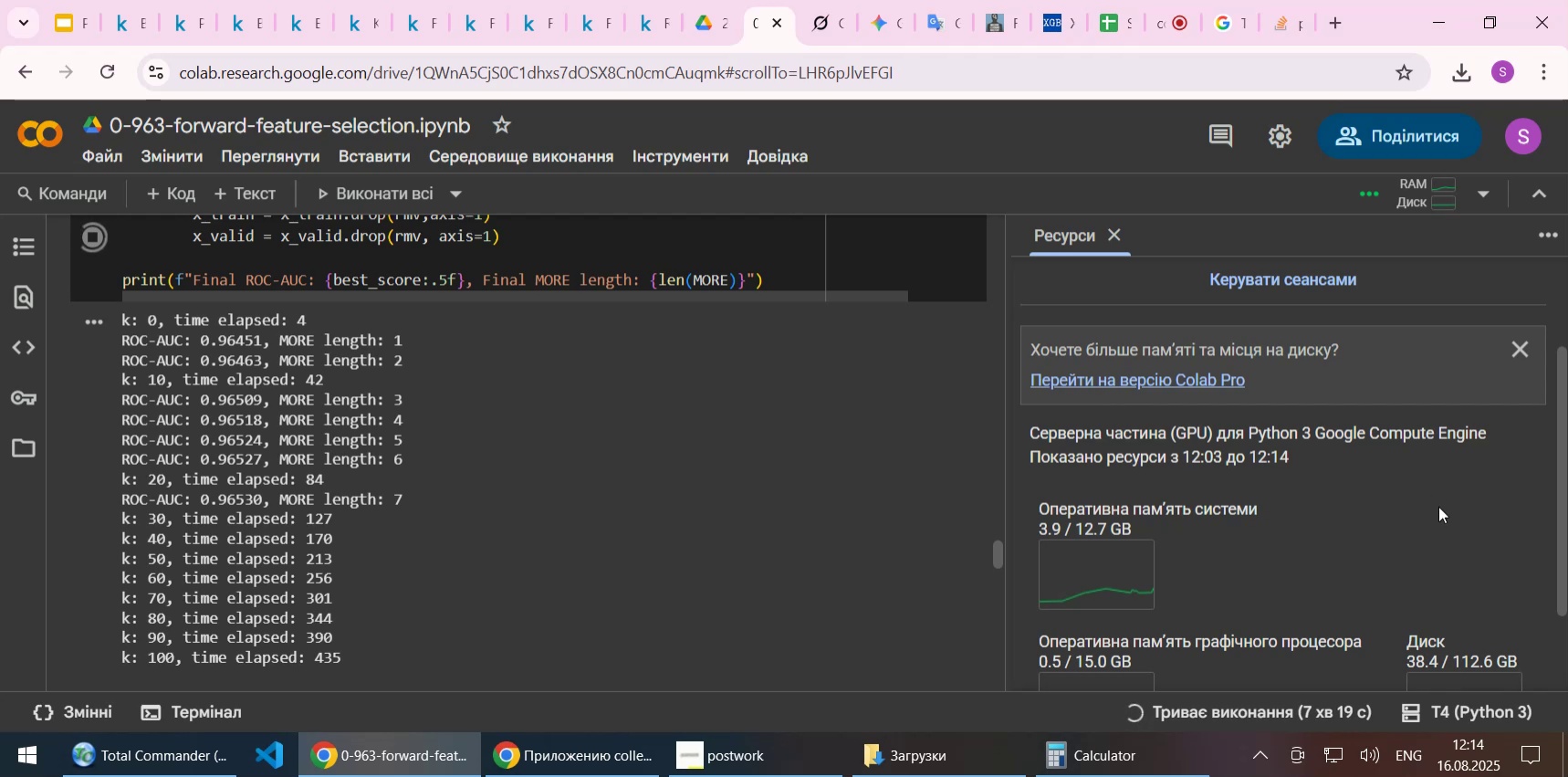 
wait(5.15)
 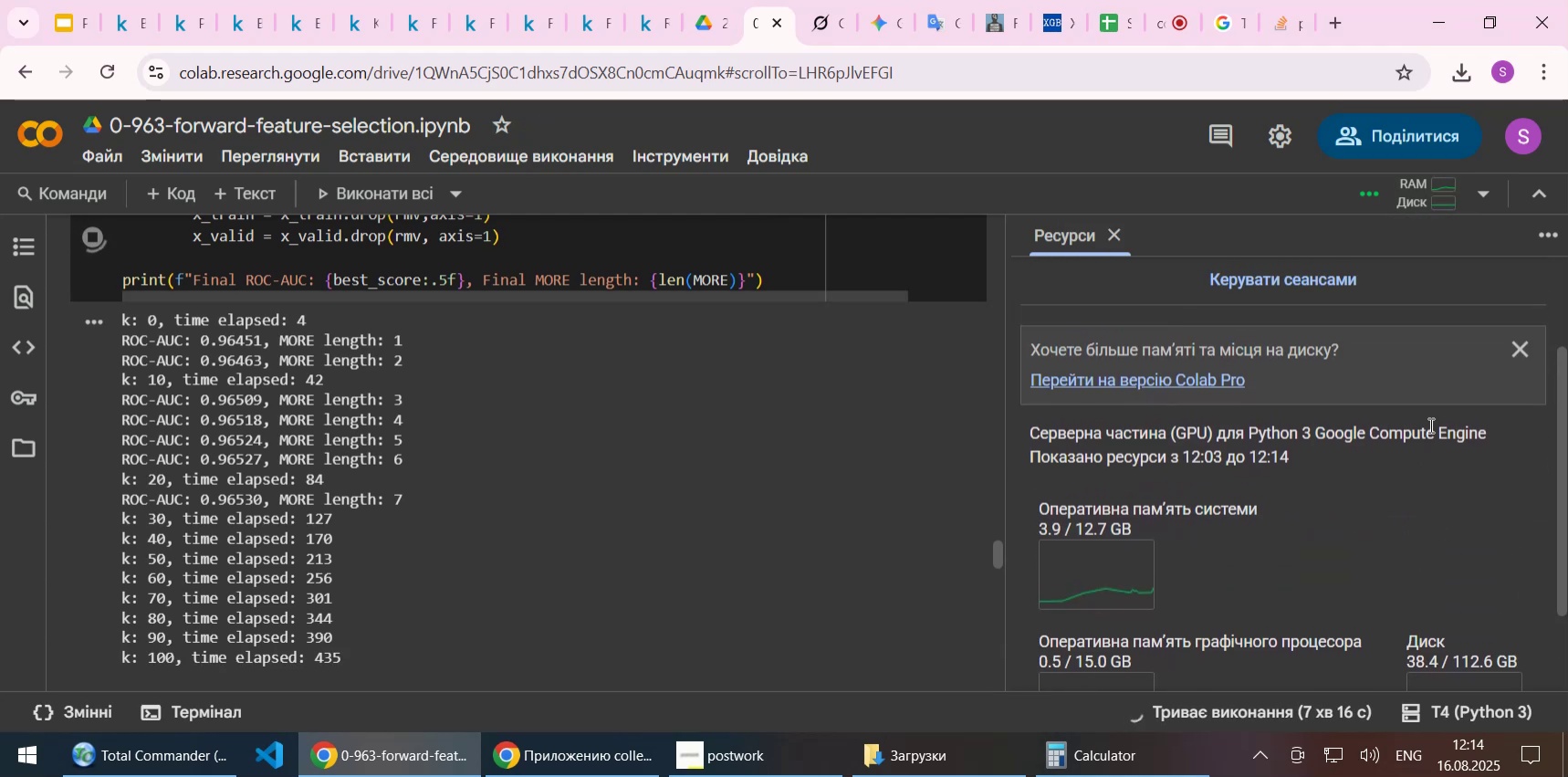 
left_click([1528, 352])
 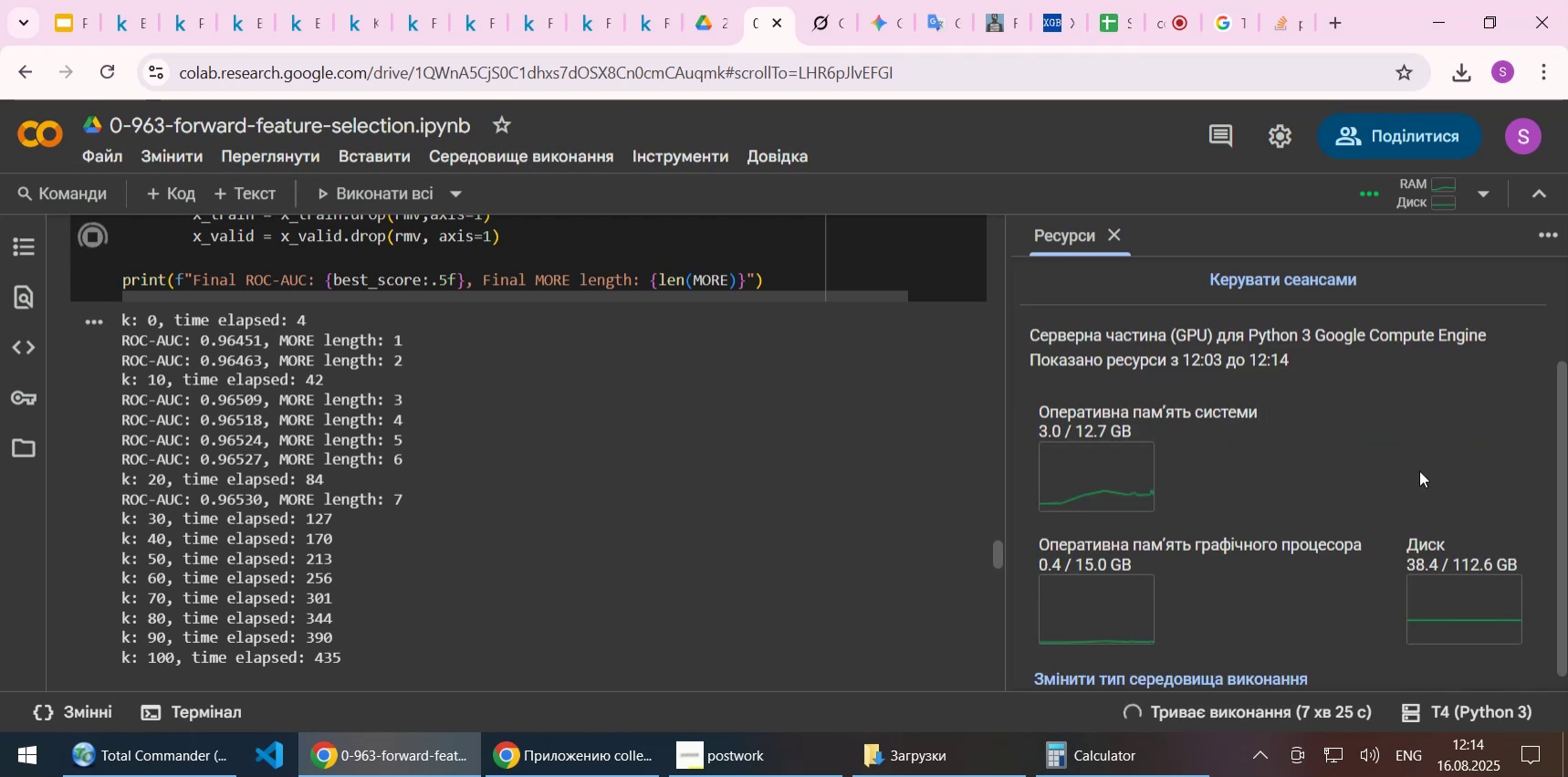 
wait(6.63)
 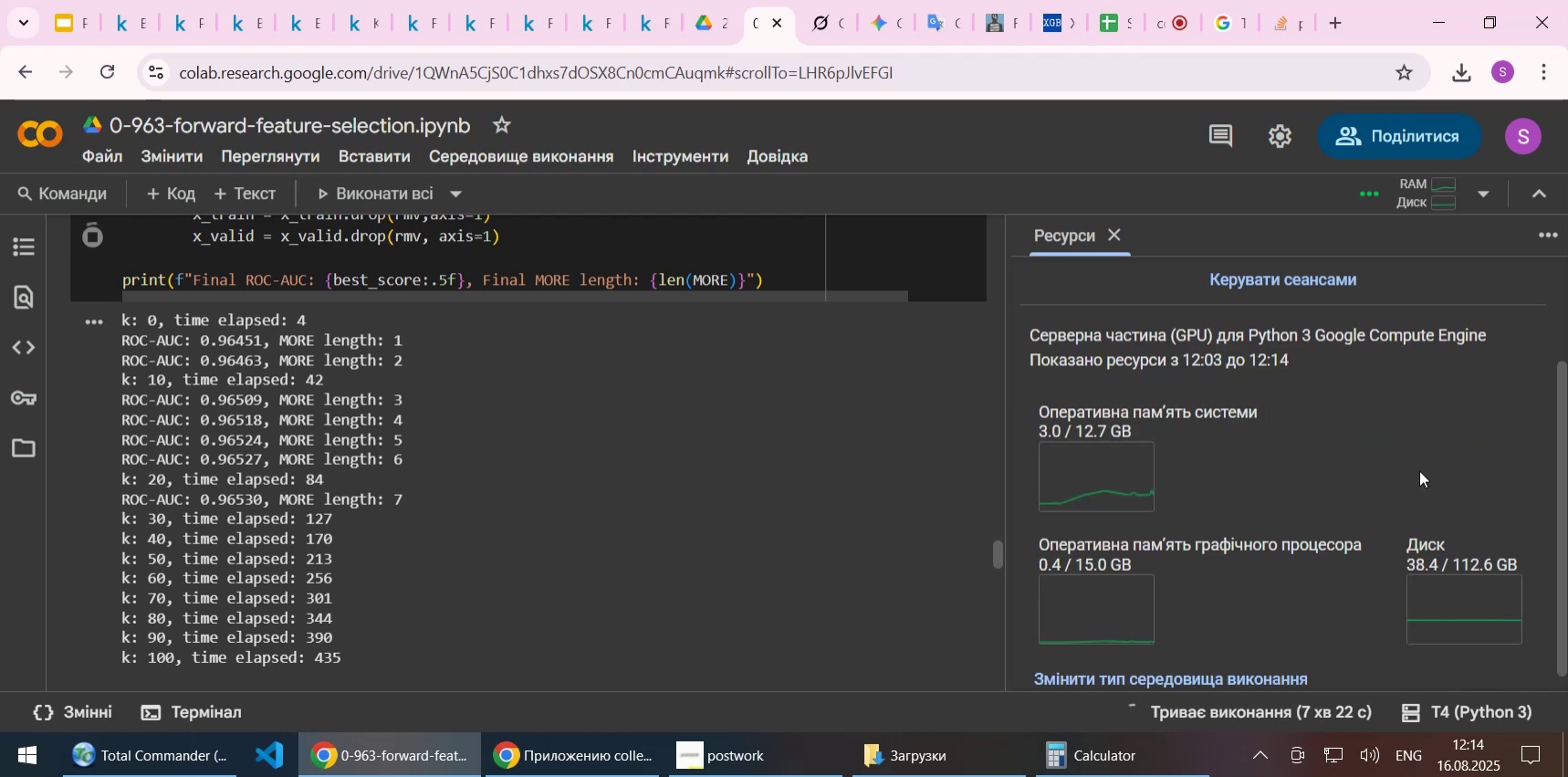 
scroll: coordinate [1419, 470], scroll_direction: up, amount: 3.0
 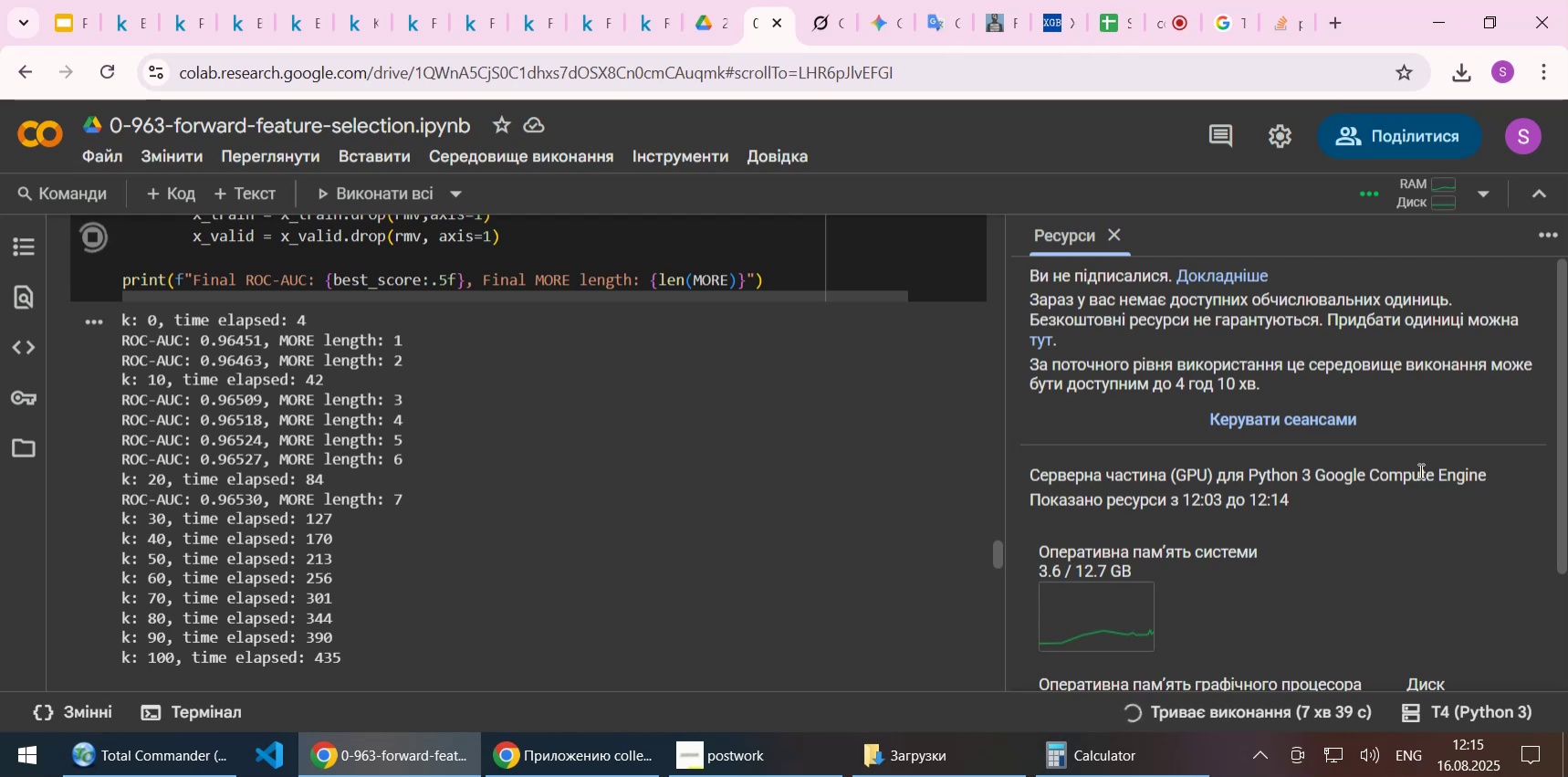 
wait(16.57)
 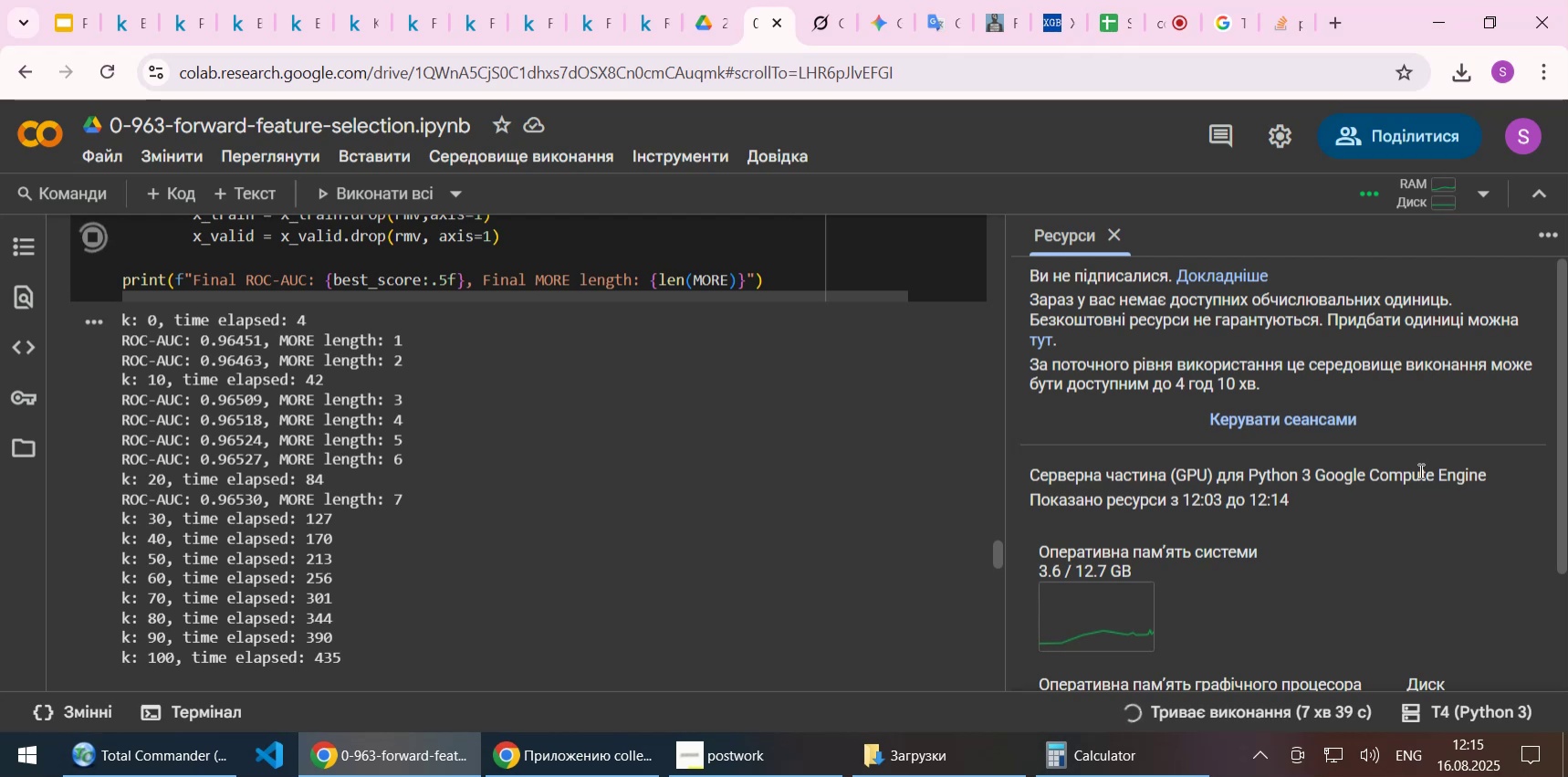 
scroll: coordinate [375, 467], scroll_direction: down, amount: 1.0
 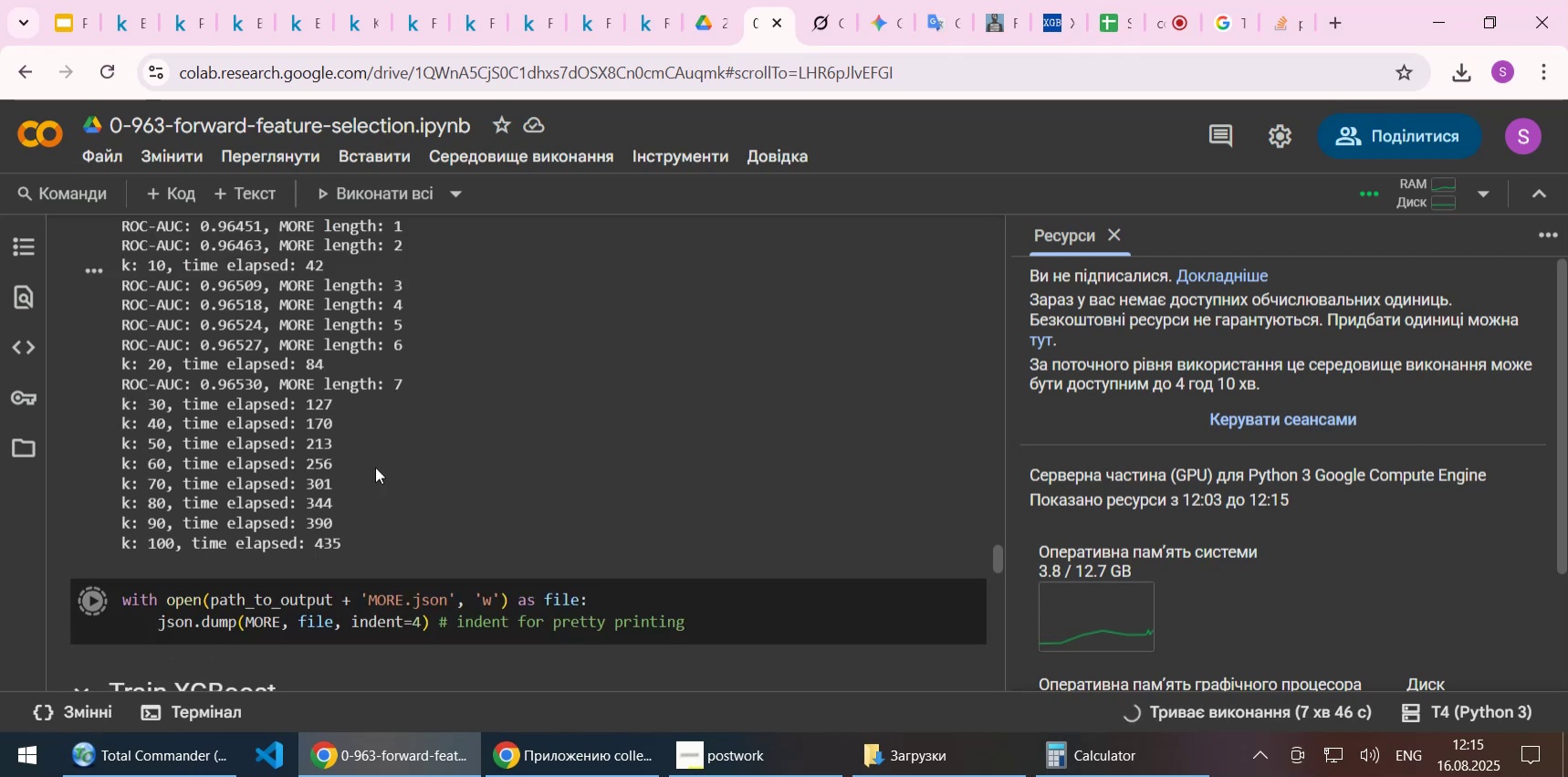 
scroll: coordinate [355, 392], scroll_direction: up, amount: 8.0
 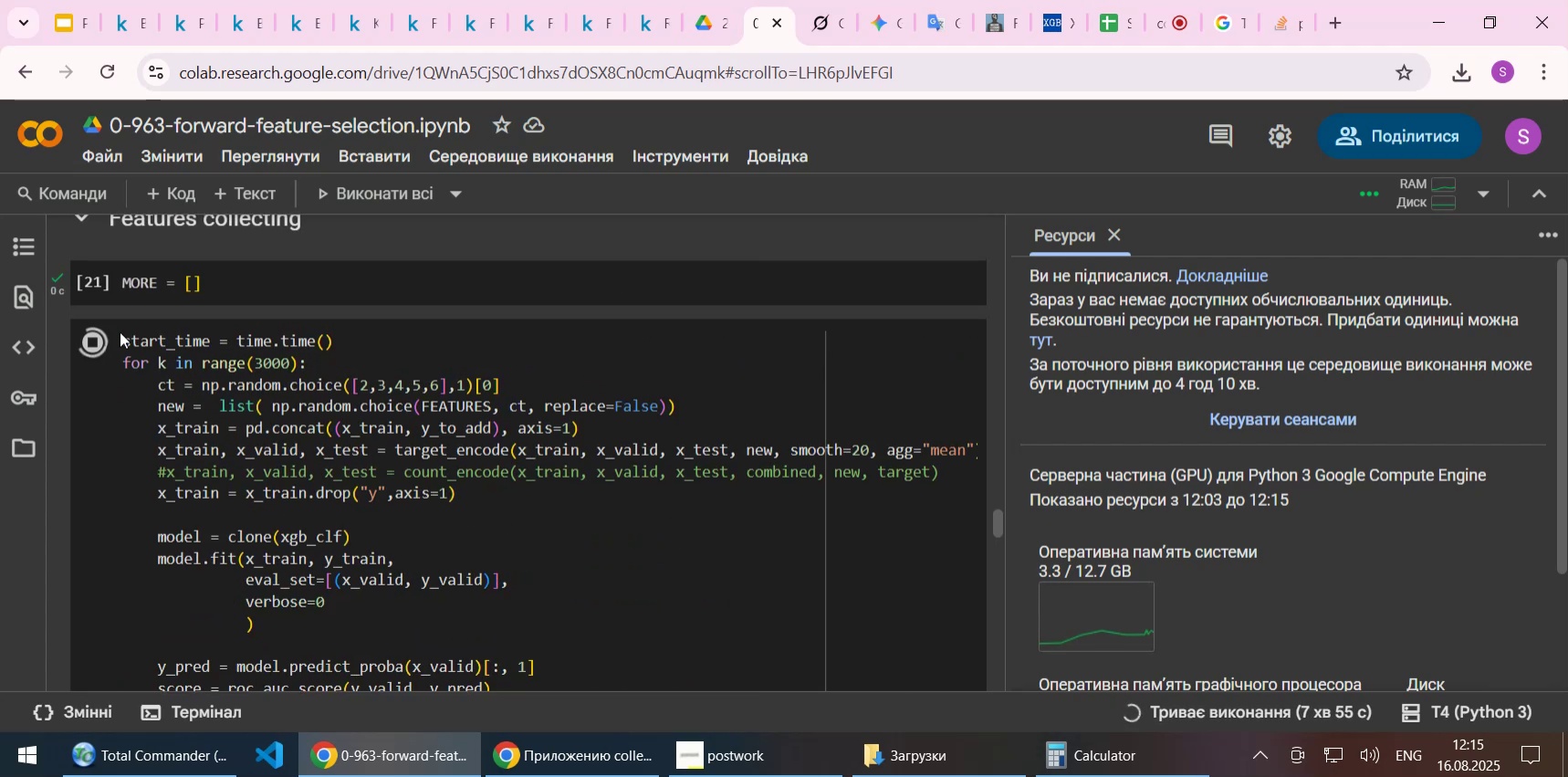 
left_click([92, 338])
 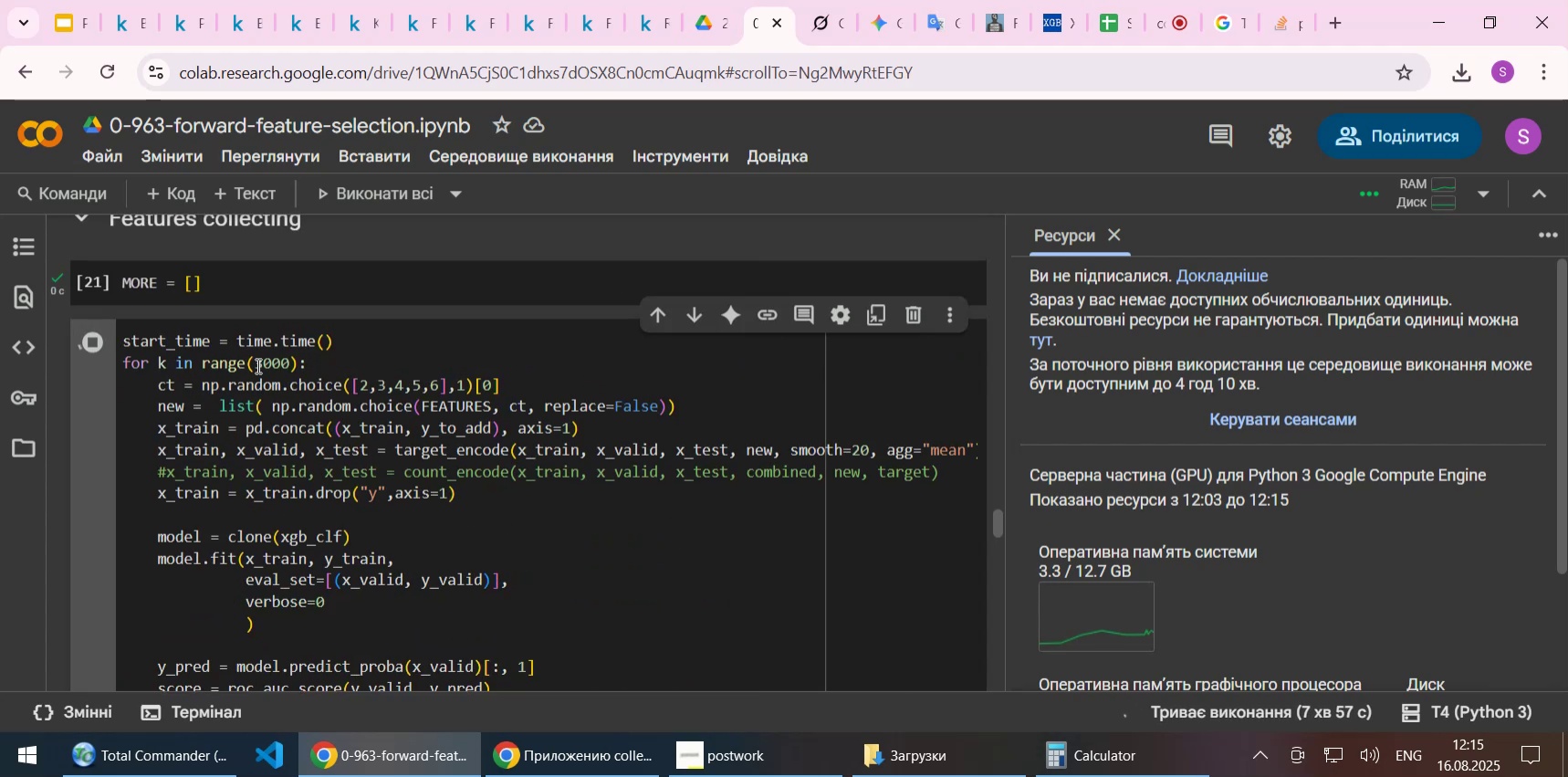 
left_click([256, 365])
 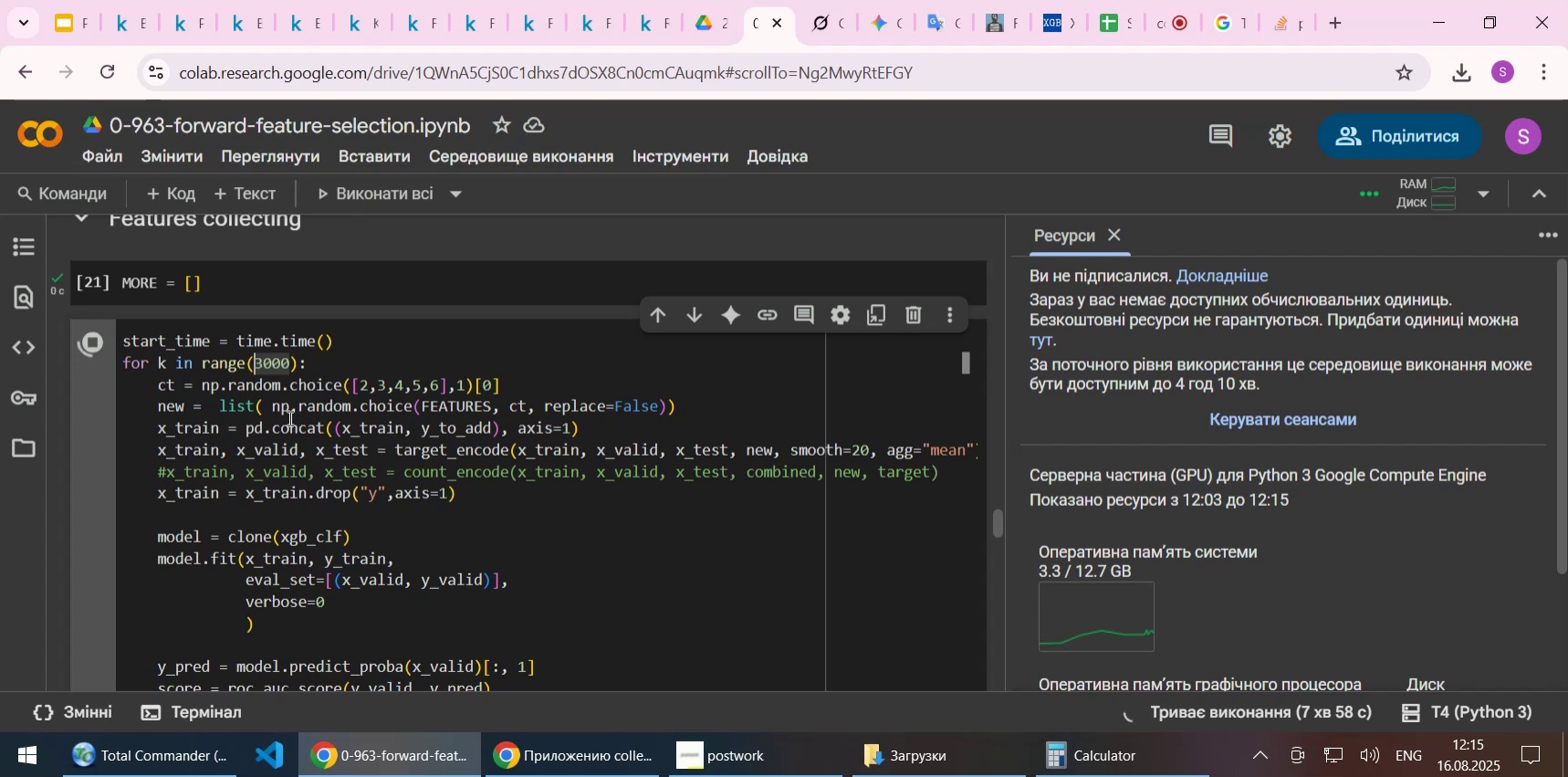 
key(Delete)
 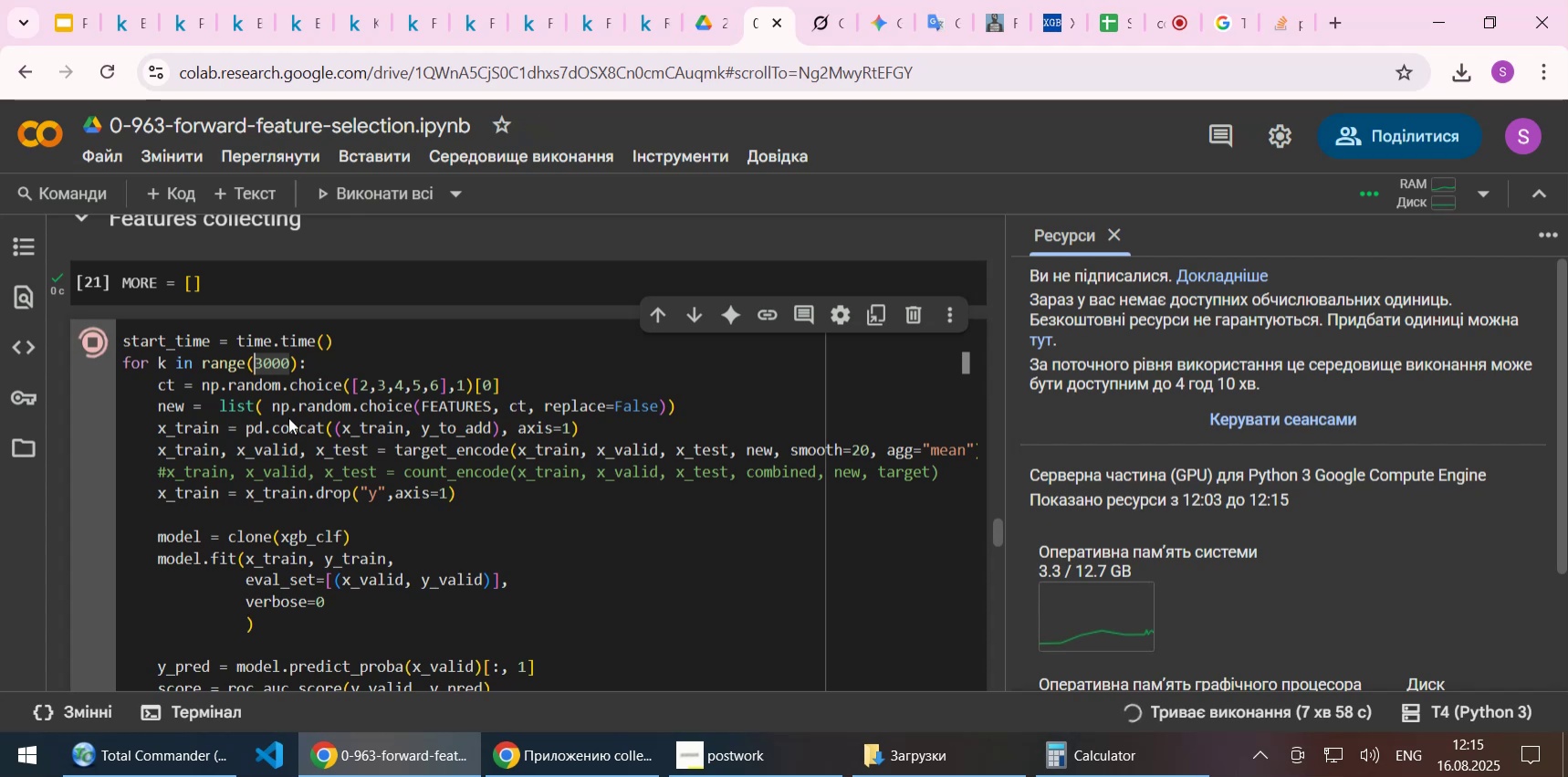 
key(2)
 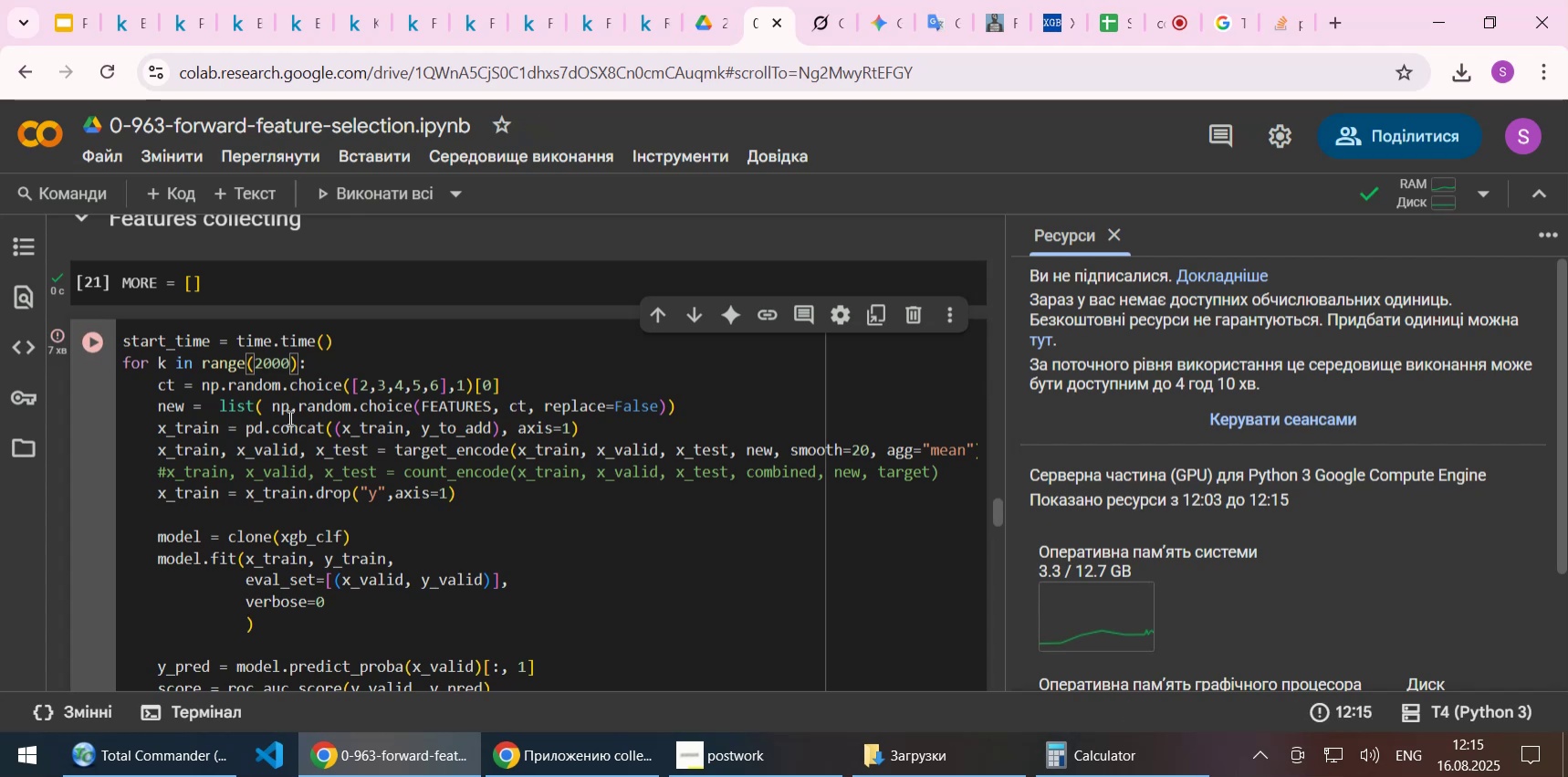 
left_click([496, 145])
 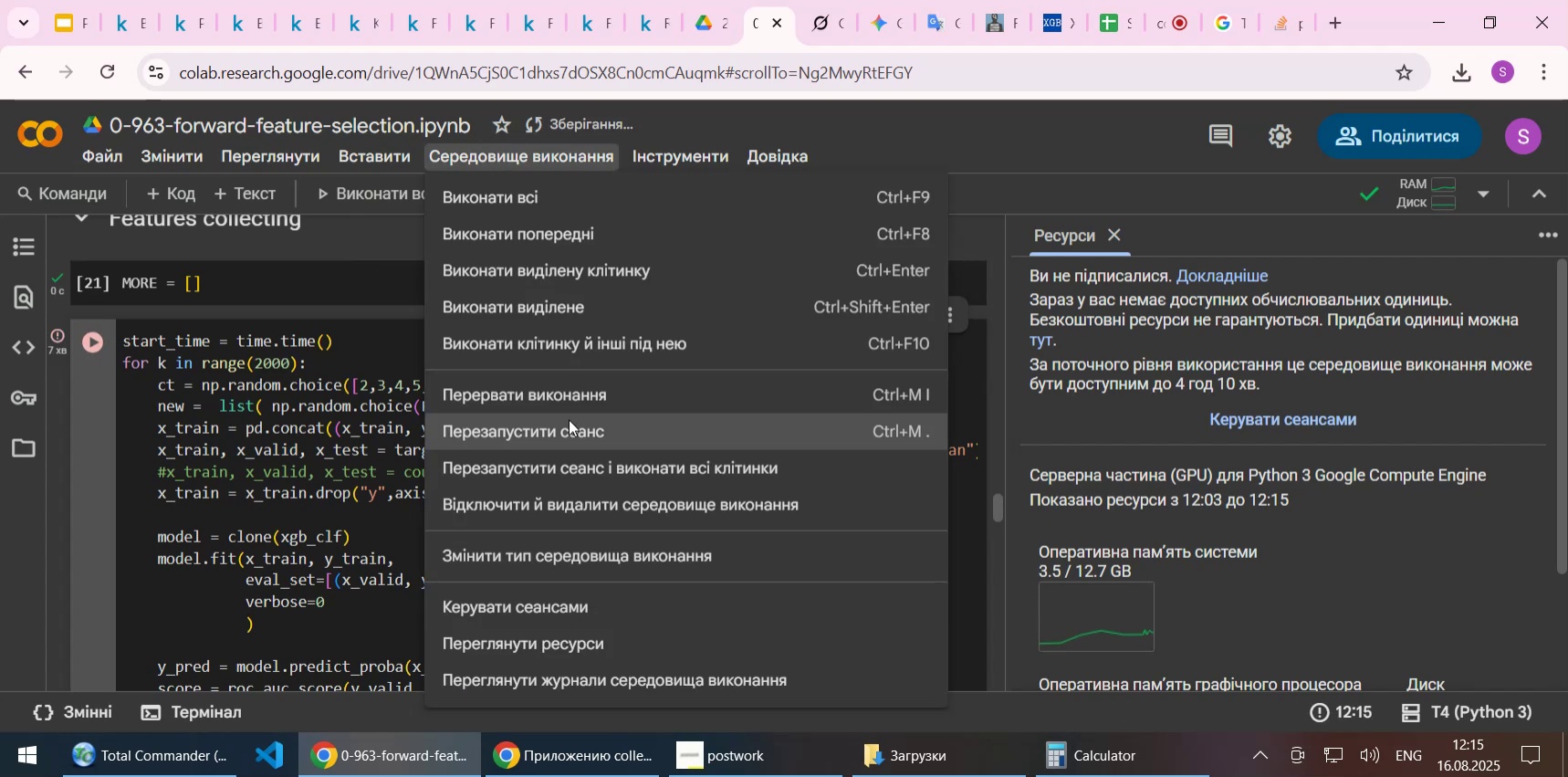 
left_click([577, 433])
 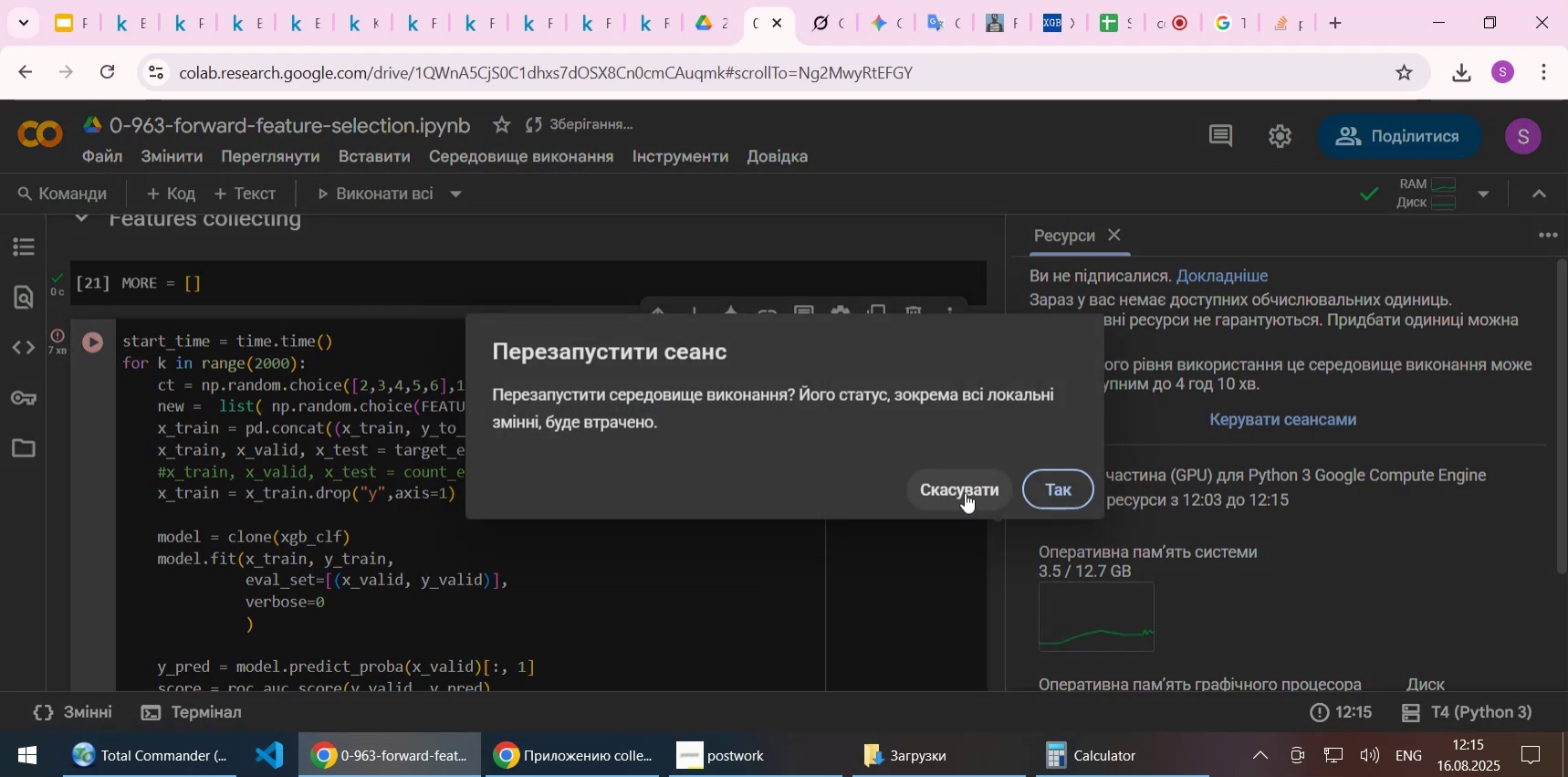 
left_click([1059, 492])
 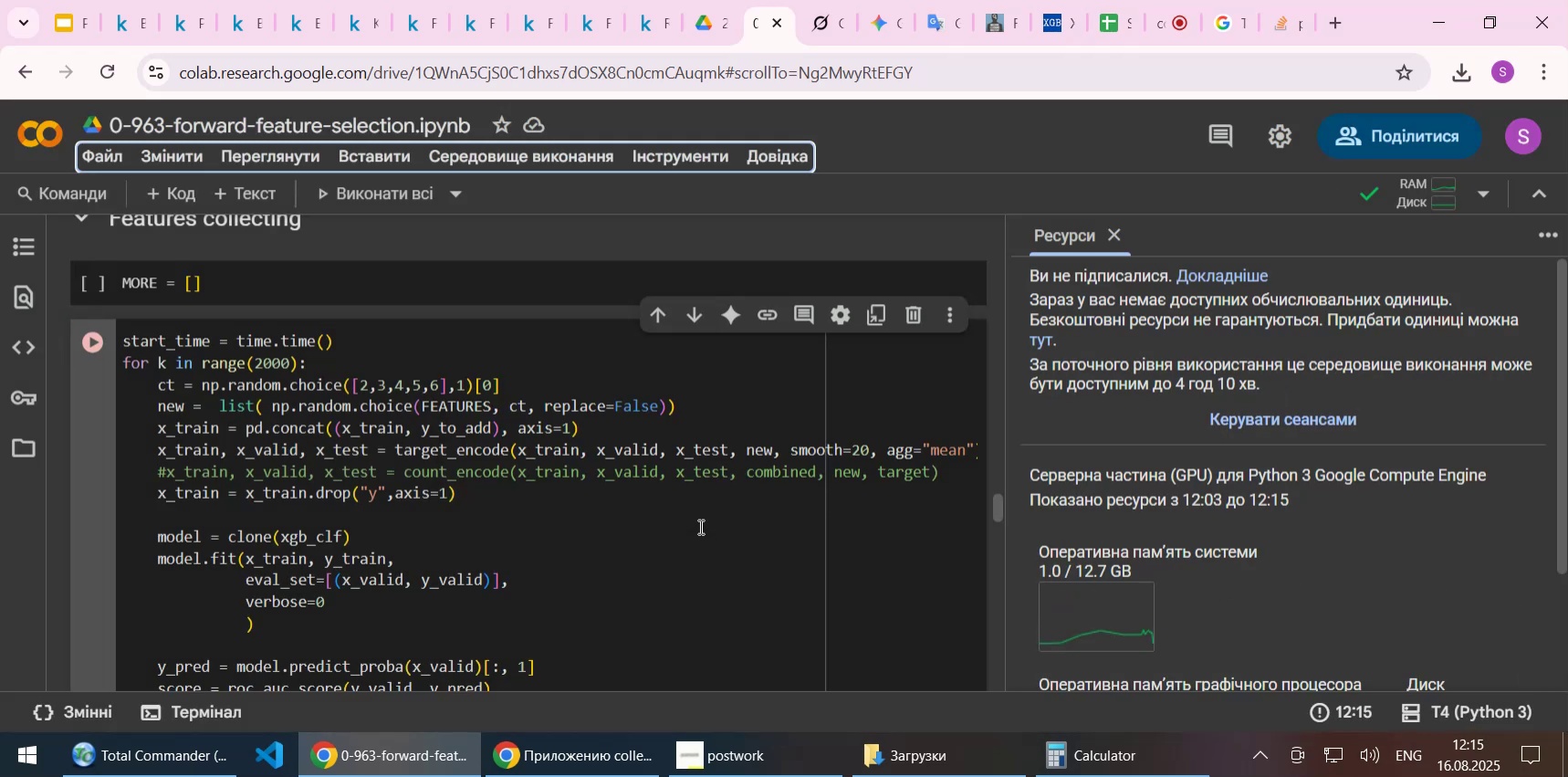 
wait(7.93)
 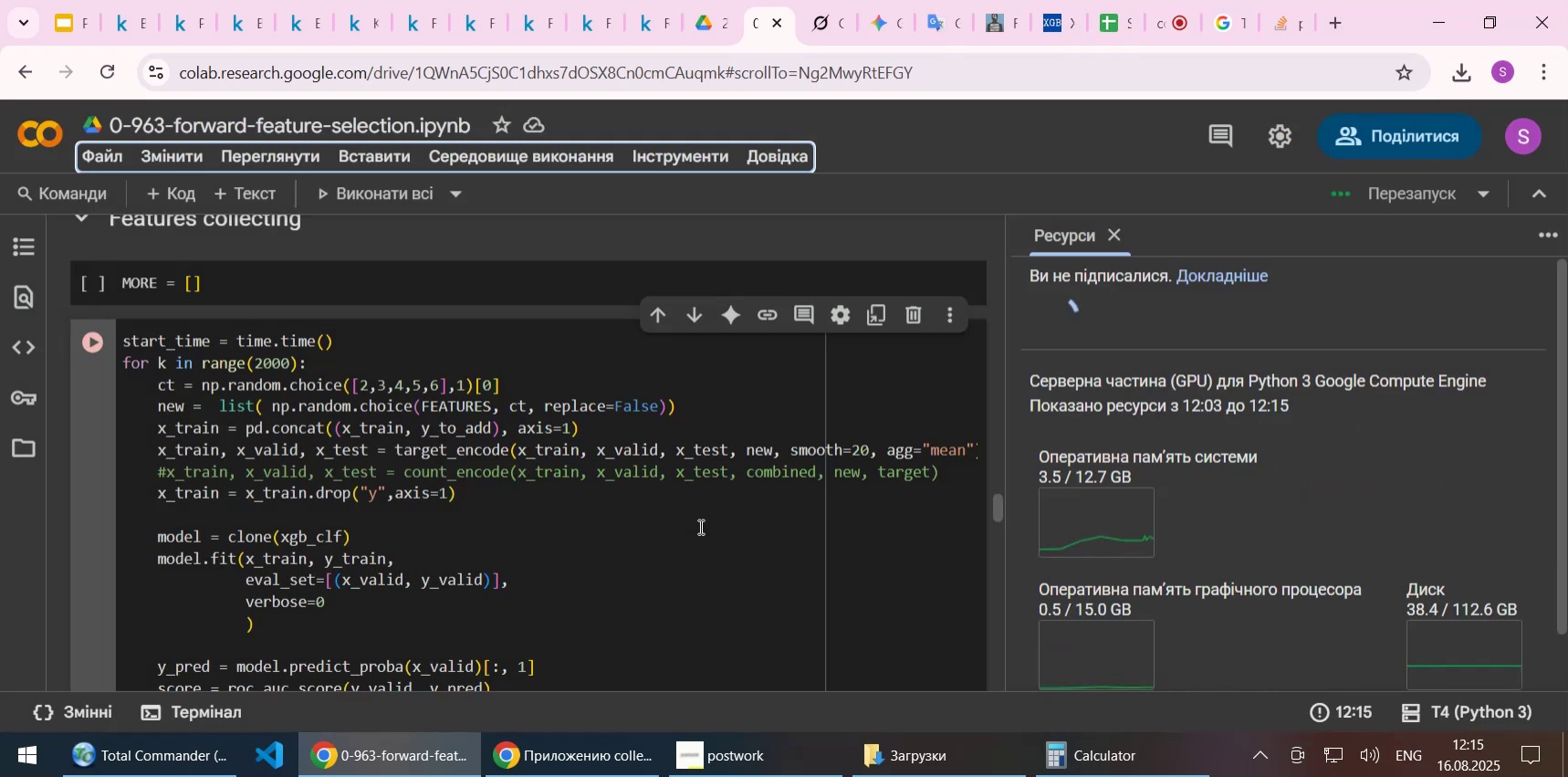 
left_click([383, 189])
 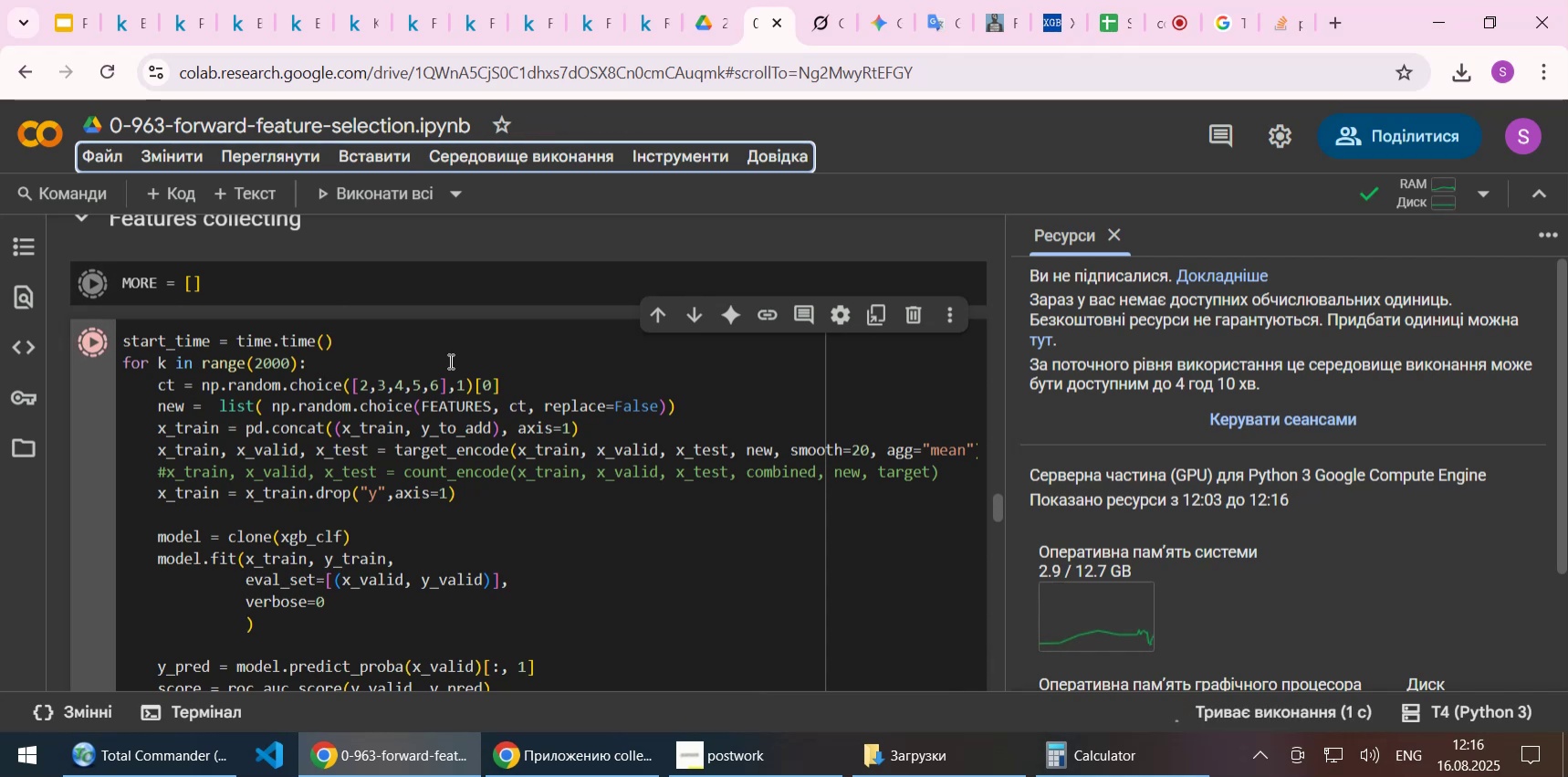 
wait(33.8)
 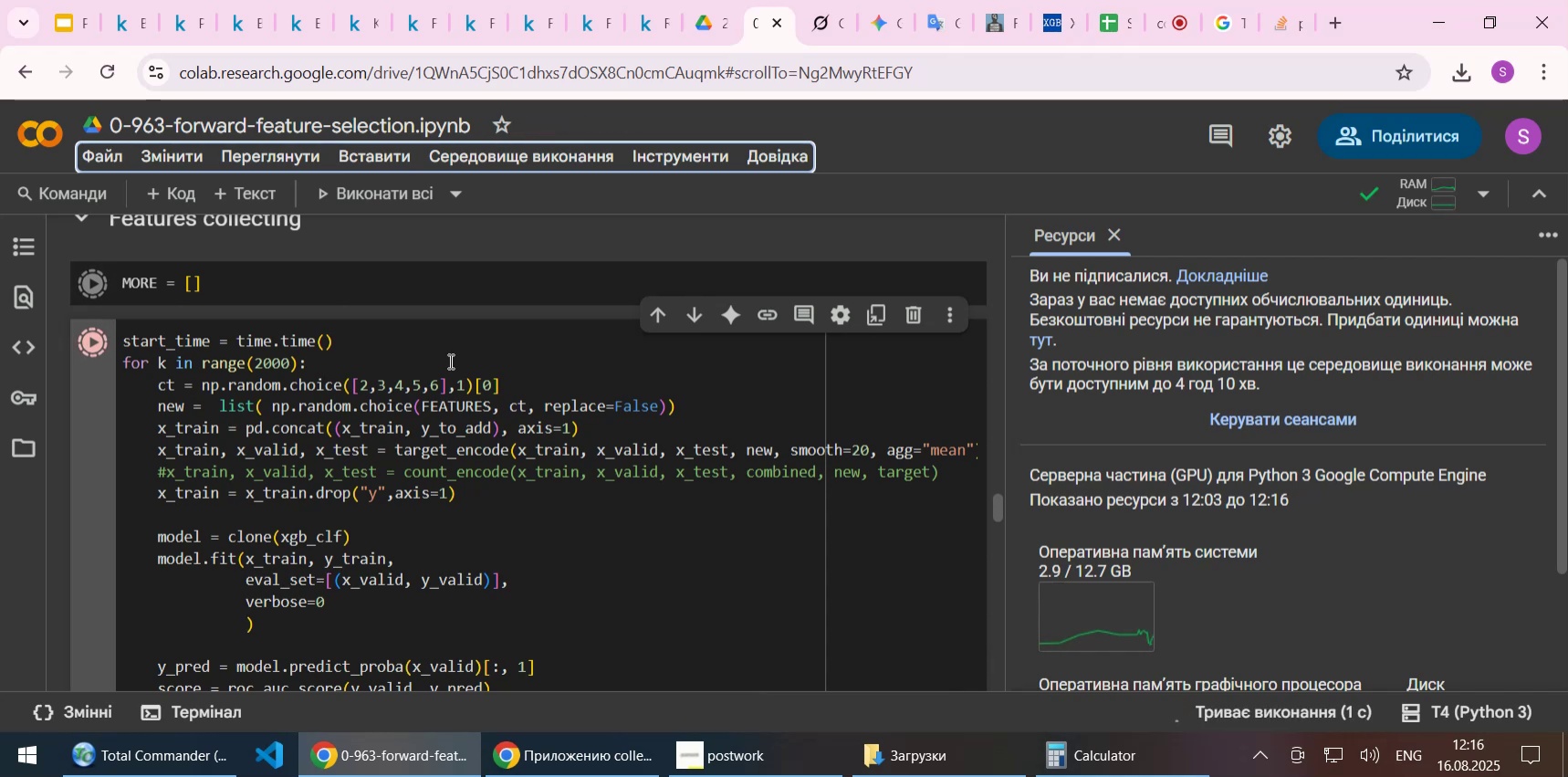 
scroll: coordinate [357, 454], scroll_direction: down, amount: 5.0
 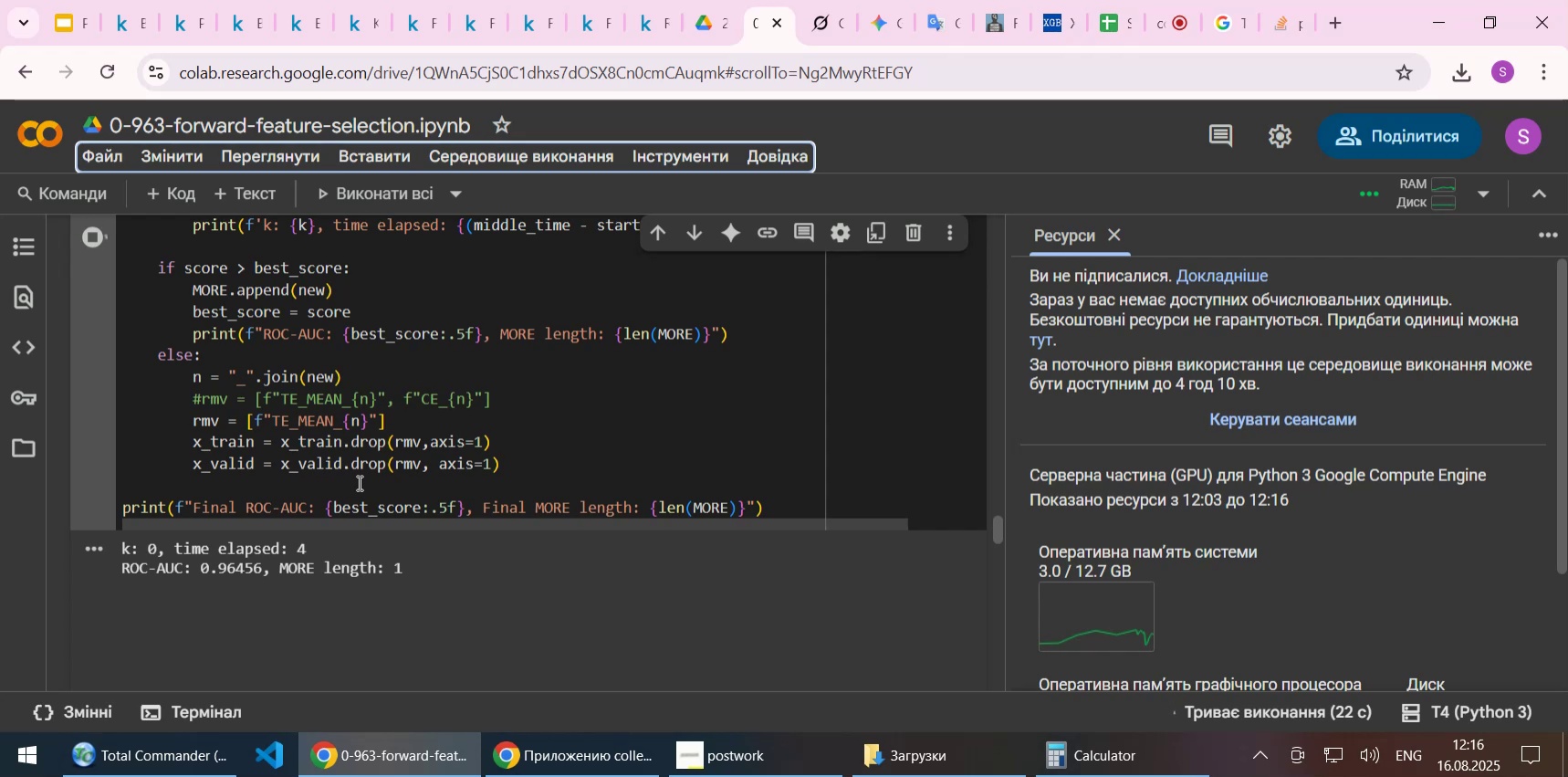 
wait(22.46)
 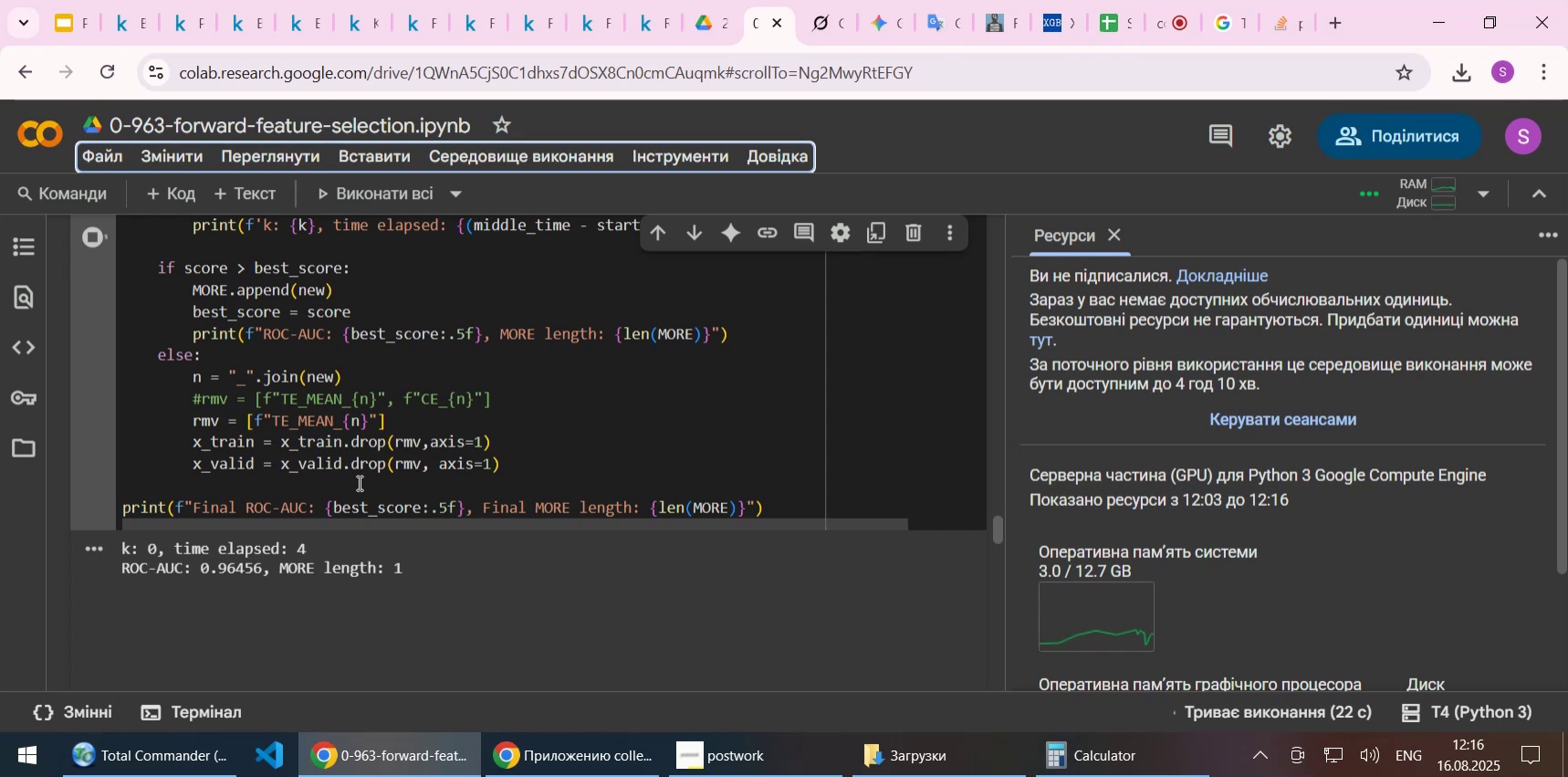 
scroll: coordinate [292, 458], scroll_direction: down, amount: 1.0
 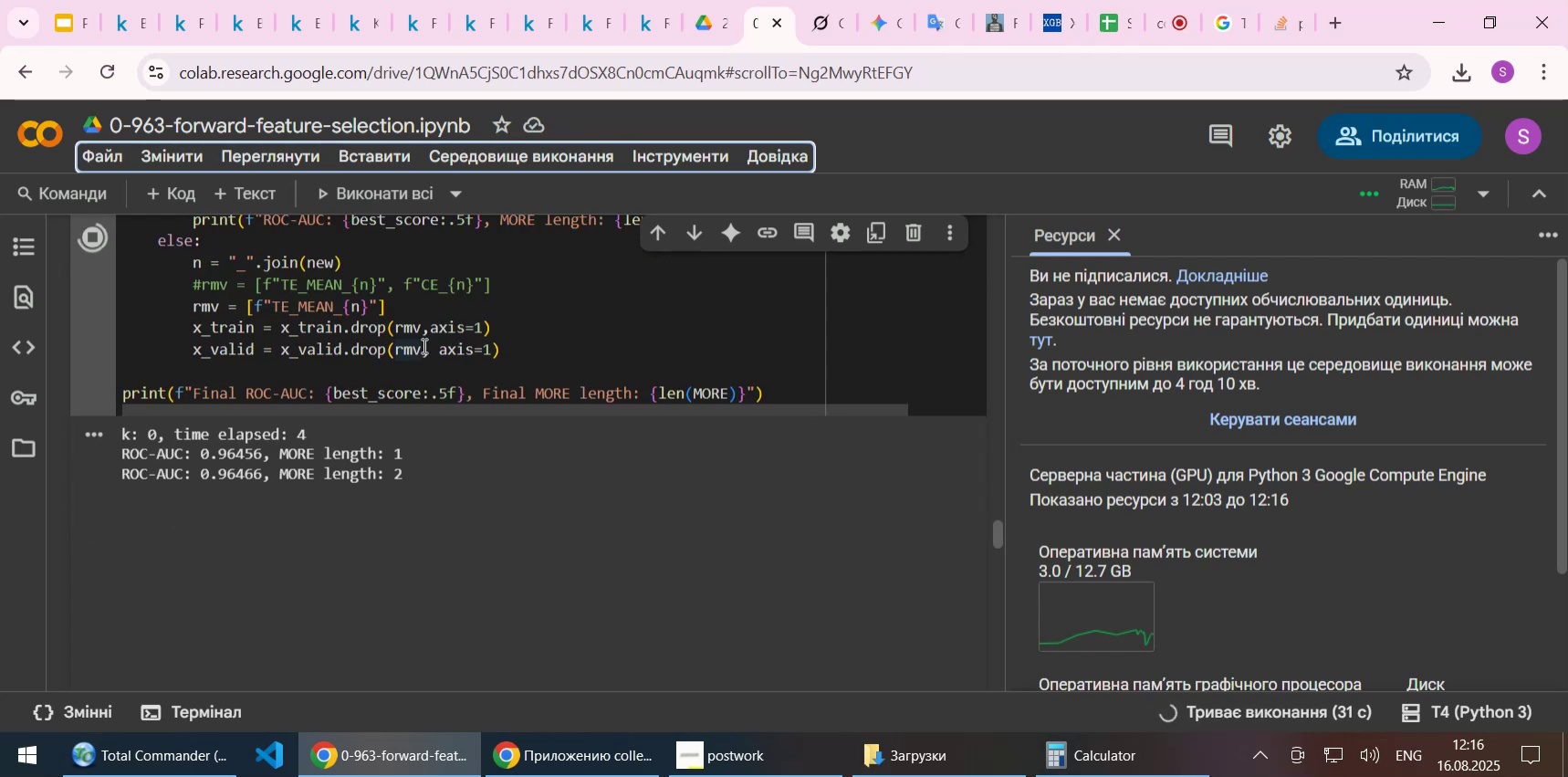 
wait(8.34)
 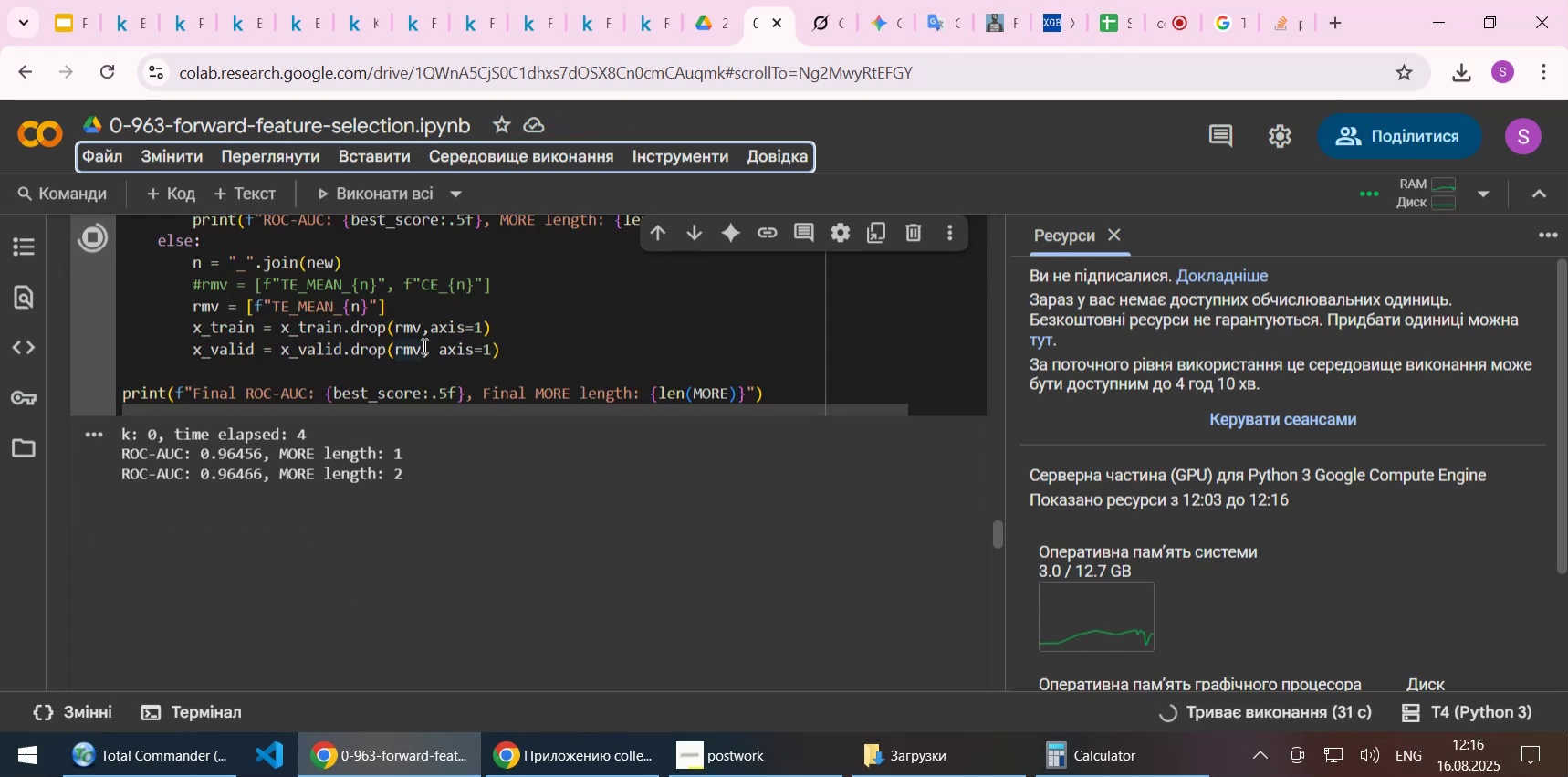 
left_click([238, 29])
 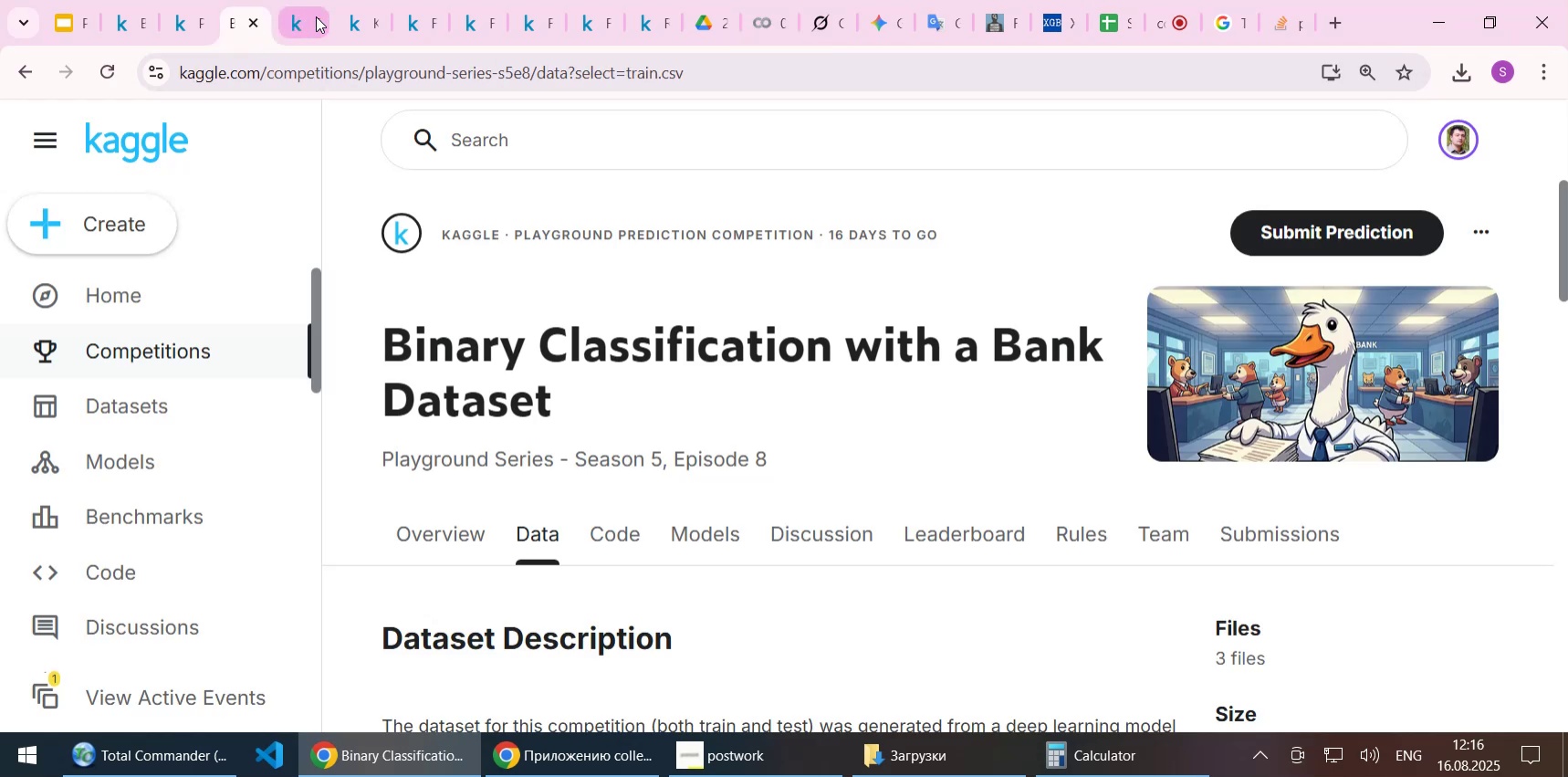 
left_click([355, 17])
 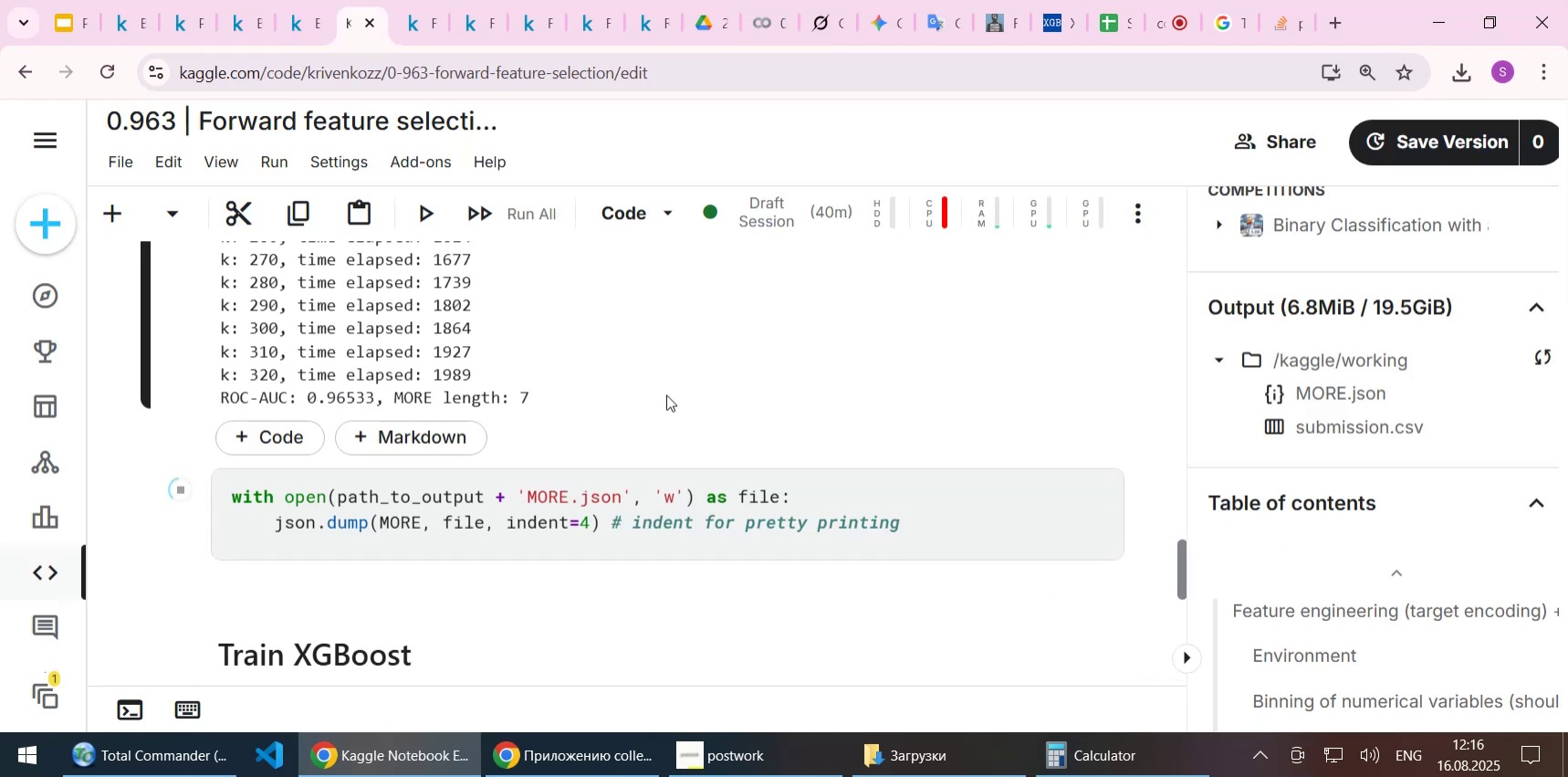 
scroll: coordinate [668, 401], scroll_direction: up, amount: 4.0
 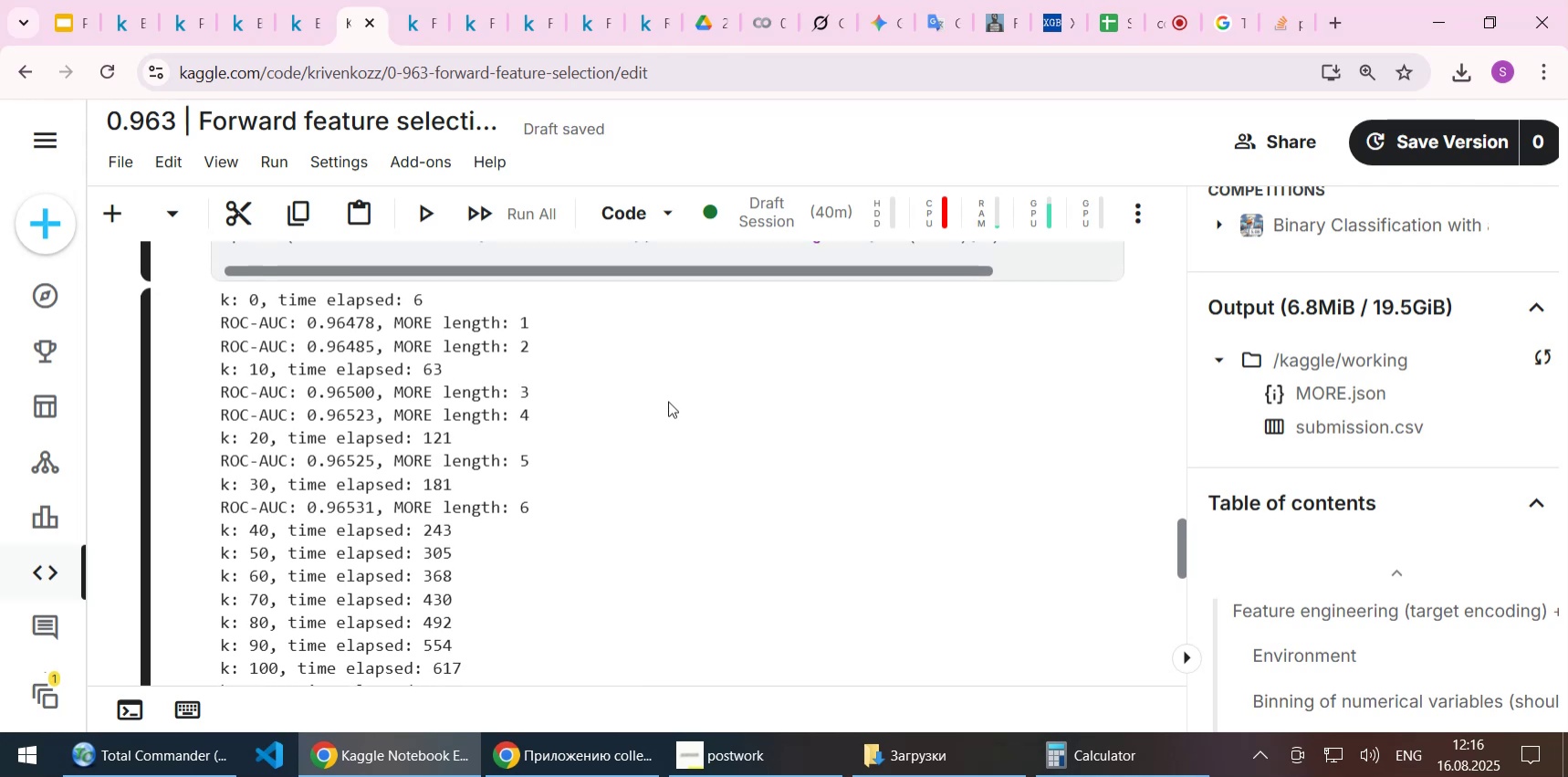 
scroll: coordinate [668, 401], scroll_direction: down, amount: 3.0
 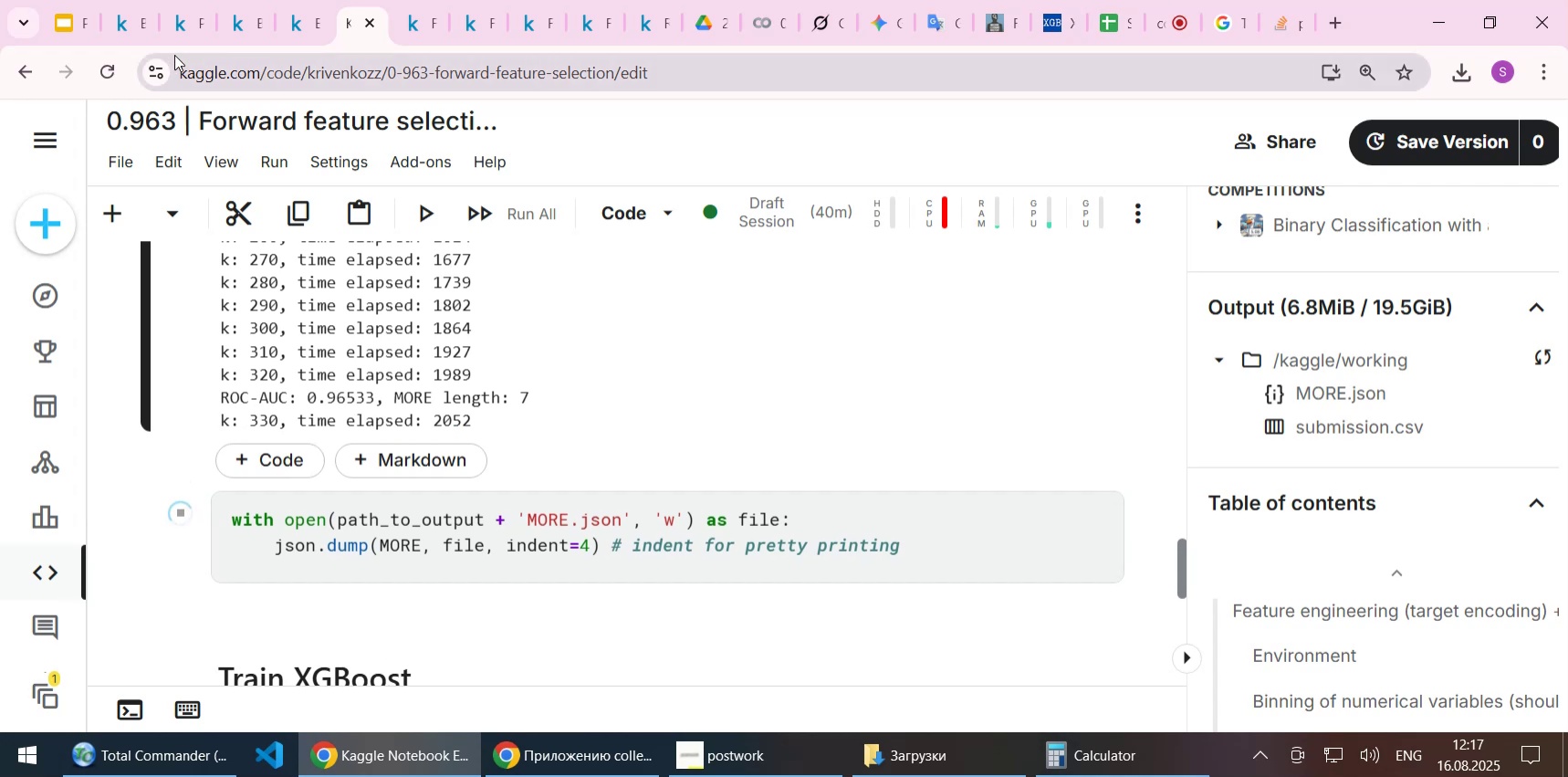 
wait(12.82)
 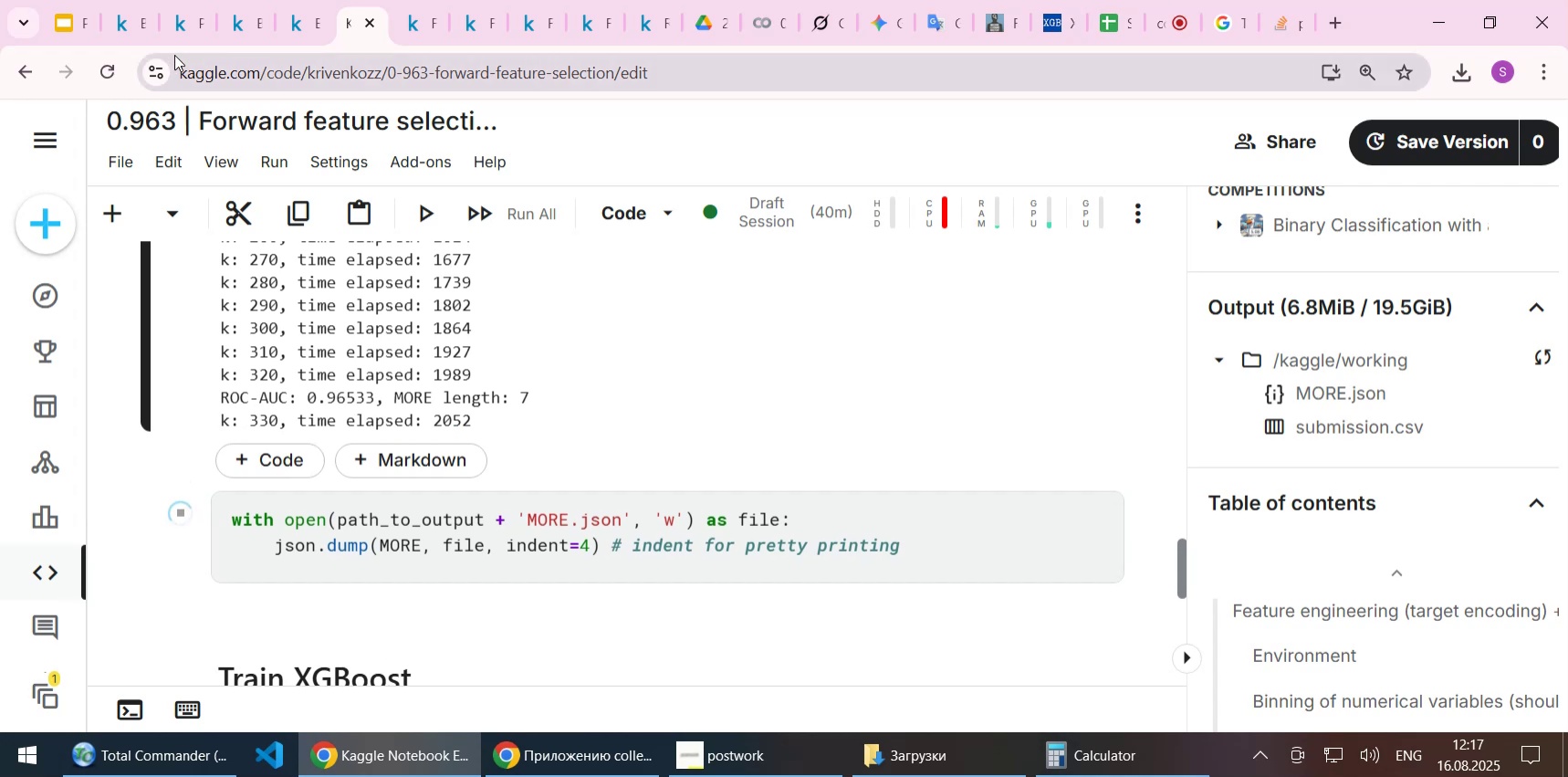 
left_click_drag(start_coordinate=[762, 26], to_coordinate=[302, 22])
 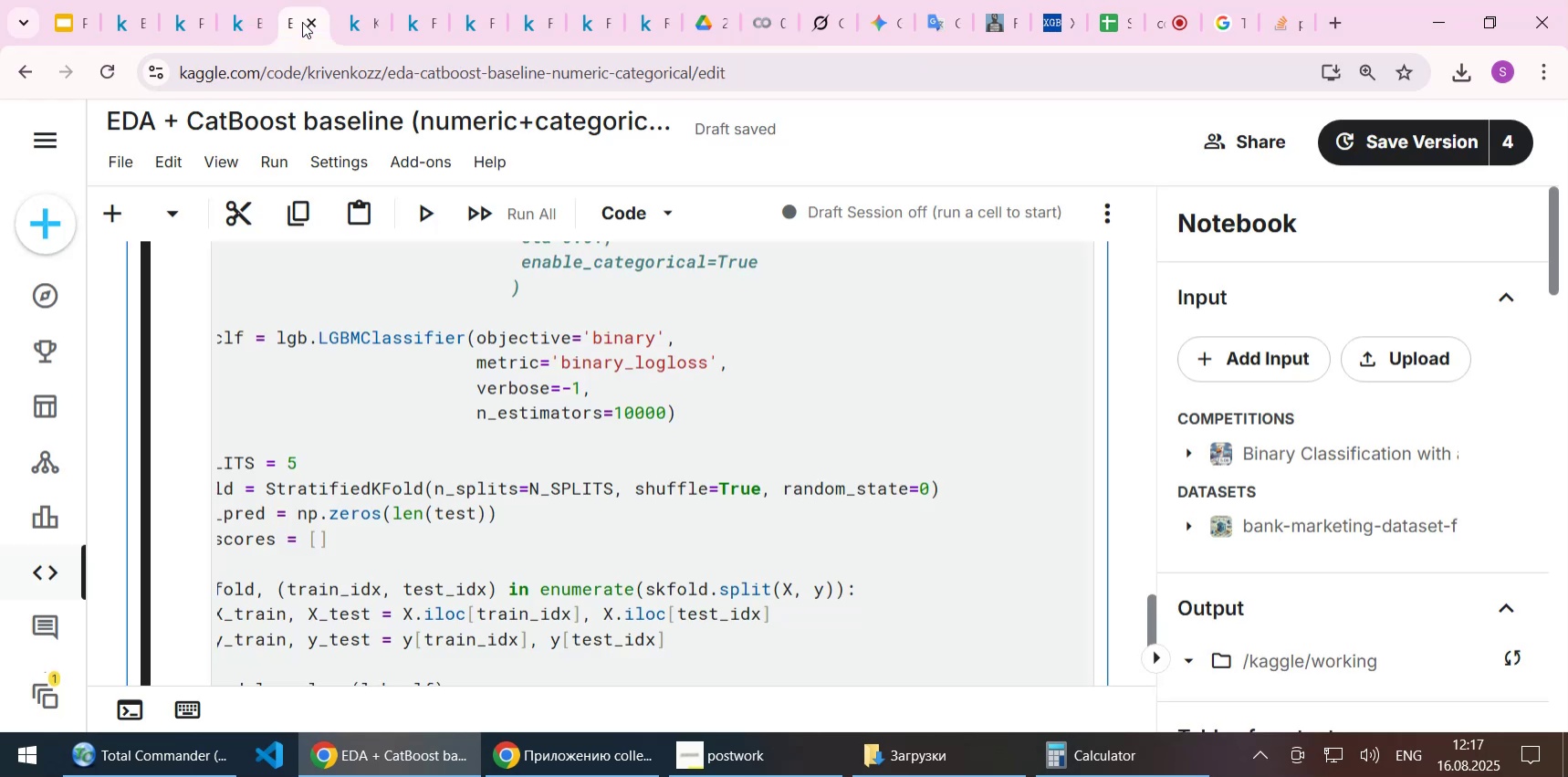 
left_click([762, 26])
 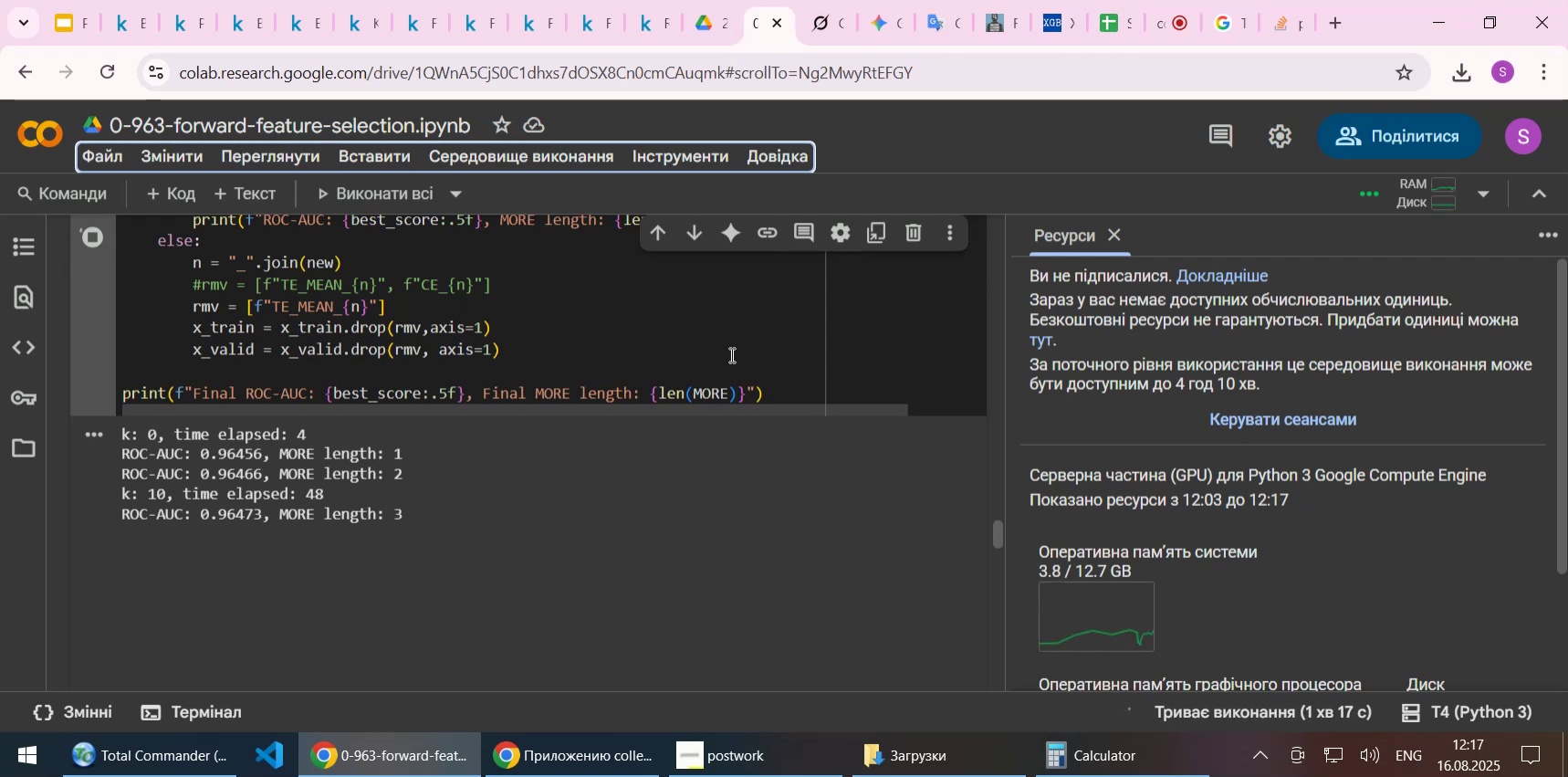 
left_click([302, 22])
 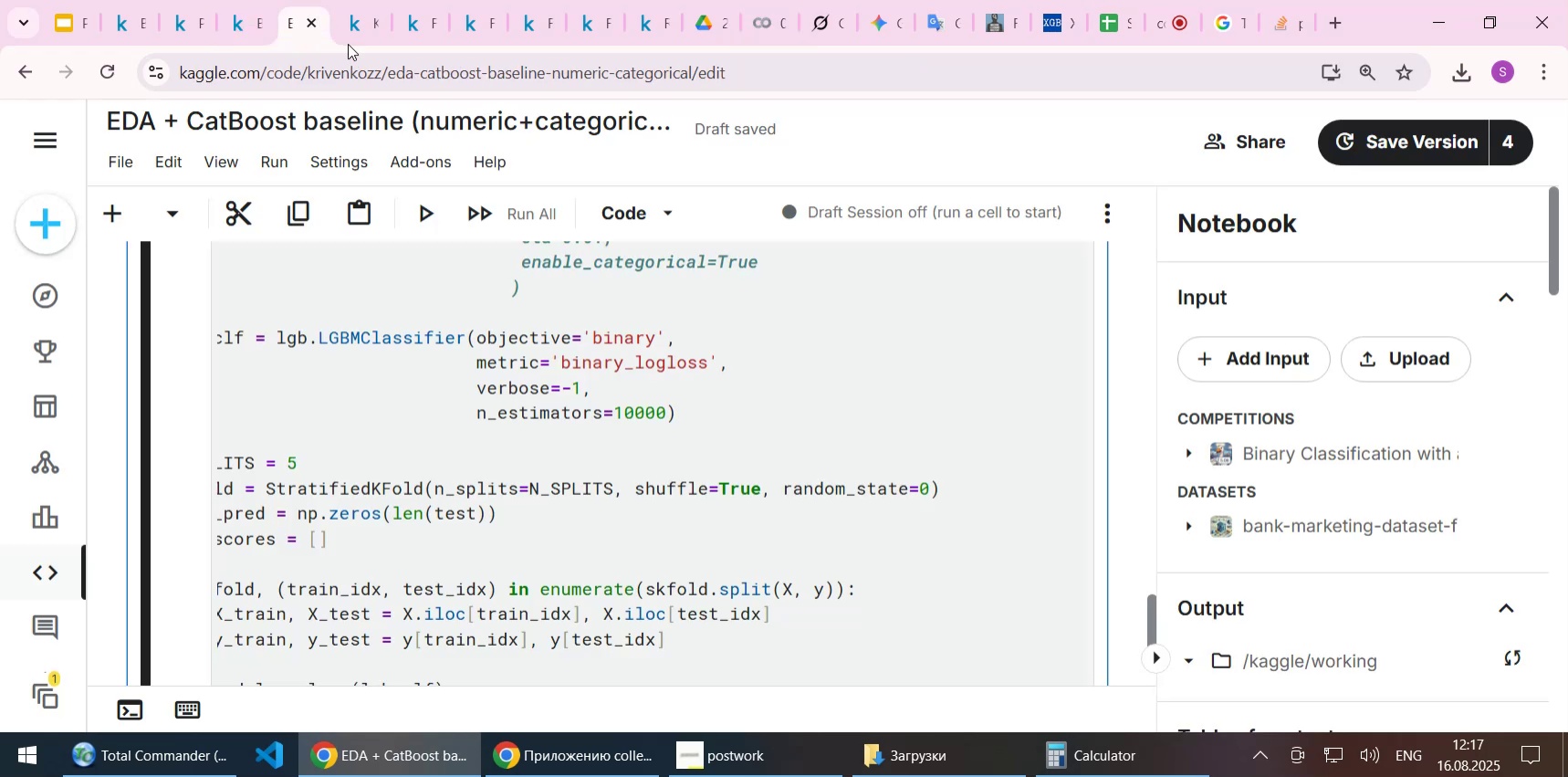 
left_click([350, 13])
 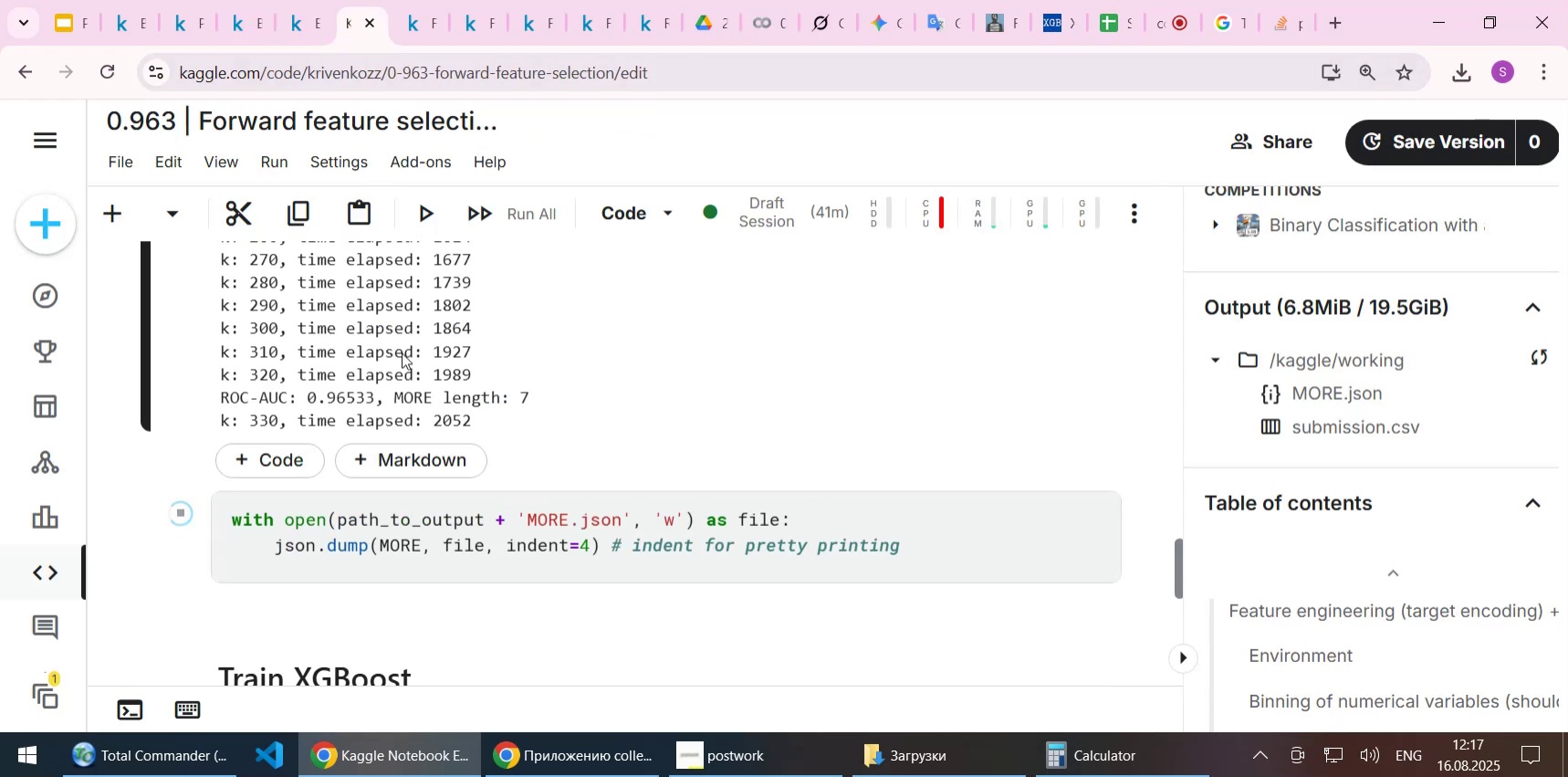 
scroll: coordinate [476, 389], scroll_direction: up, amount: 7.0
 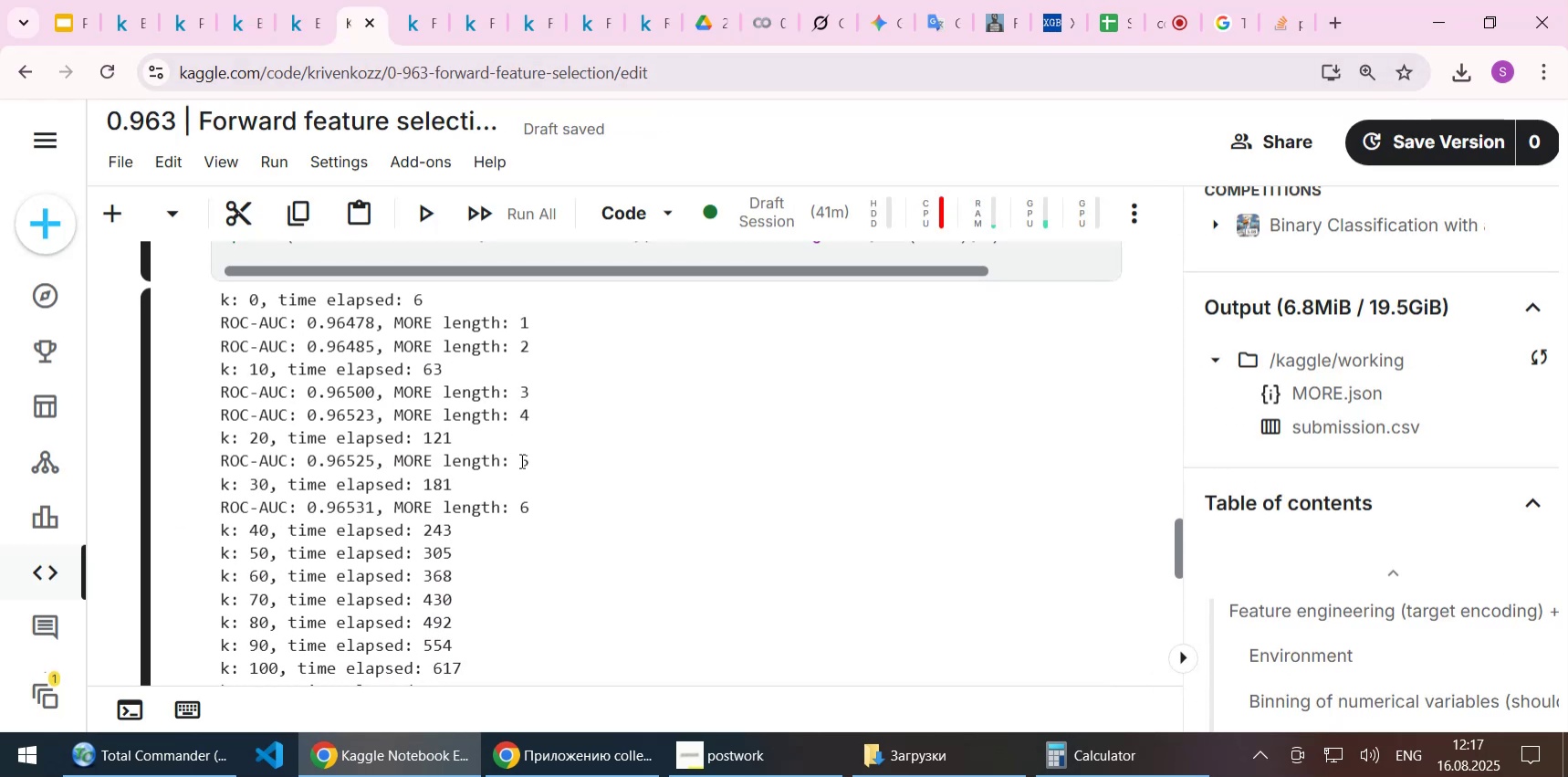 
scroll: coordinate [528, 430], scroll_direction: down, amount: 5.0
 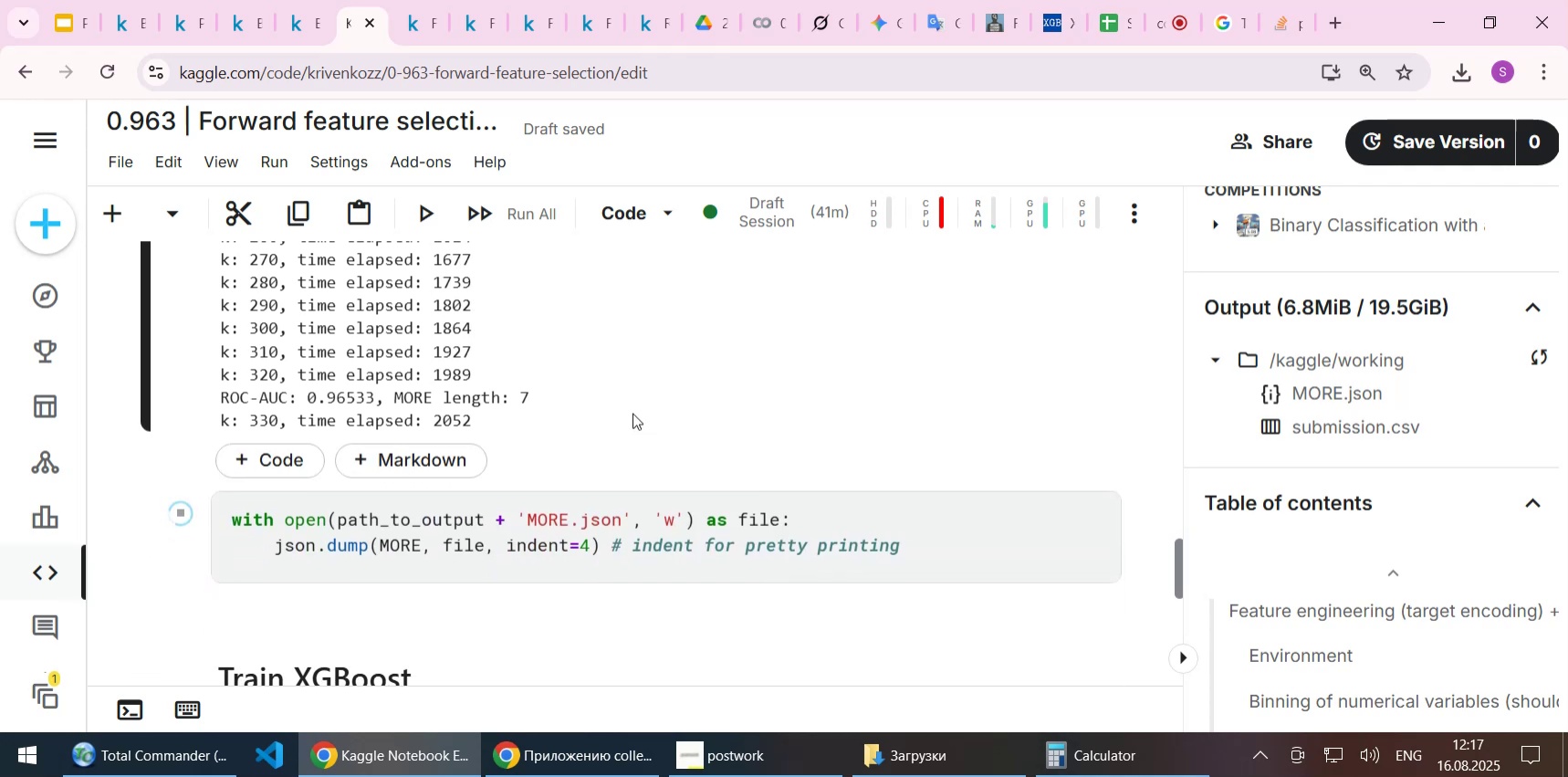 
wait(9.04)
 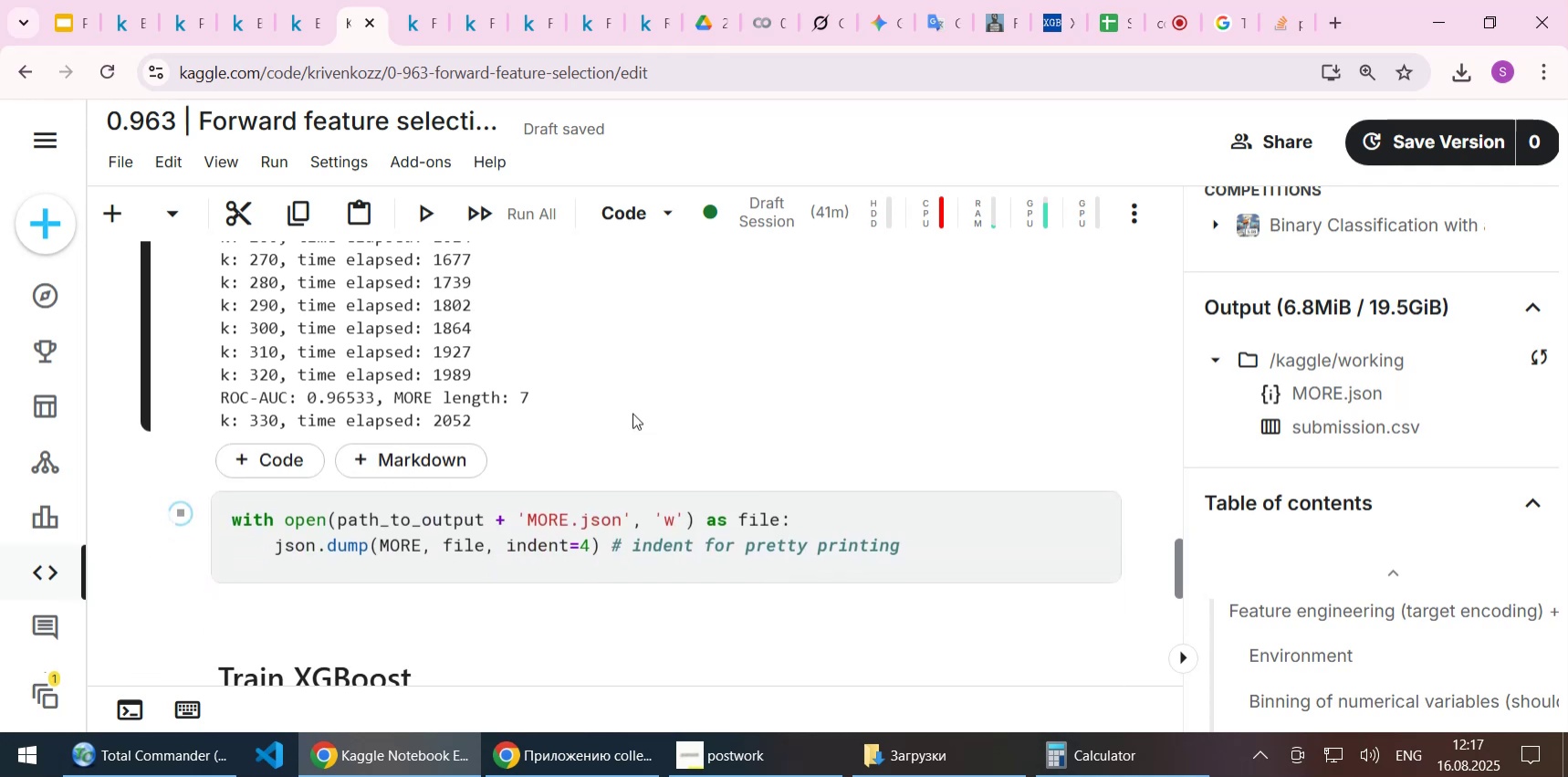 
left_click([768, 34])
 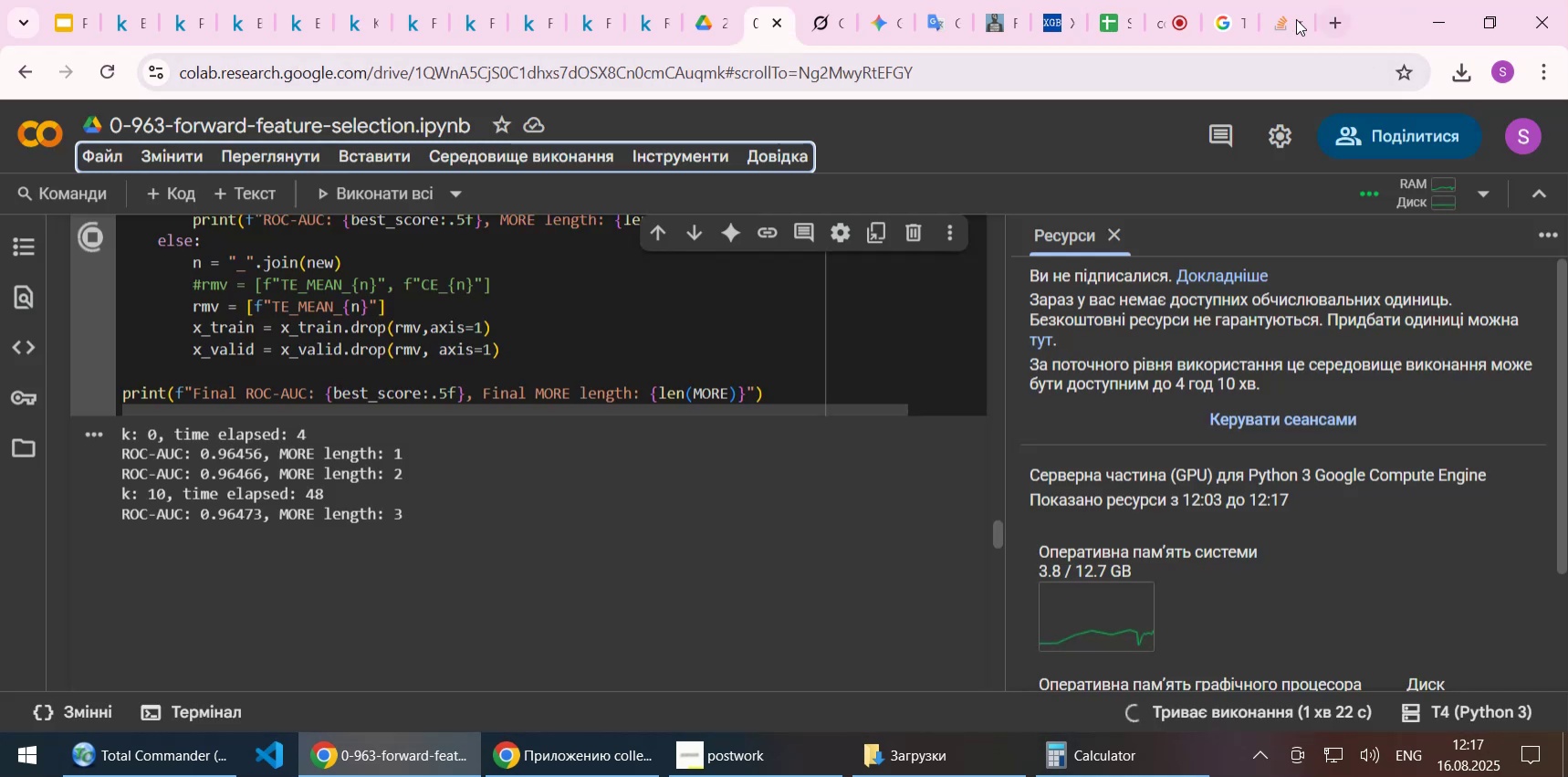 
left_click([1290, 21])
 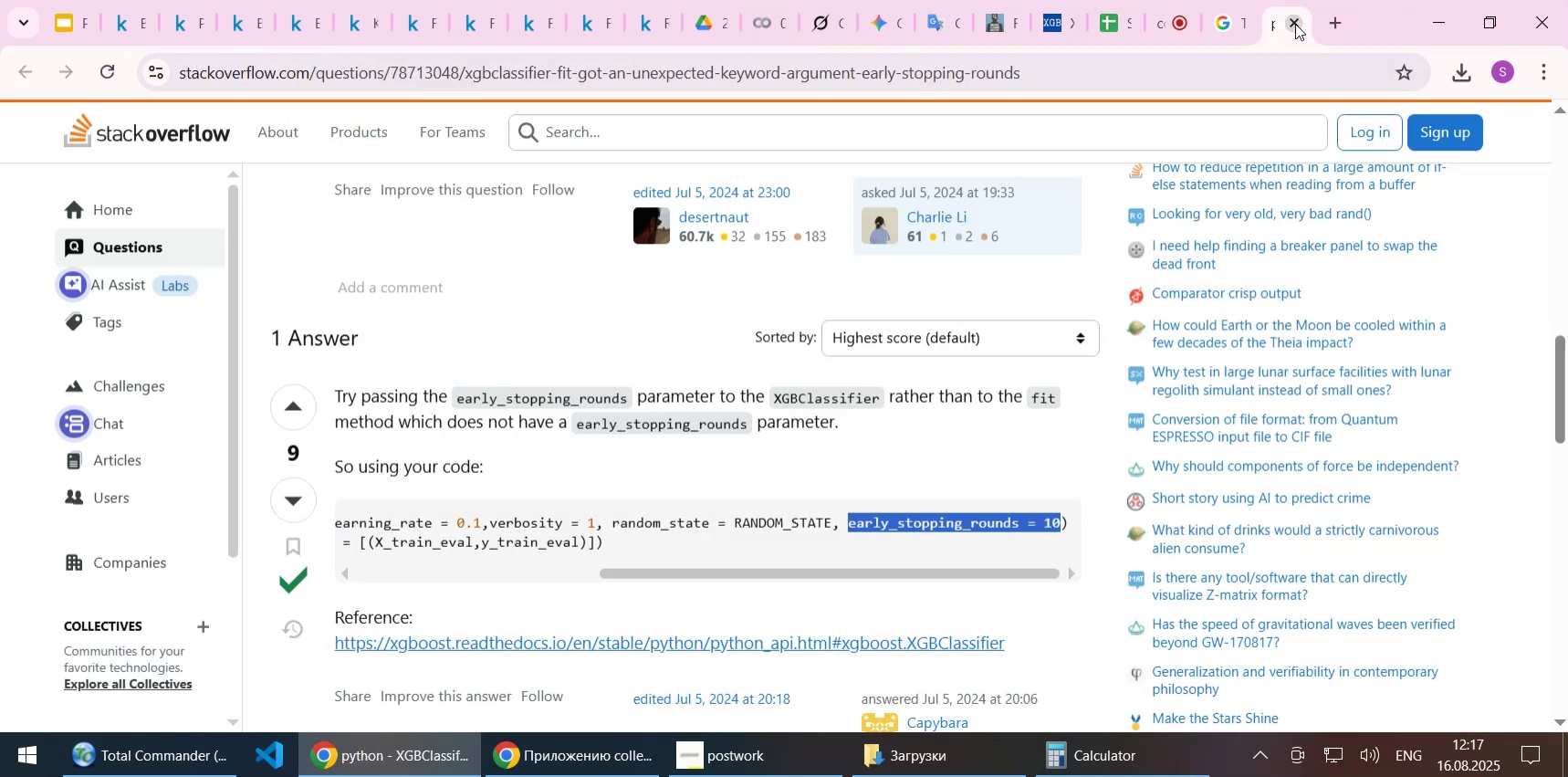 
left_click([1295, 24])
 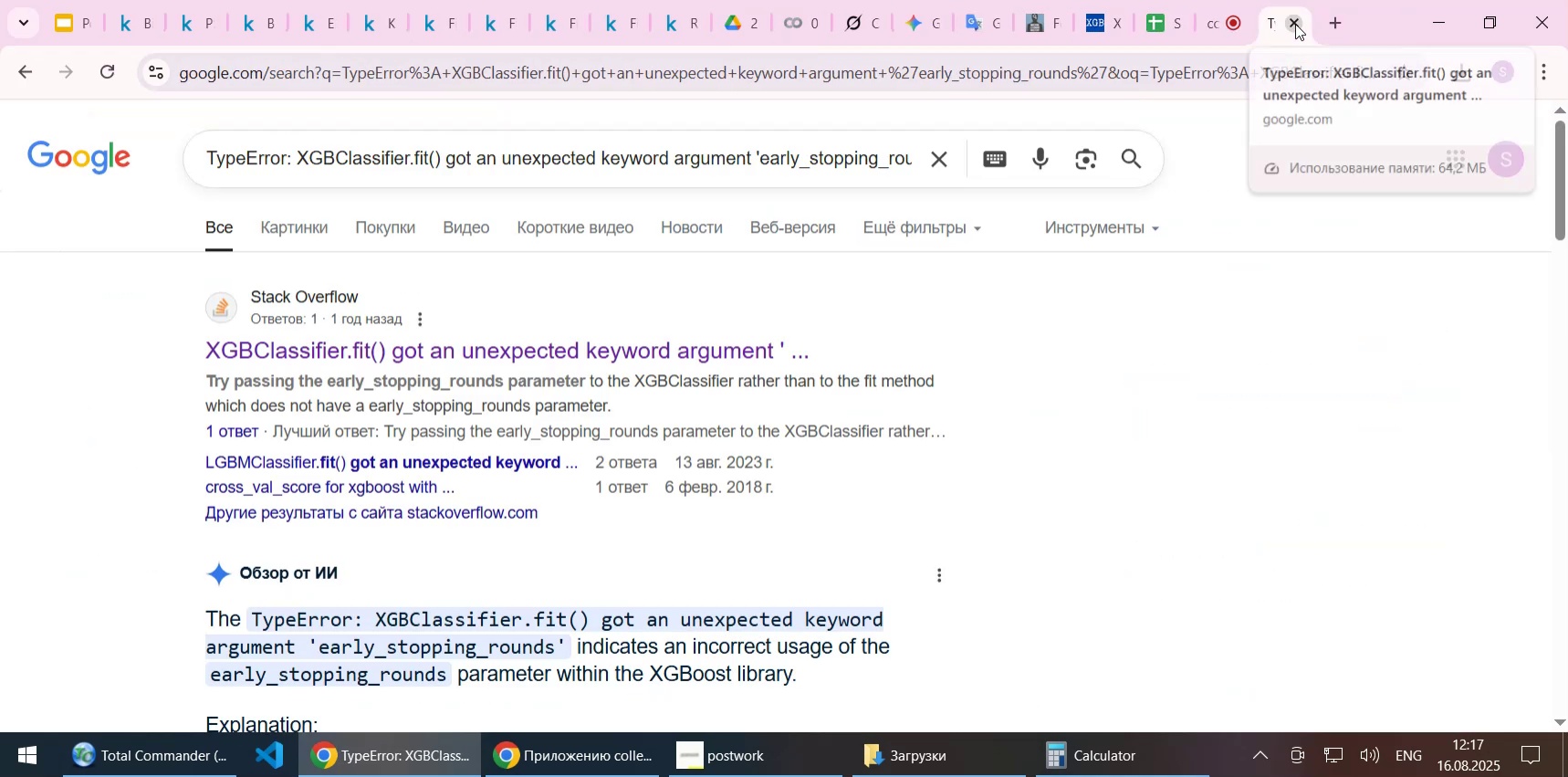 
left_click([1295, 24])
 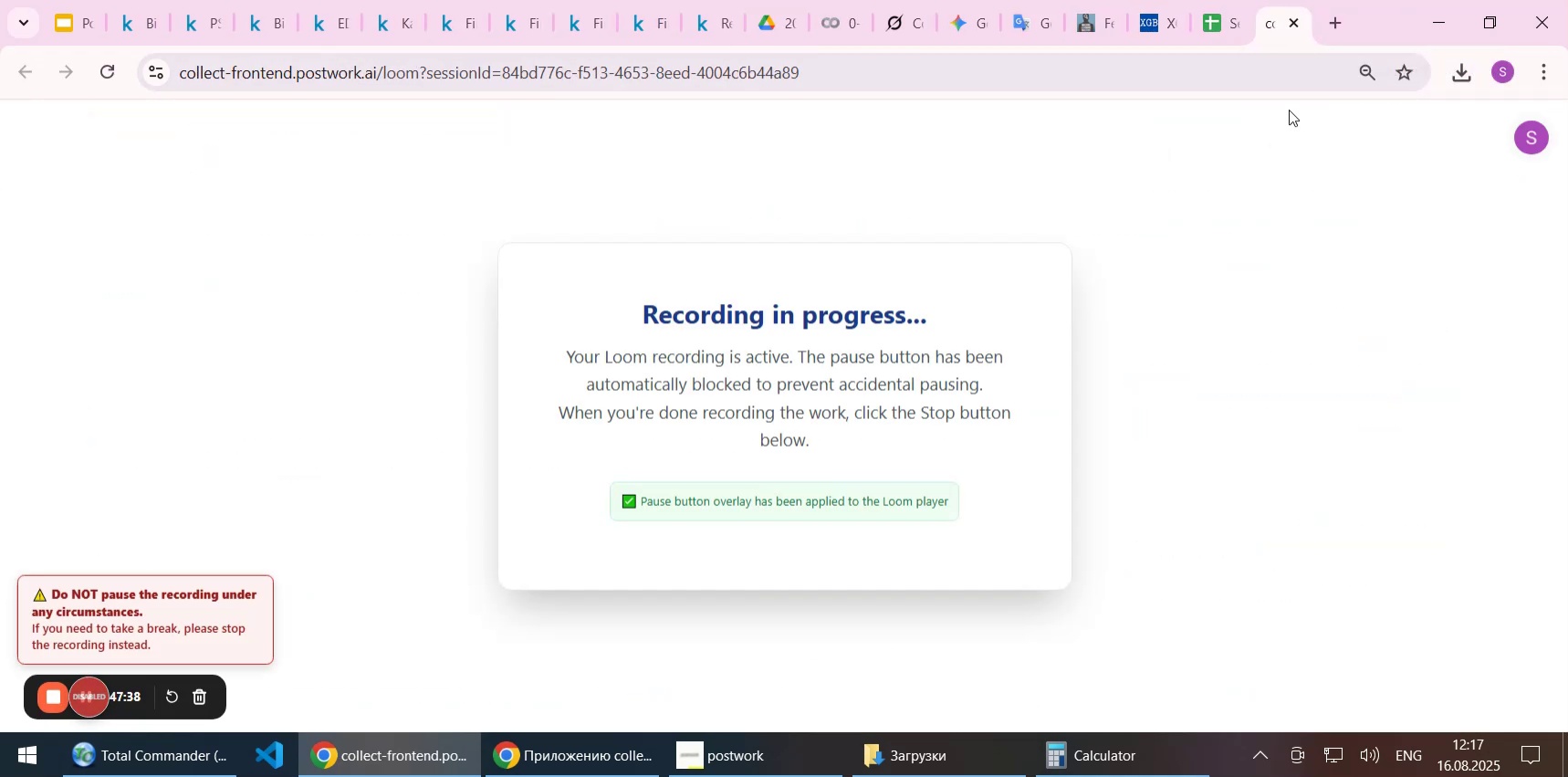 
left_click([1212, 25])
 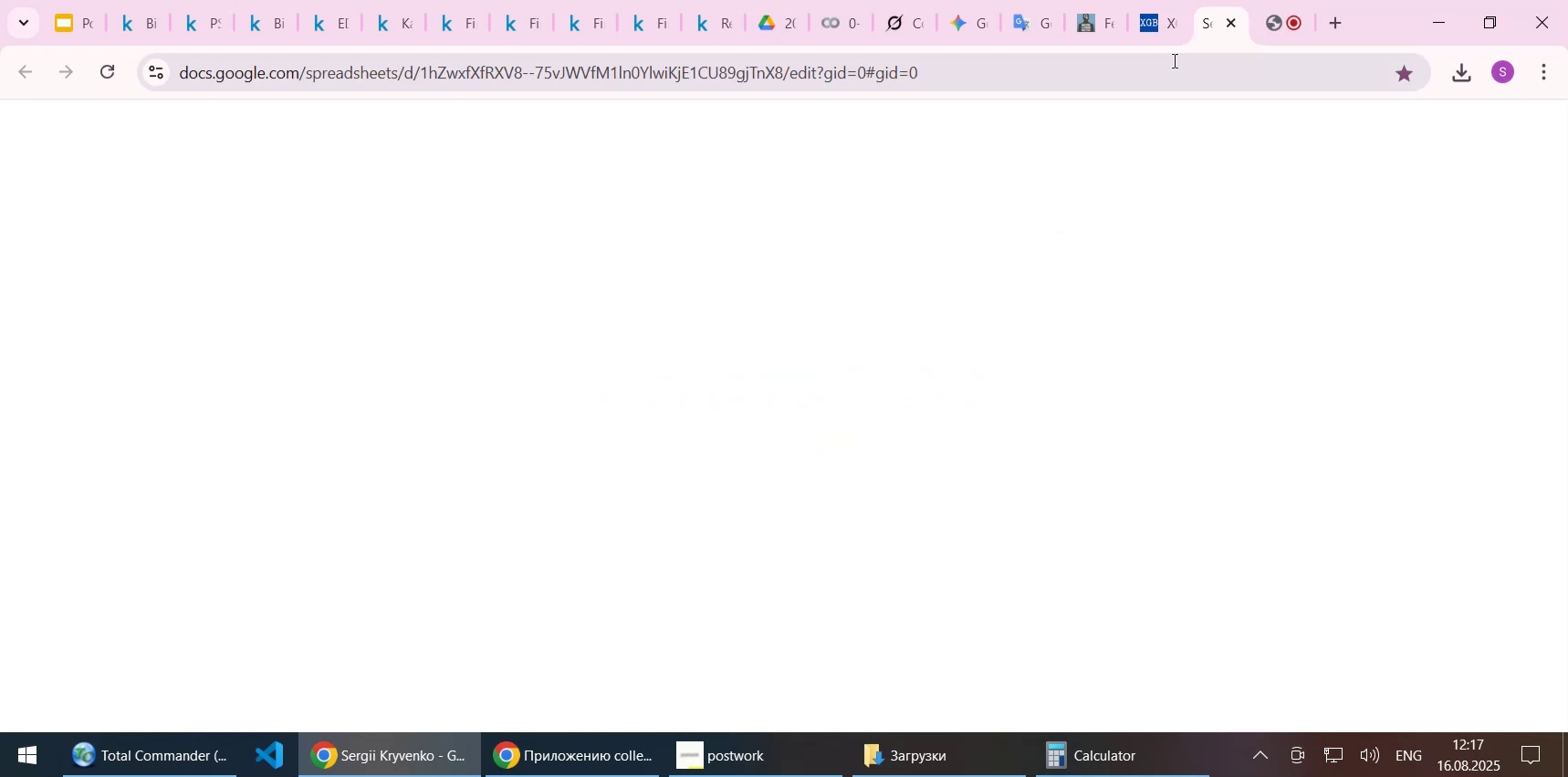 
left_click([1149, 27])
 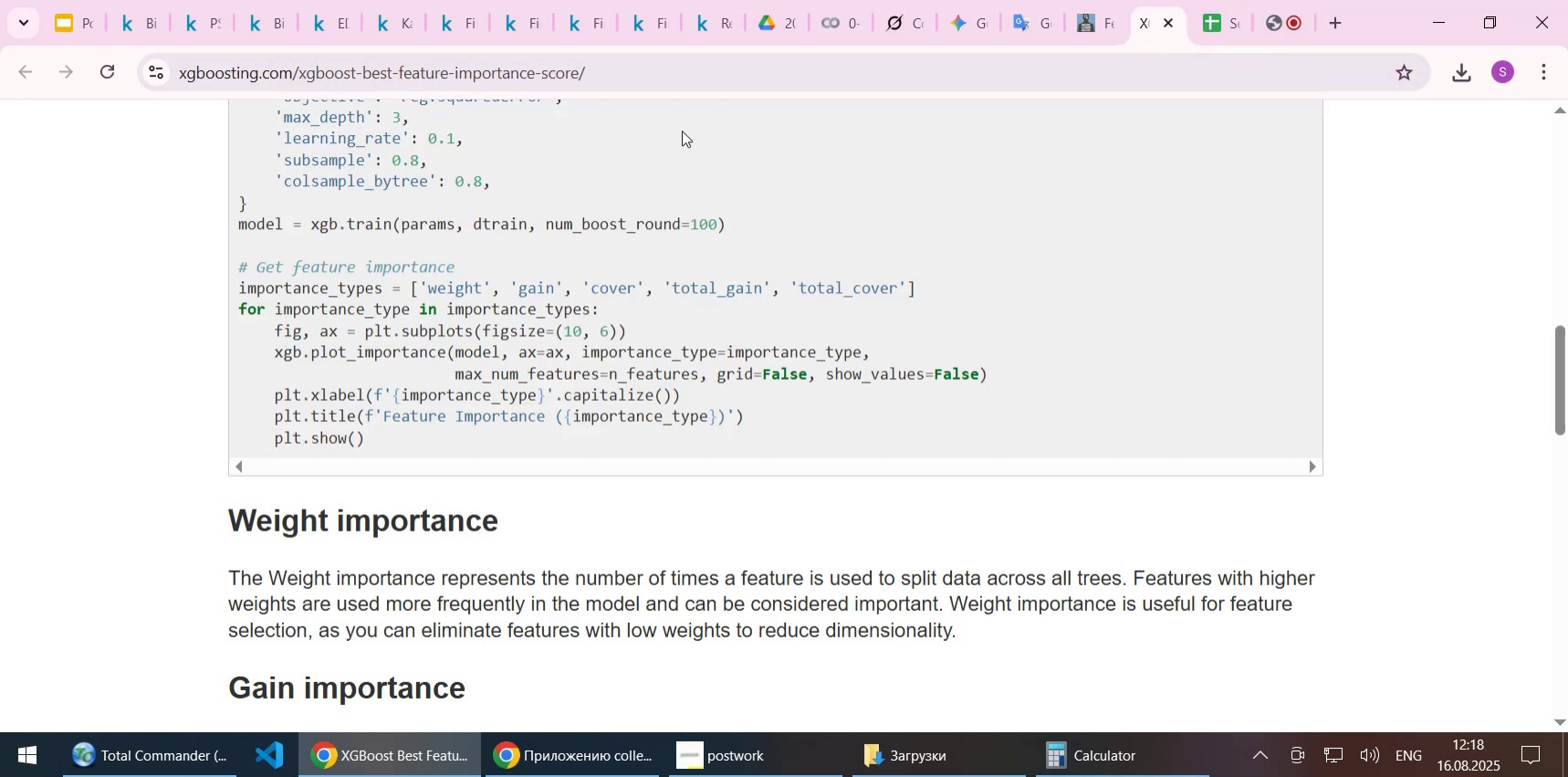 
left_click([708, 24])
 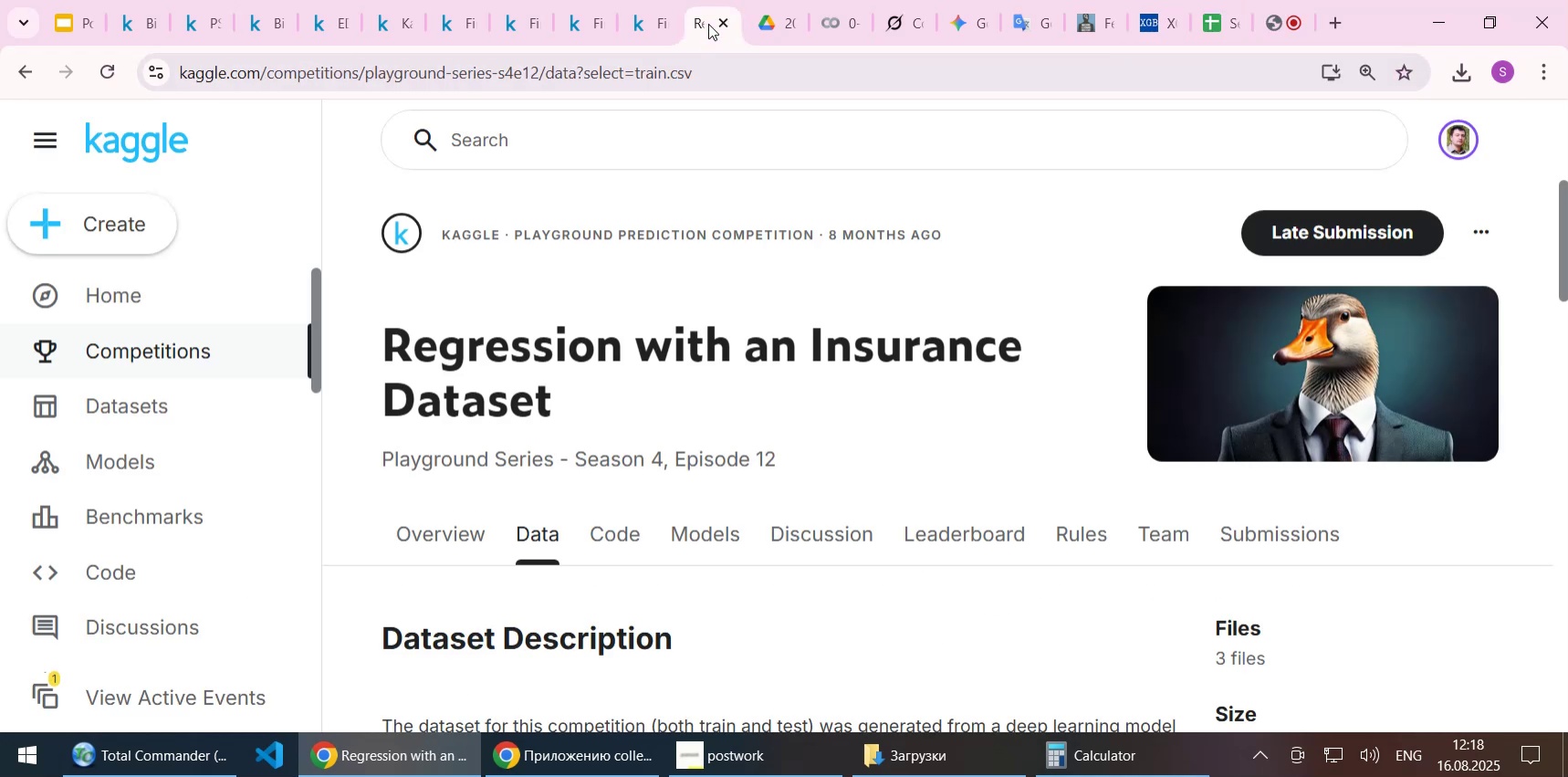 
scroll: coordinate [730, 384], scroll_direction: down, amount: 3.0
 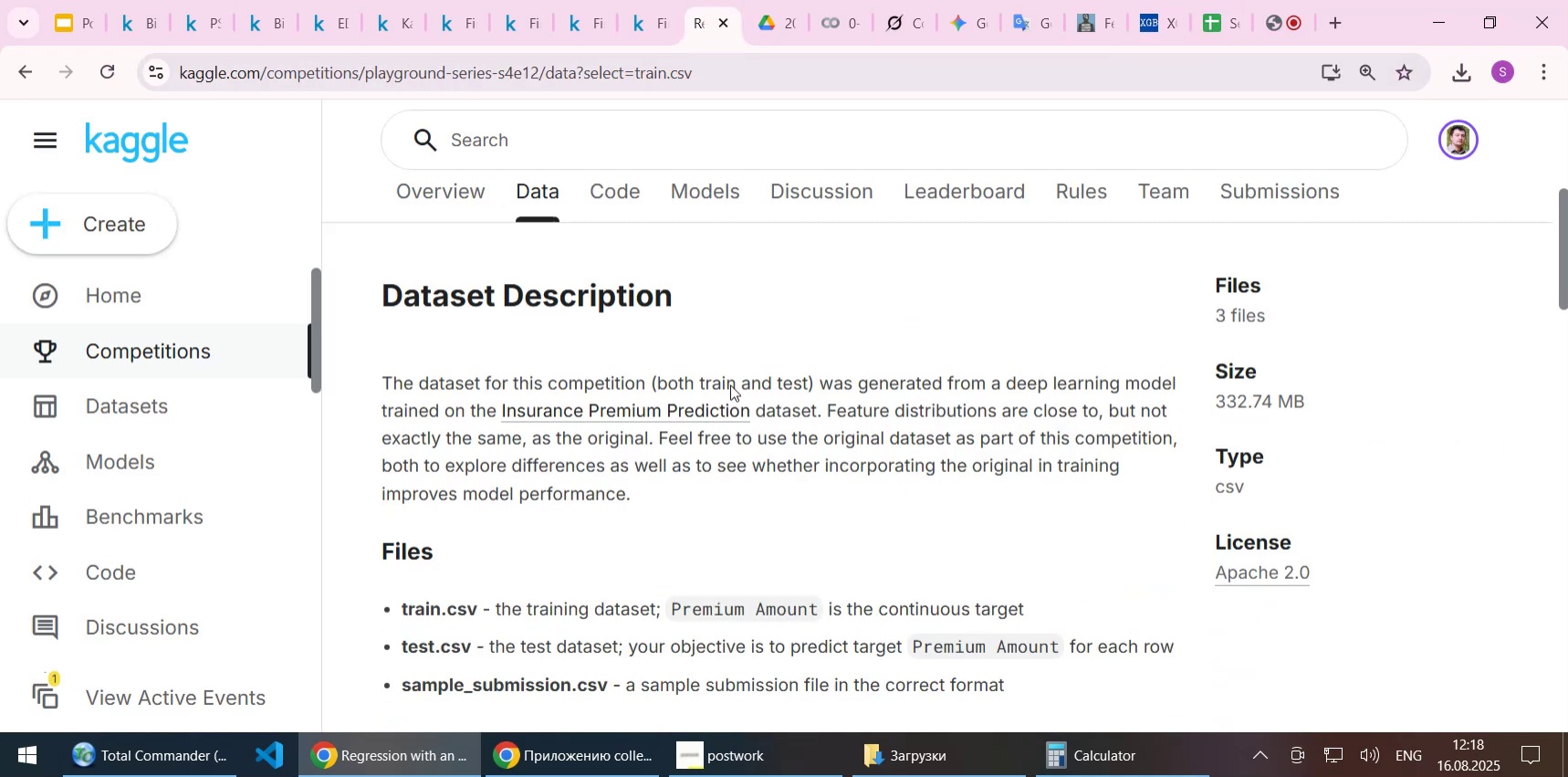 
scroll: coordinate [730, 384], scroll_direction: up, amount: 3.0
 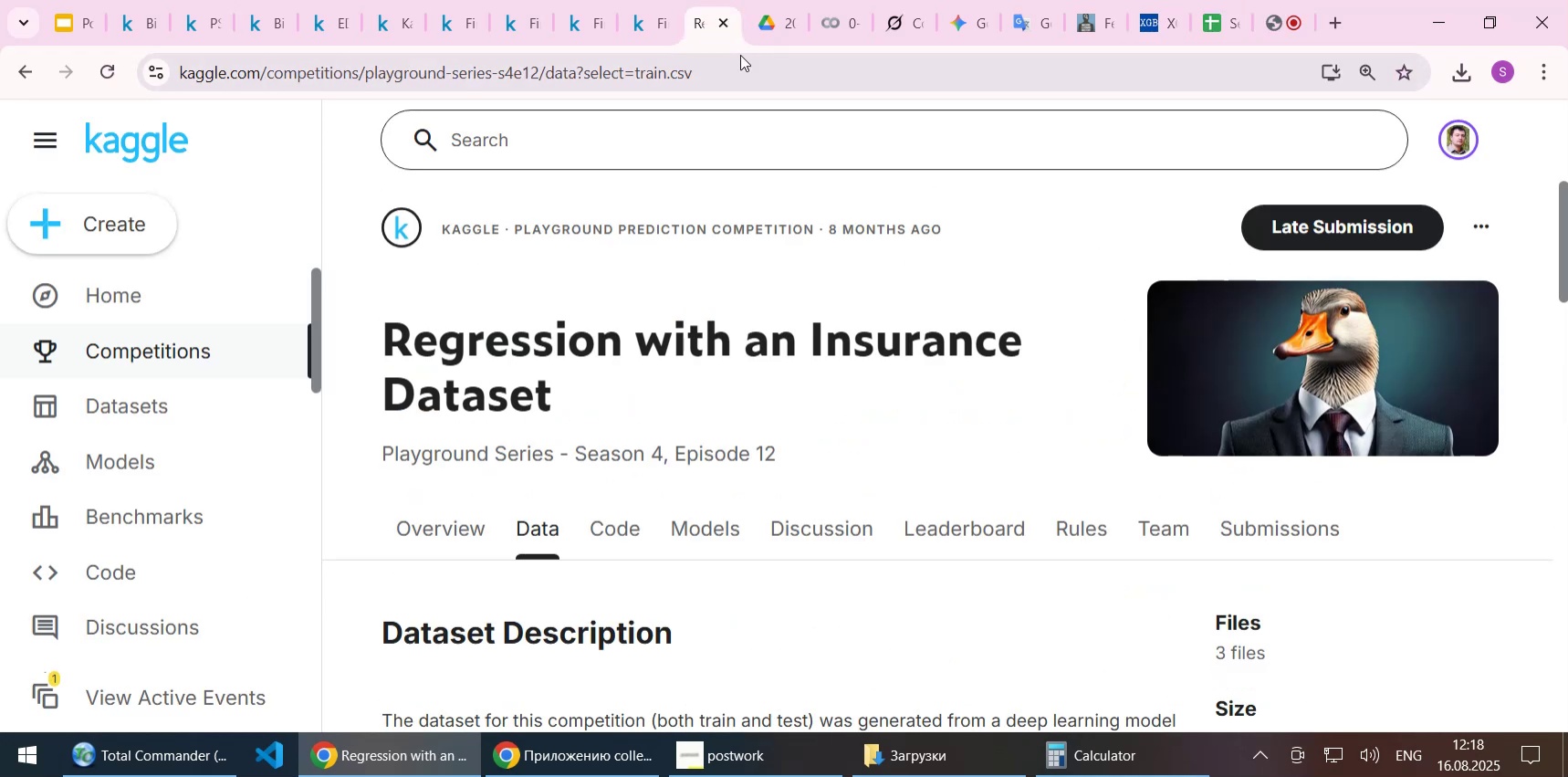 
left_click([725, 26])
 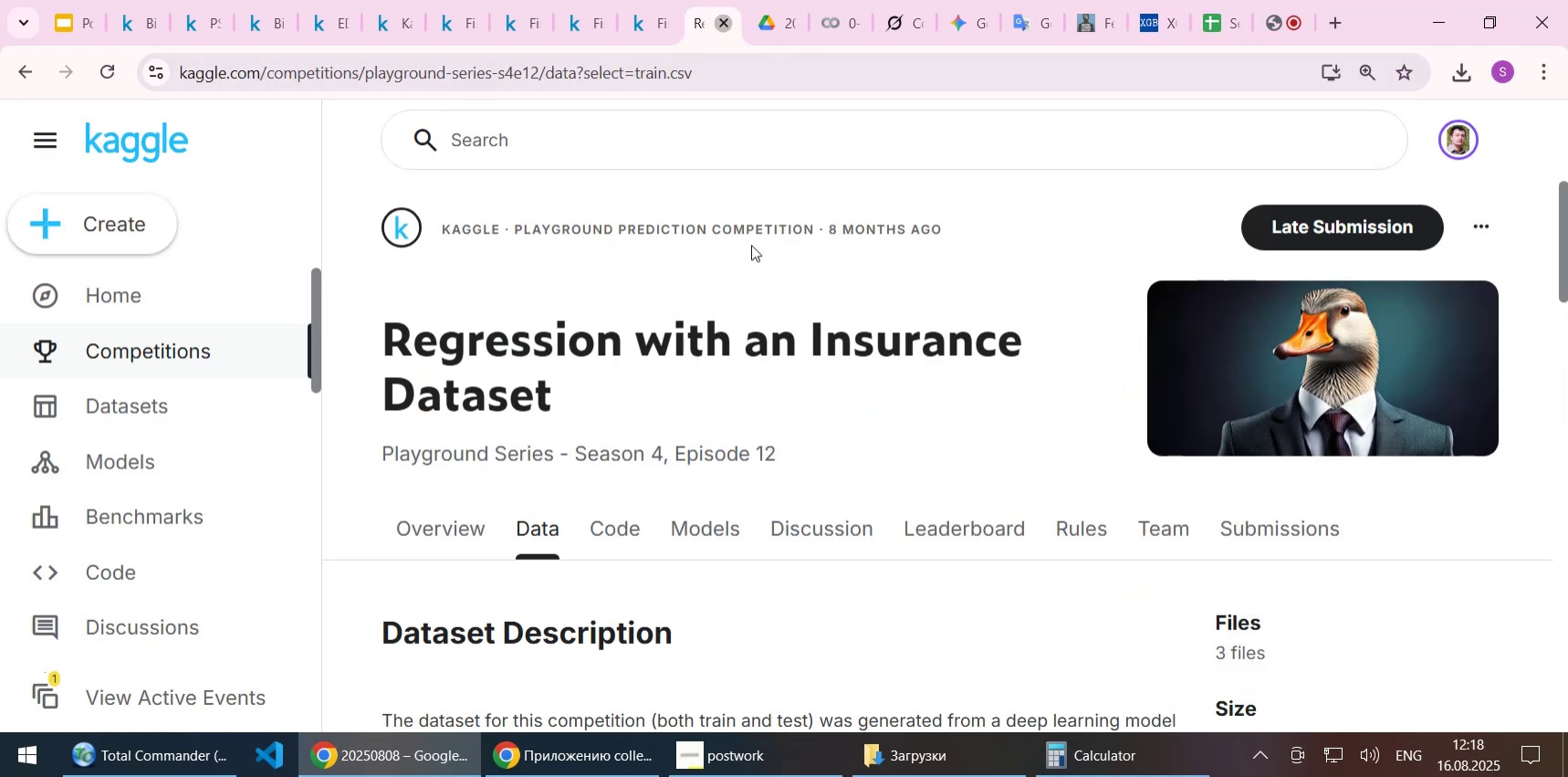 
mouse_move([794, 350])
 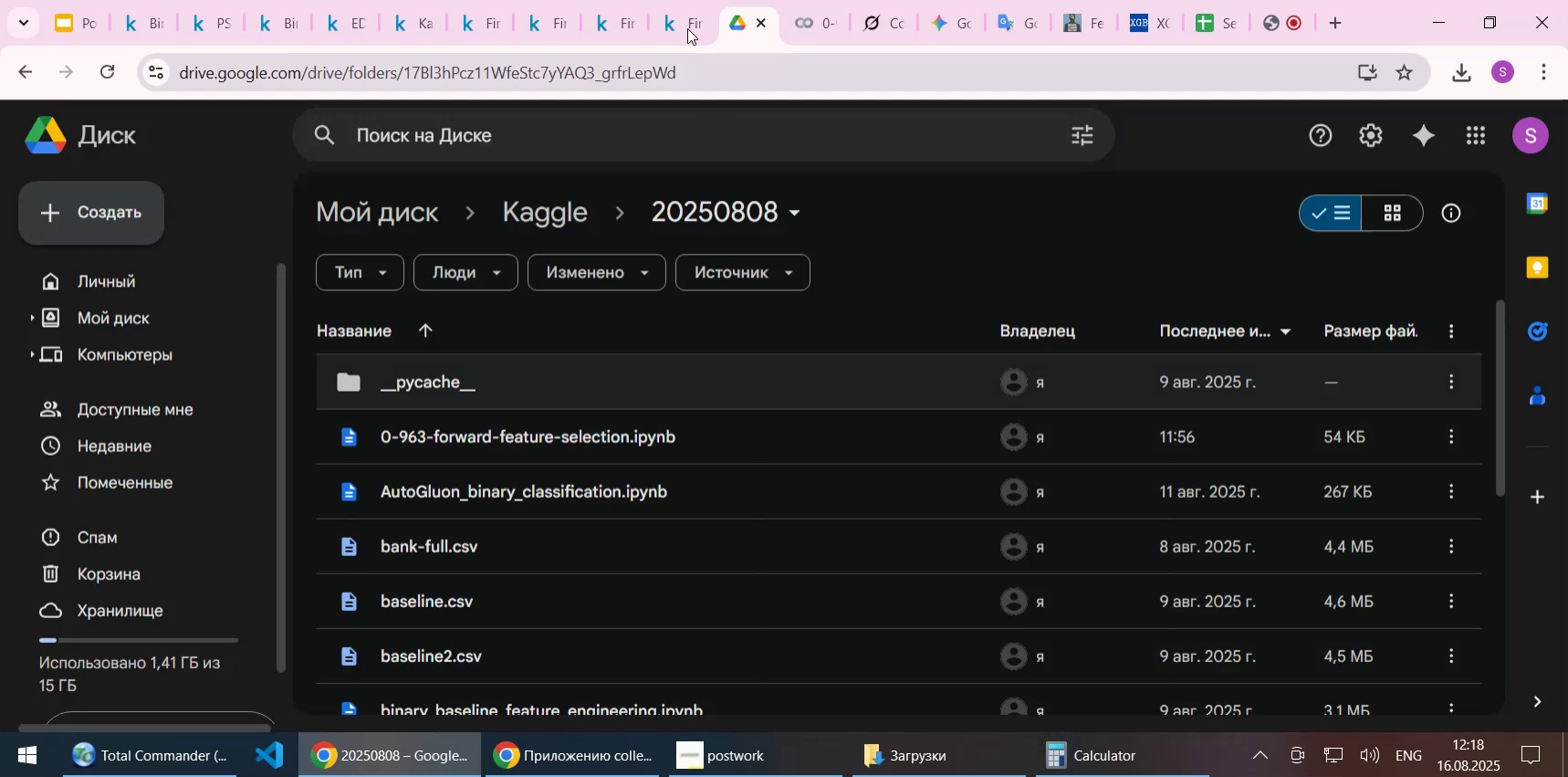 
left_click([687, 18])
 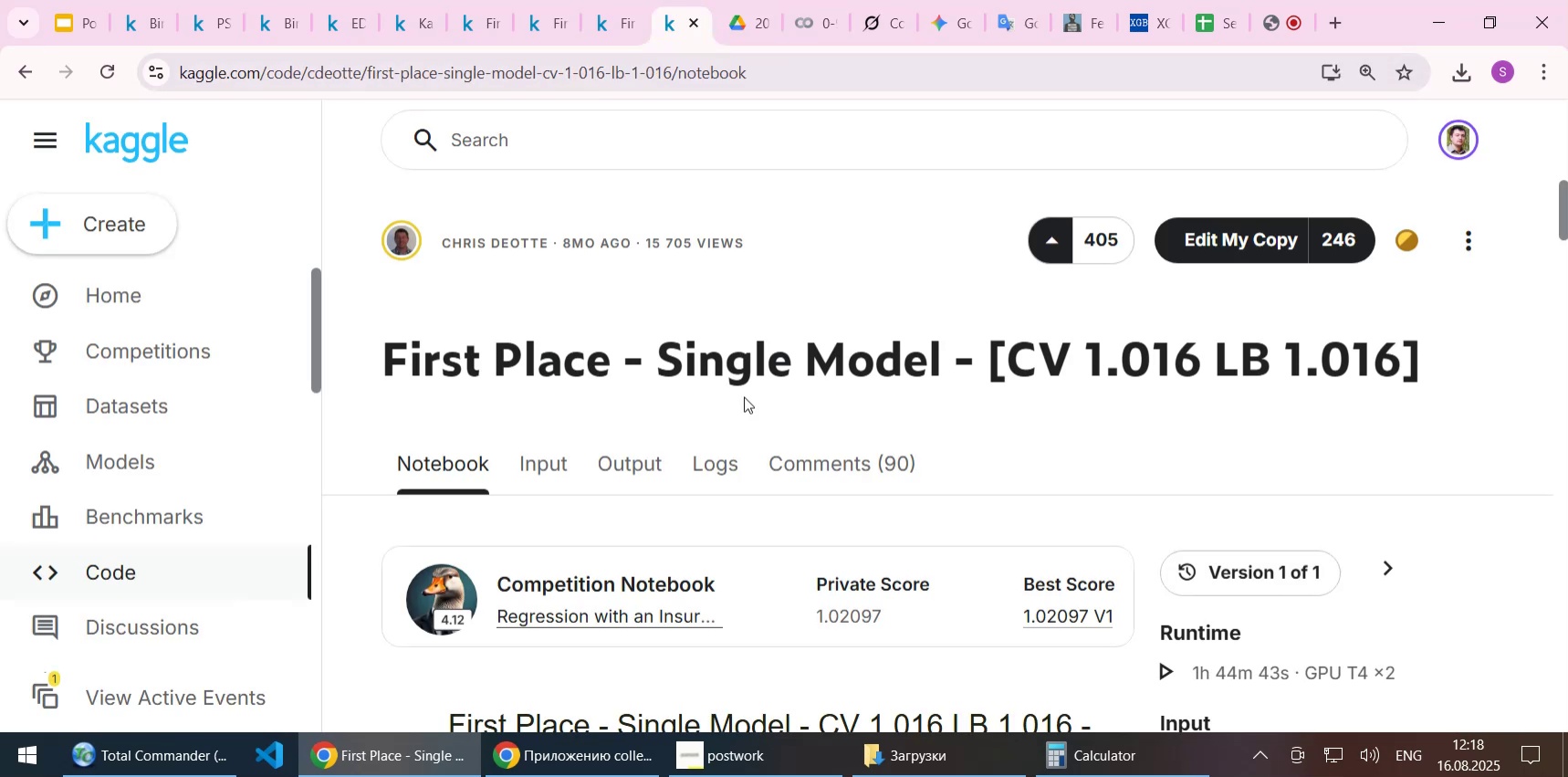 
scroll: coordinate [430, 529], scroll_direction: down, amount: 35.0
 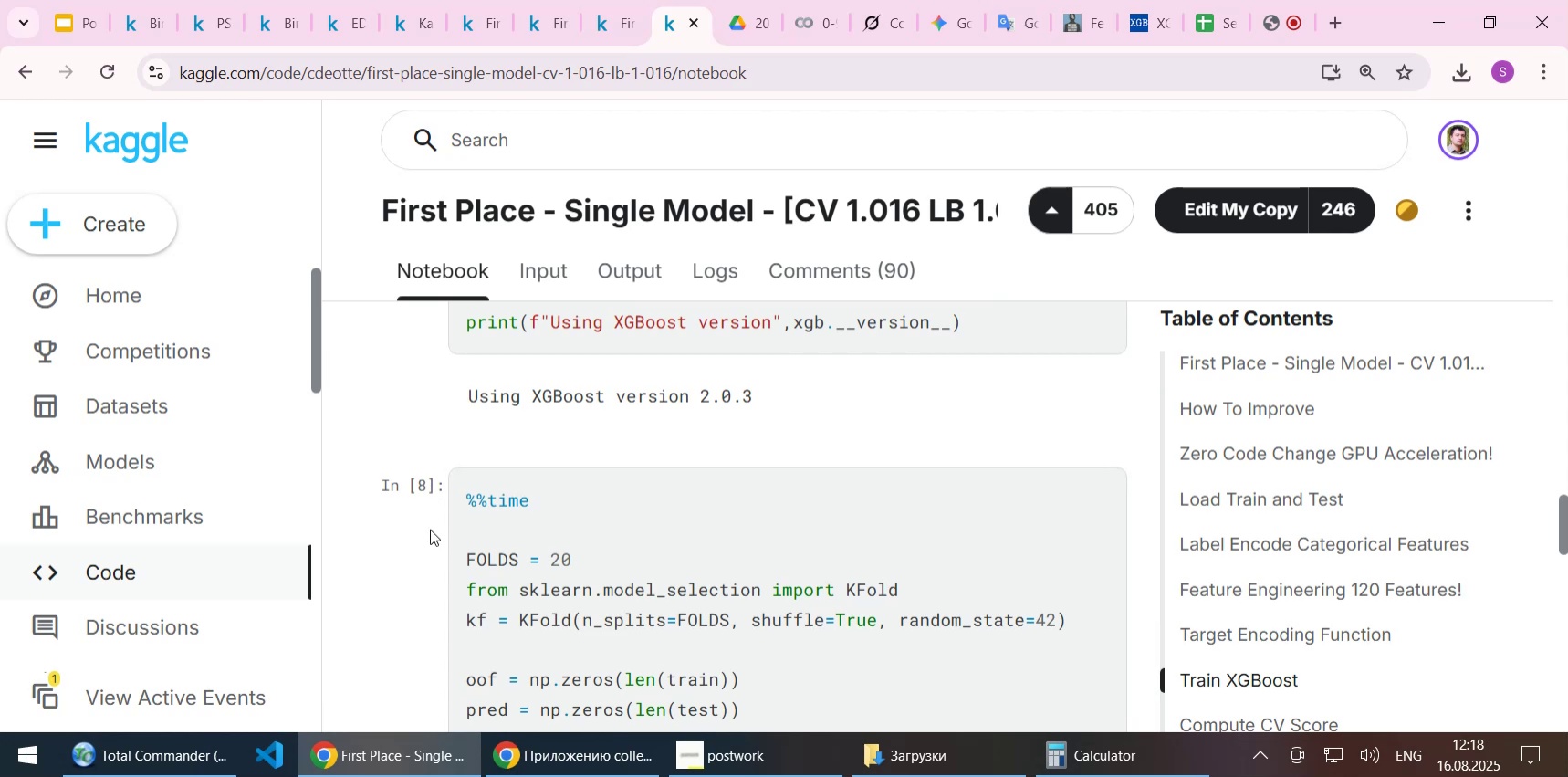 
wait(7.44)
 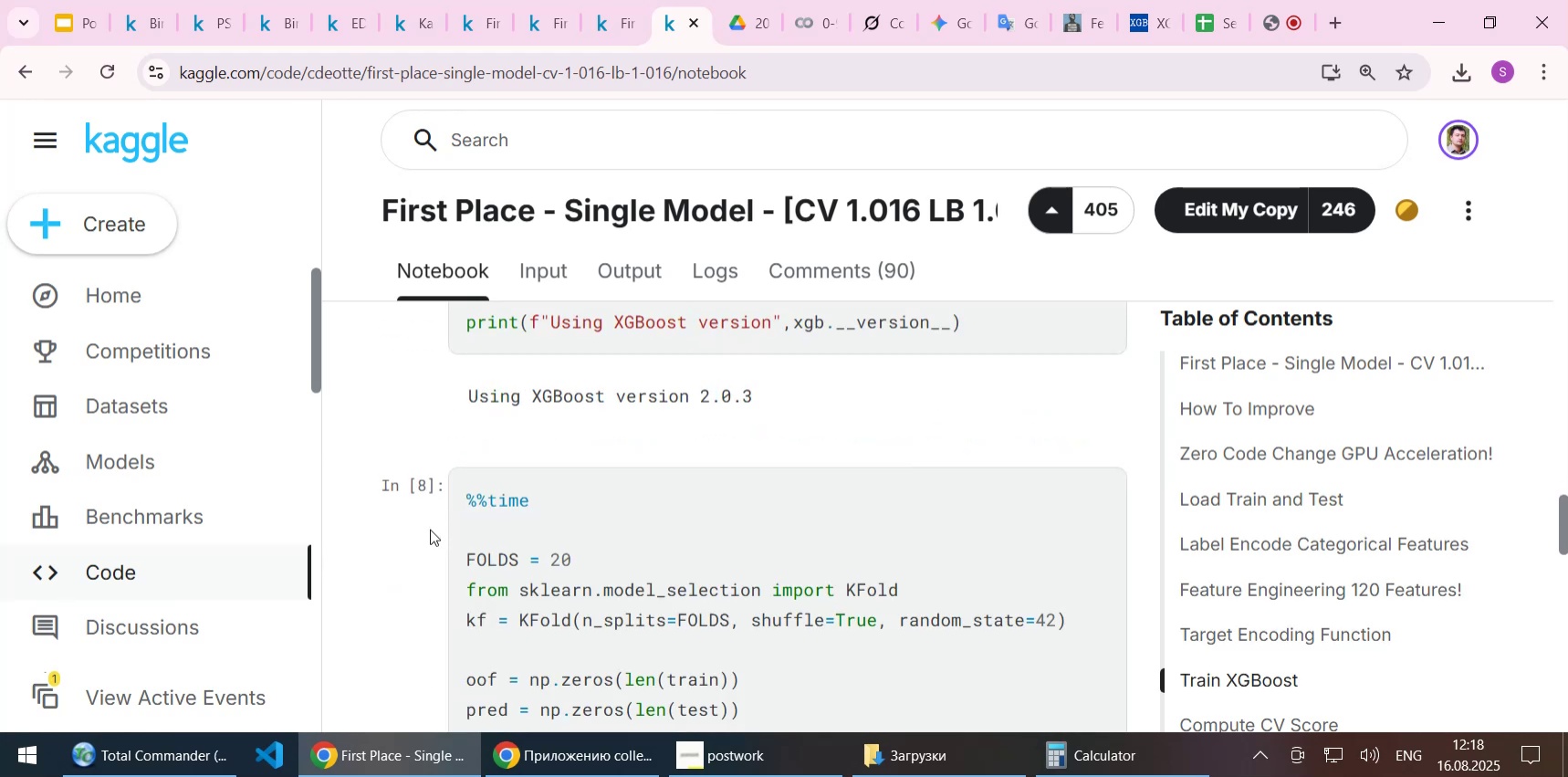 
scroll: coordinate [414, 554], scroll_direction: down, amount: 1.0
 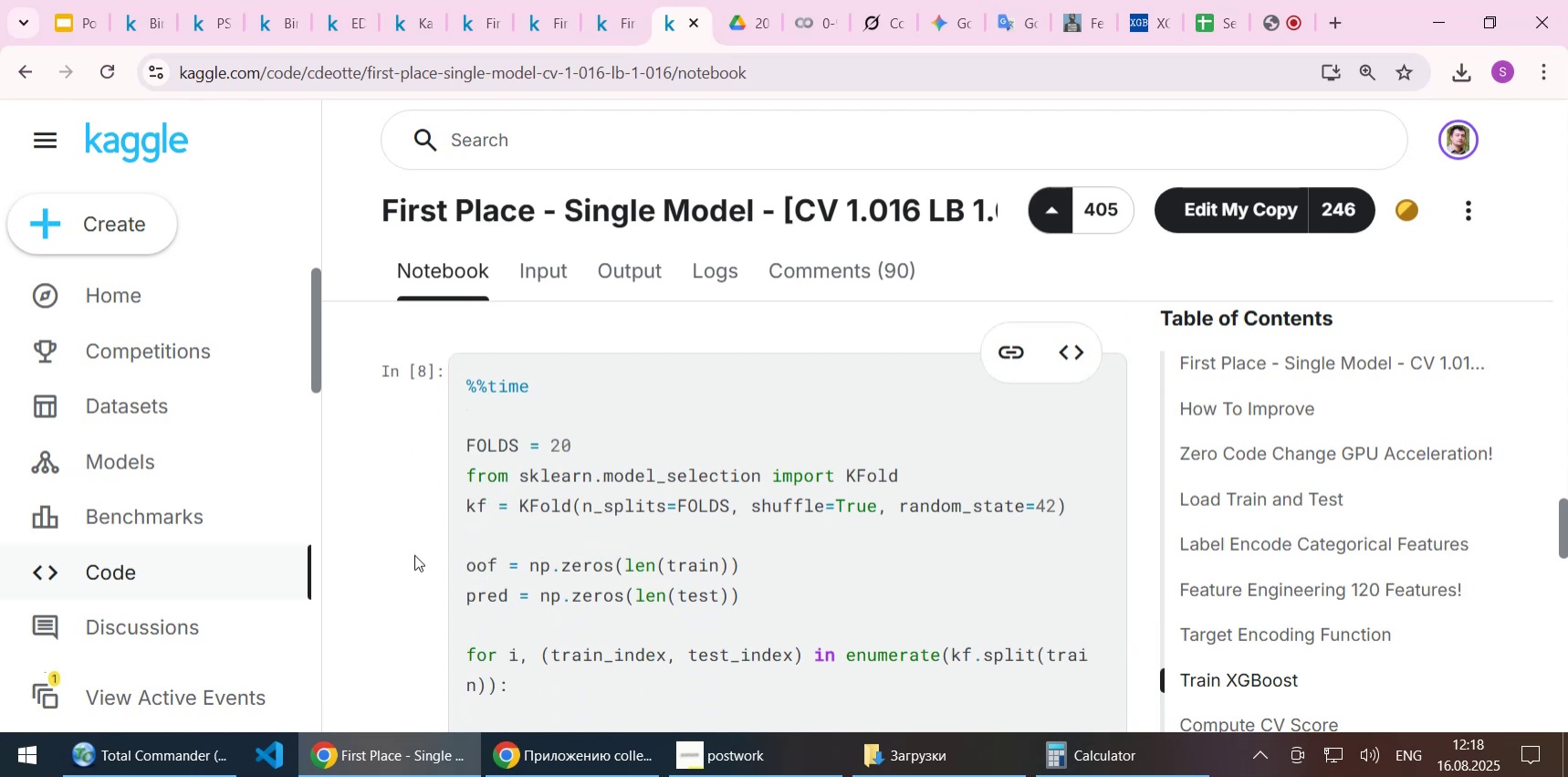 
wait(5.5)
 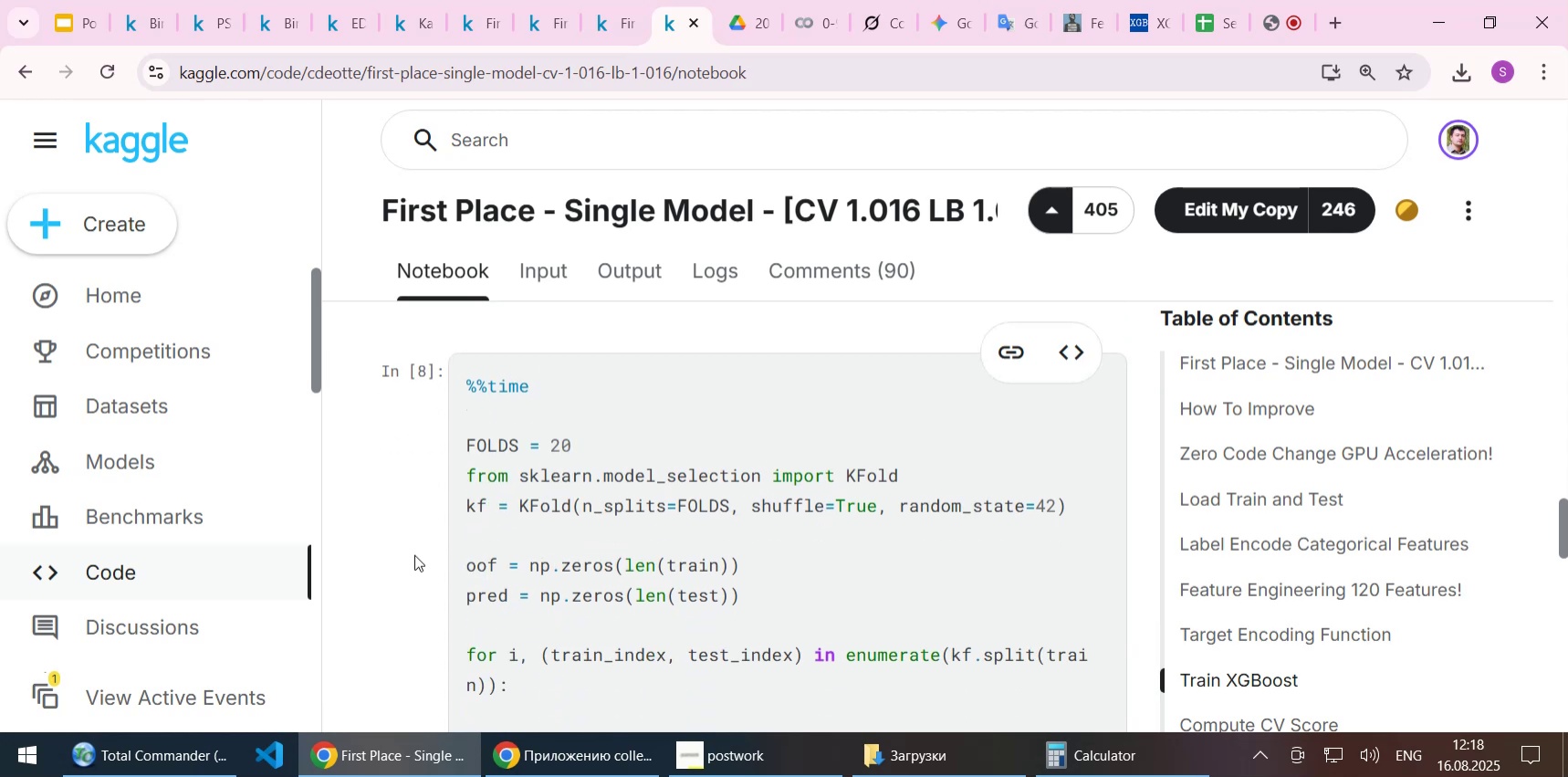 
left_click([692, 27])
 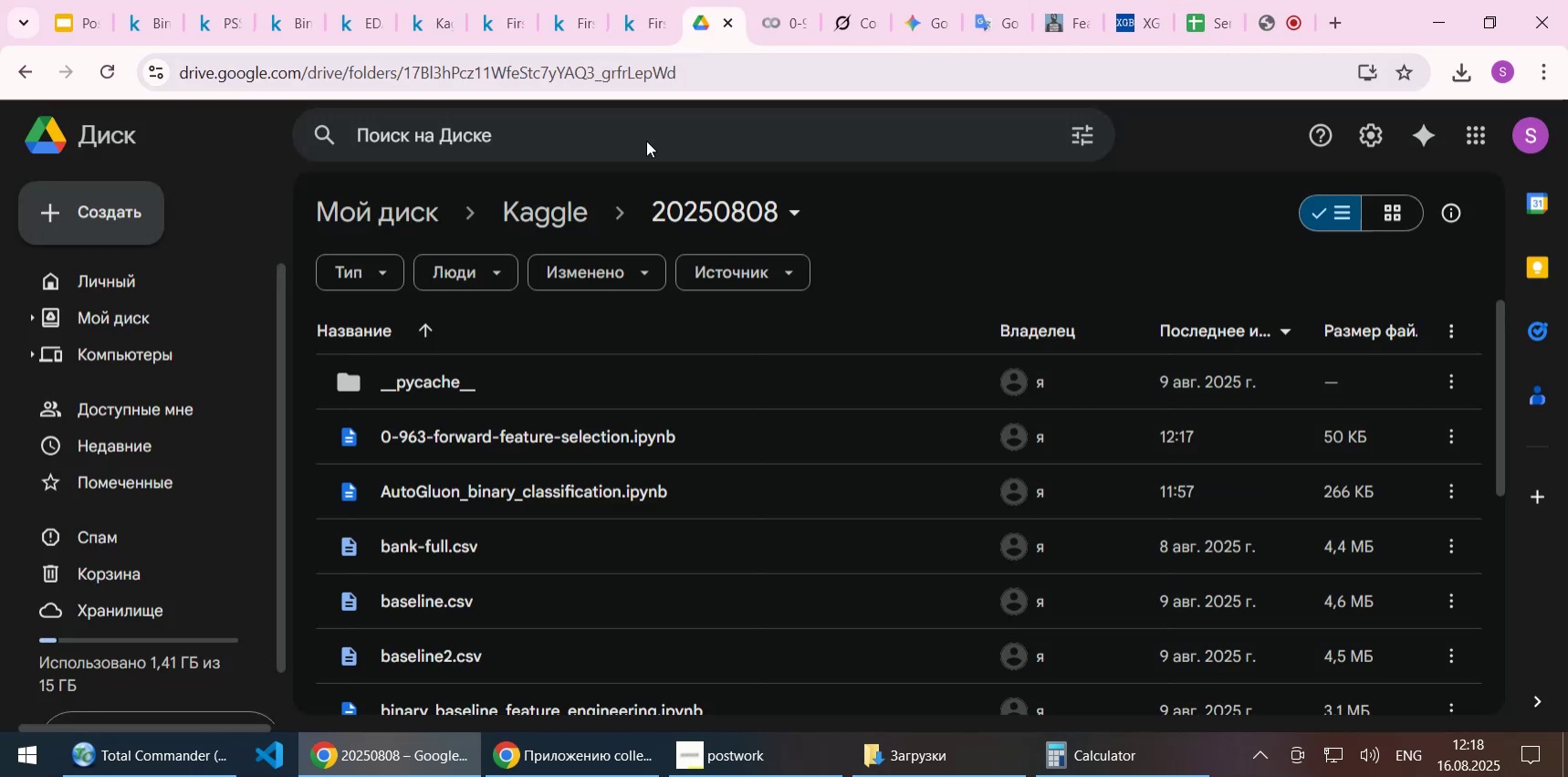 
left_click([625, 18])
 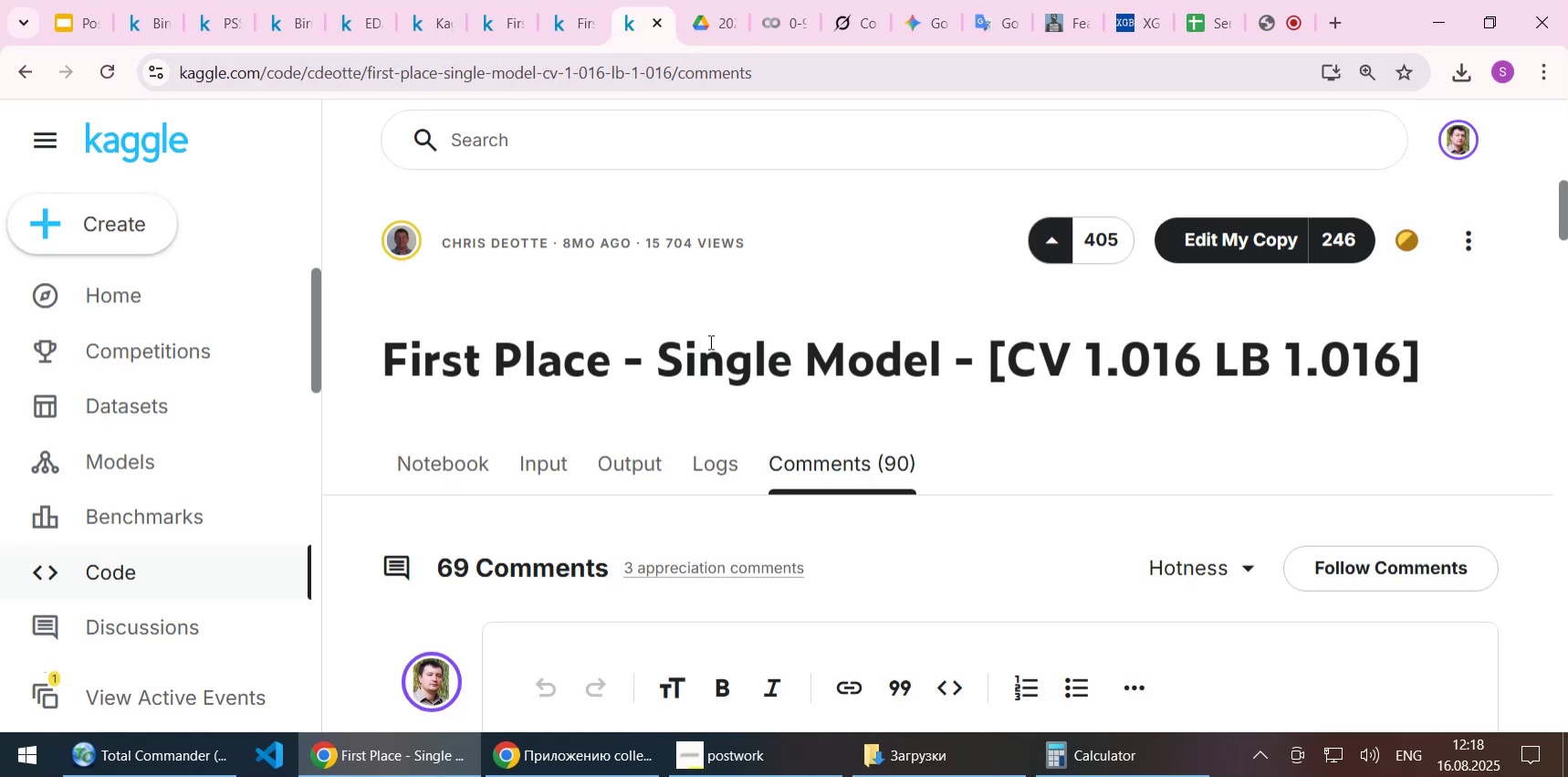 
scroll: coordinate [711, 341], scroll_direction: down, amount: 6.0
 